 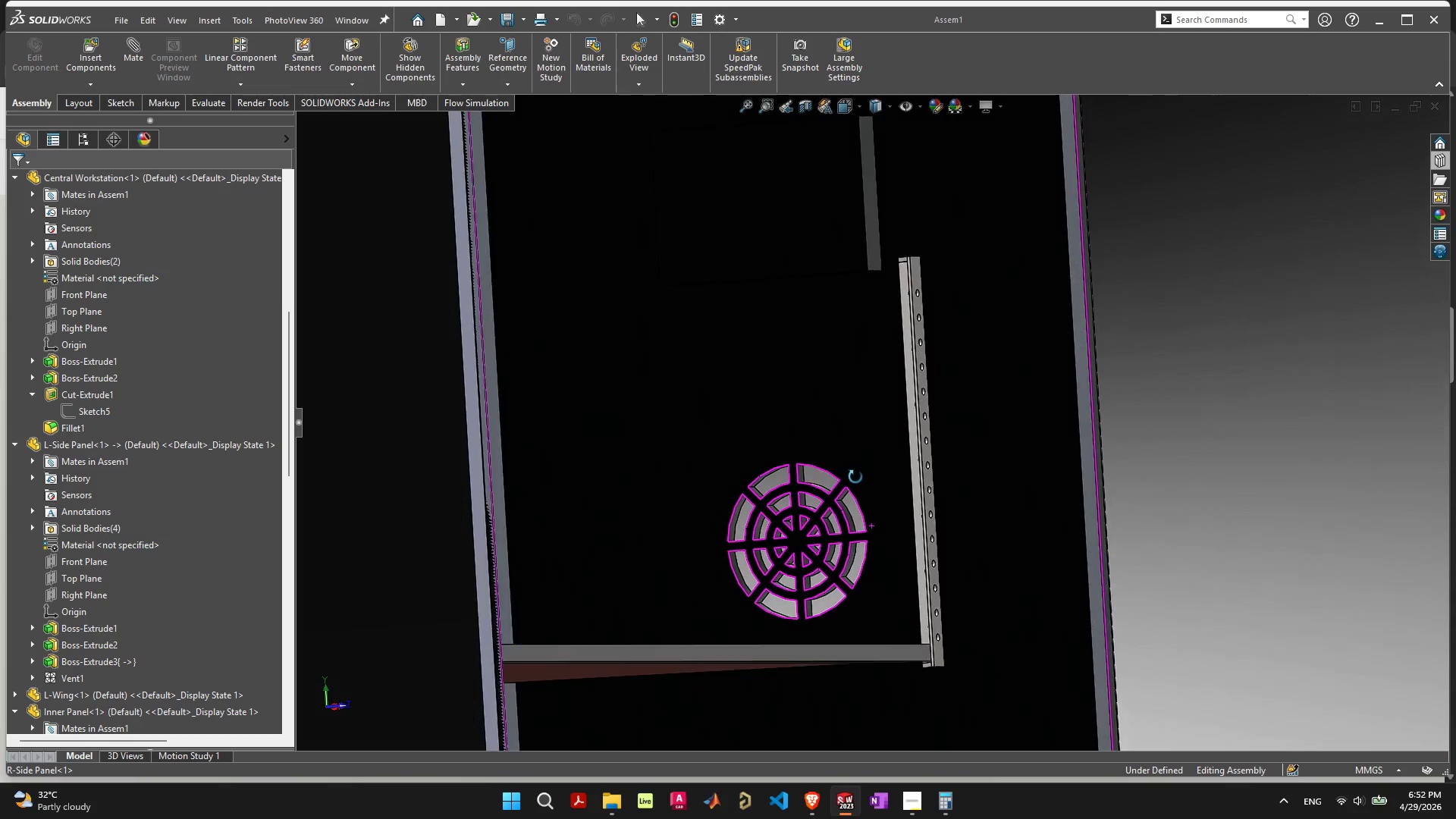 
scroll: coordinate [691, 442], scroll_direction: down, amount: 8.0
 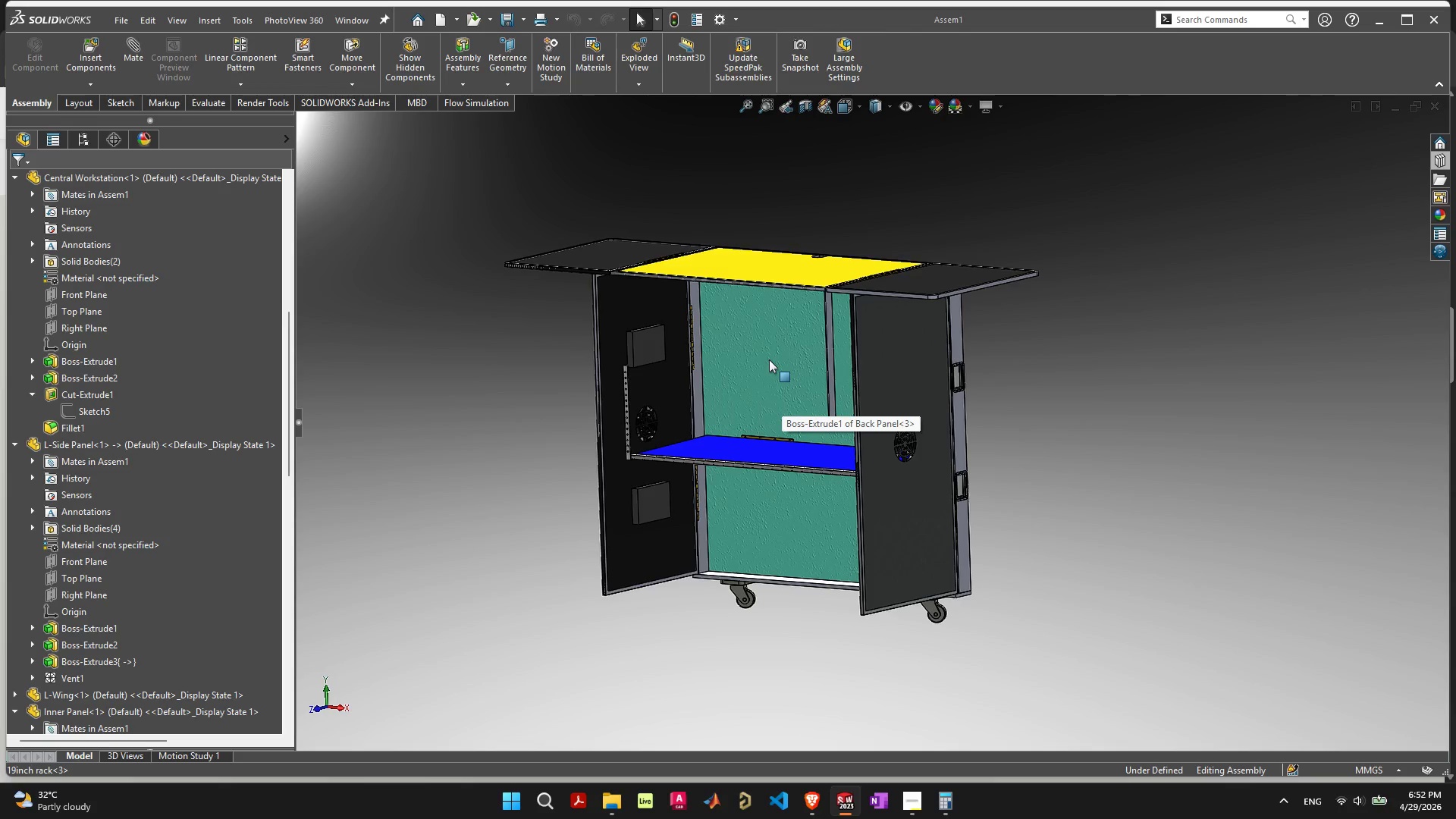 
left_click([769, 359])
 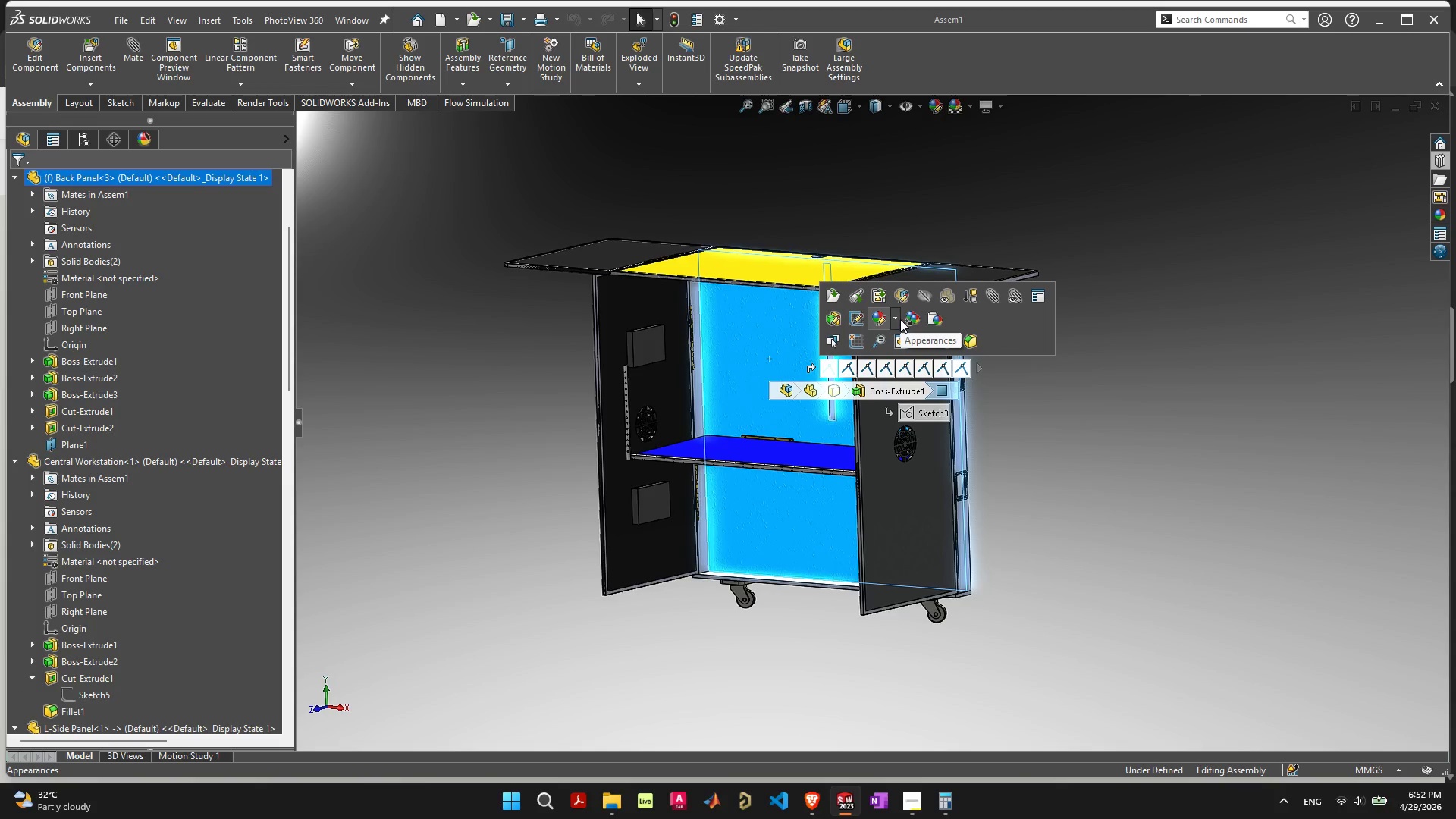 
left_click([885, 319])
 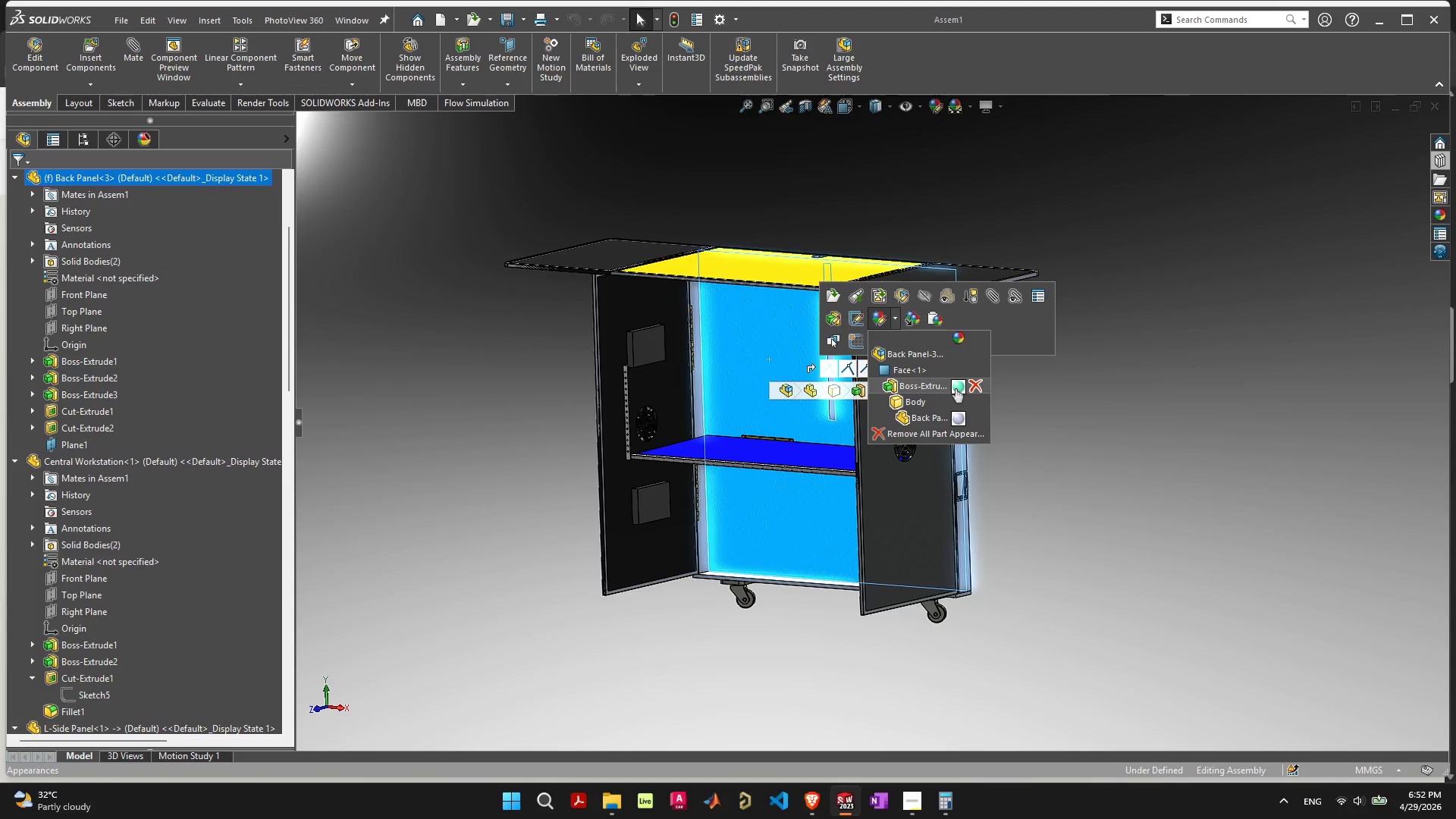 
wait(5.97)
 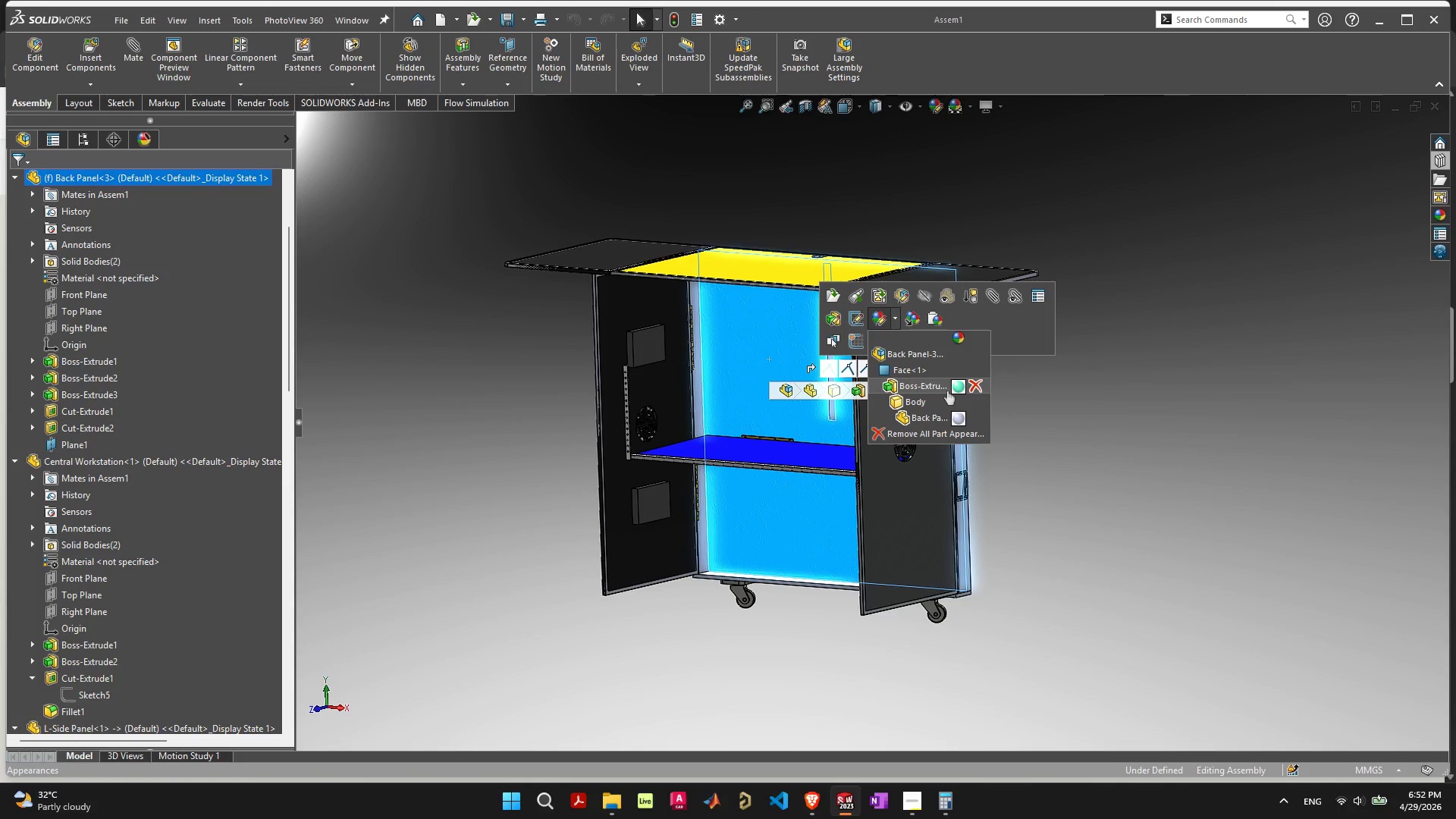 
left_click([974, 384])
 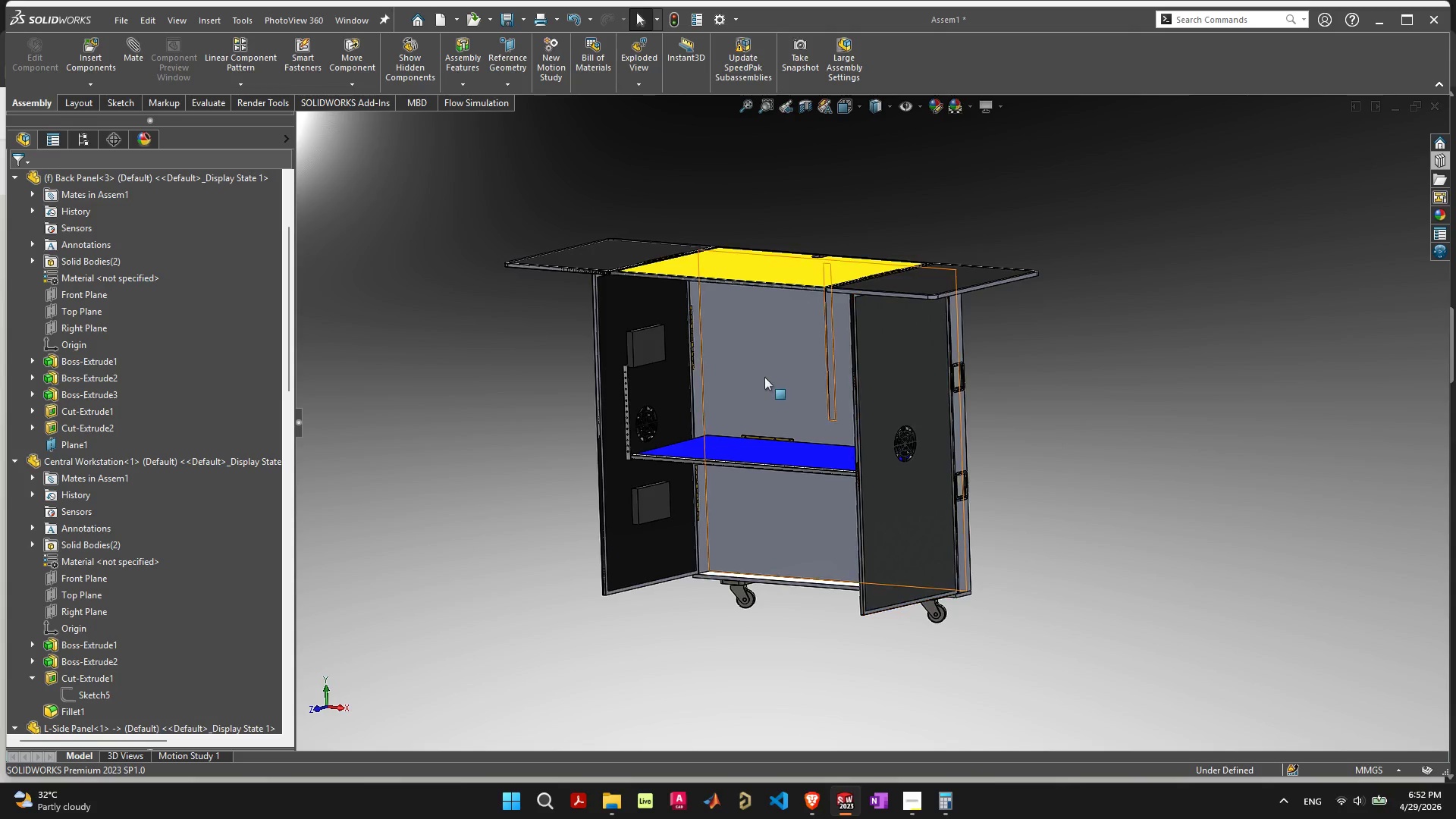 
left_click([752, 369])
 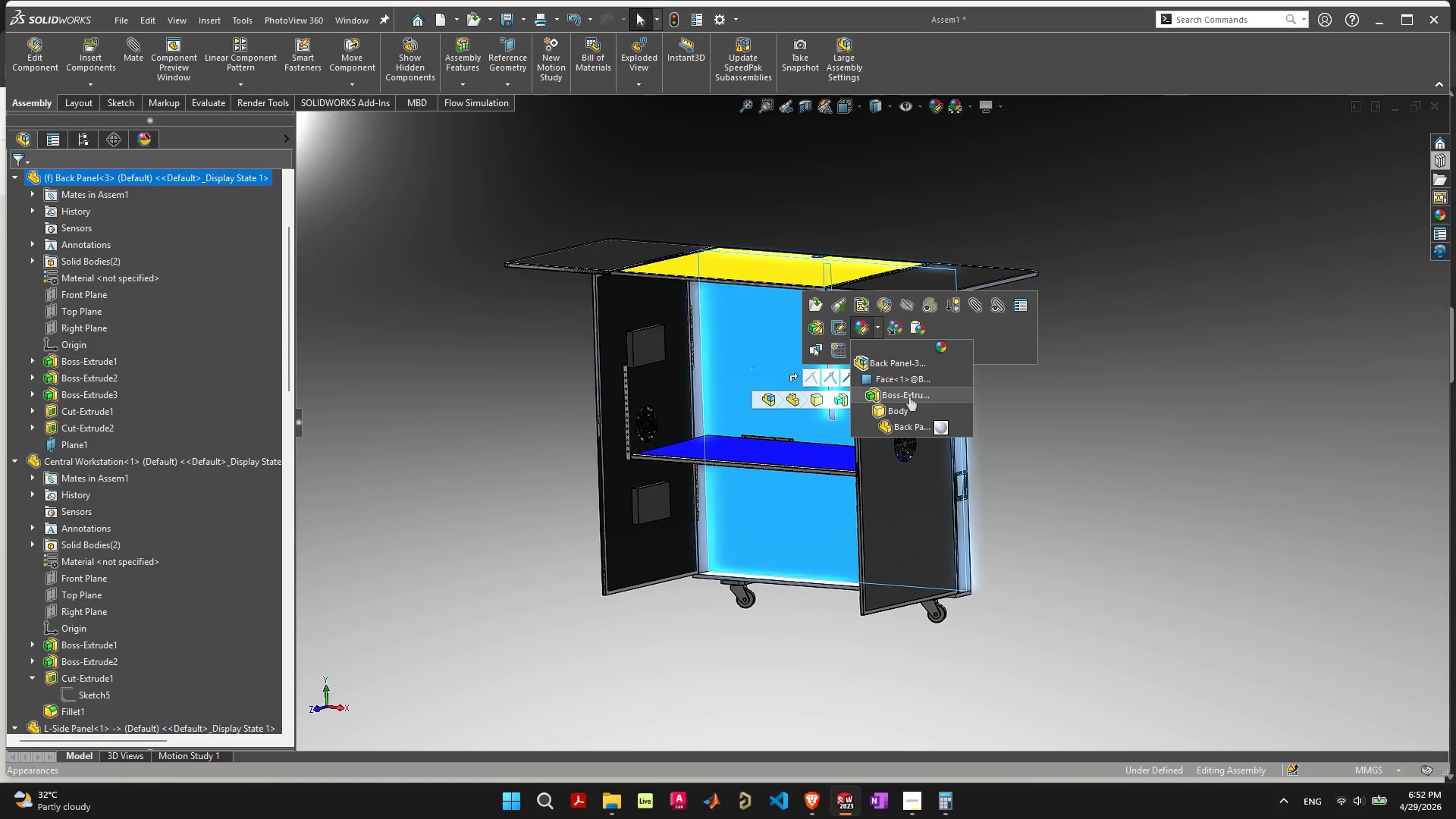 
wait(7.92)
 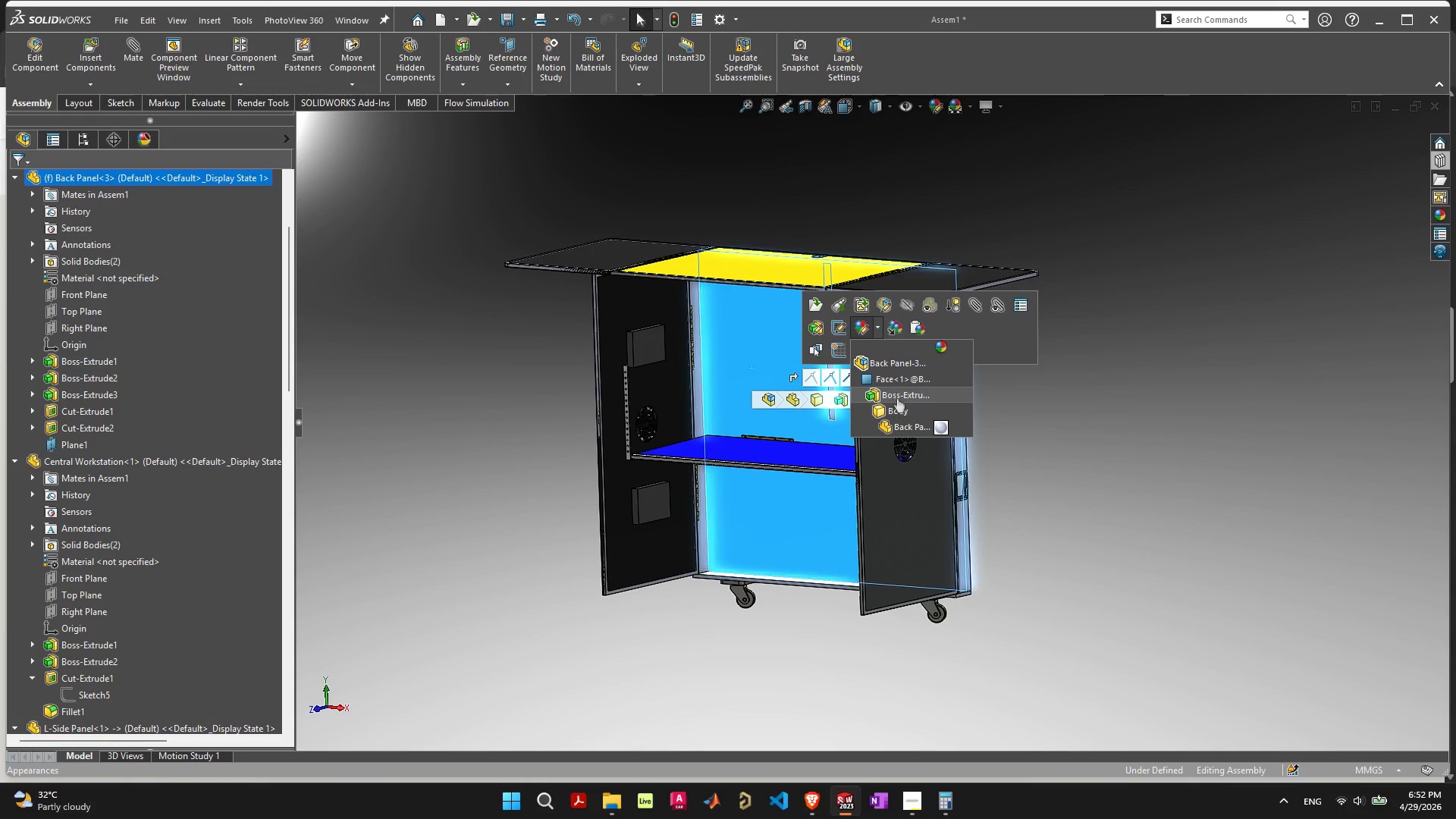 
left_click([909, 397])
 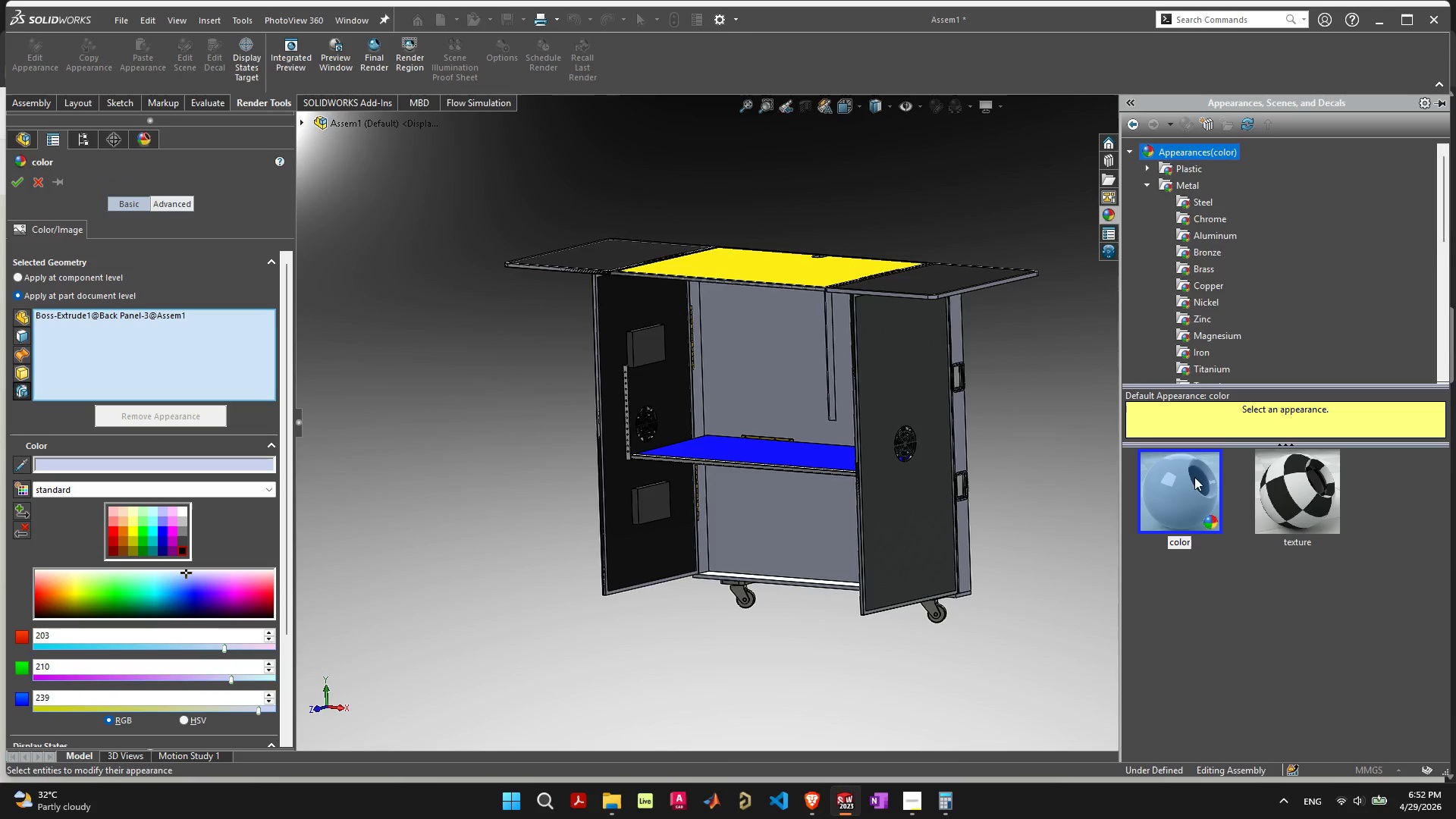 
scroll: coordinate [1221, 285], scroll_direction: down, amount: 6.0
 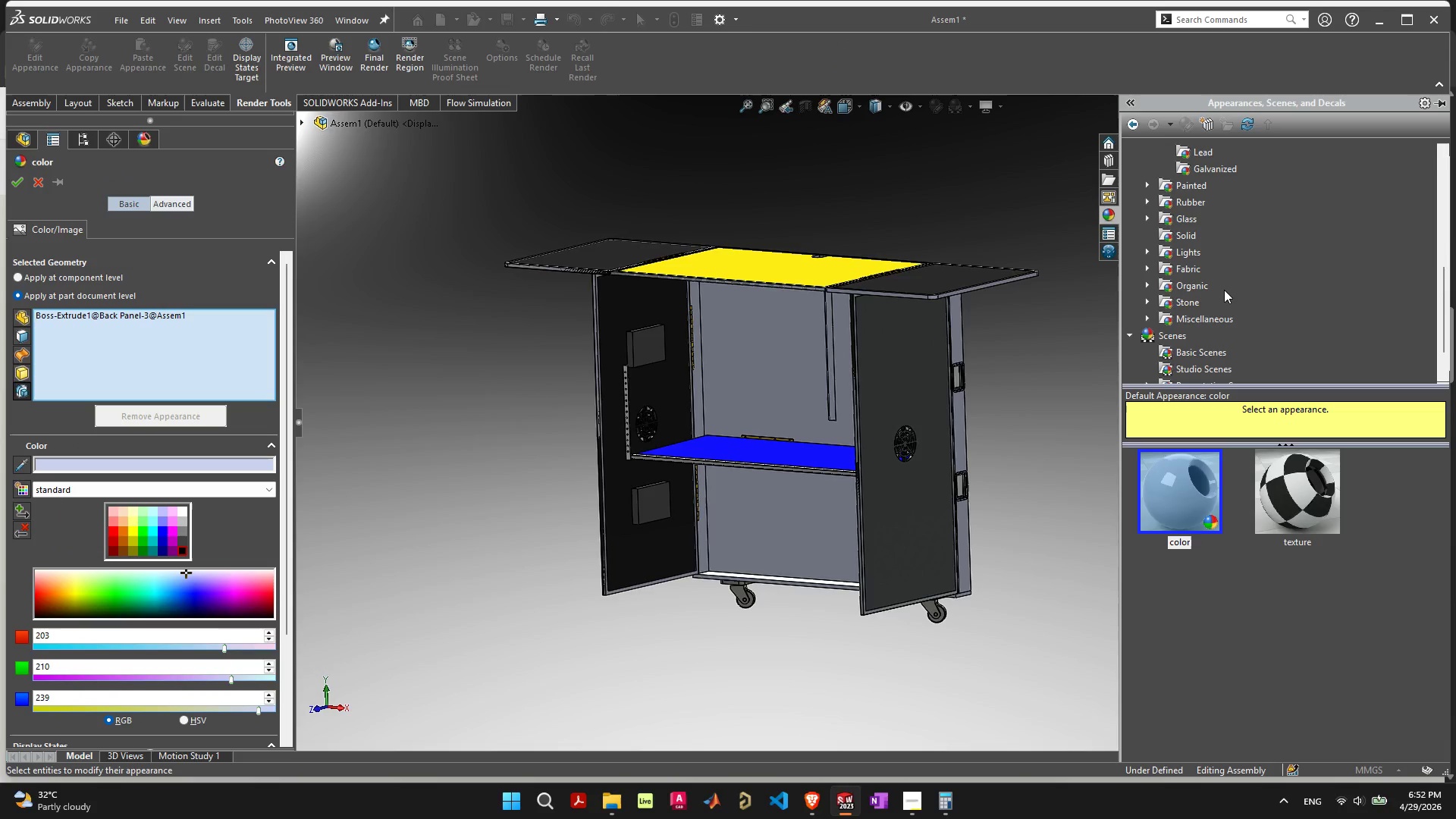 
scroll: coordinate [1221, 291], scroll_direction: up, amount: 6.0
 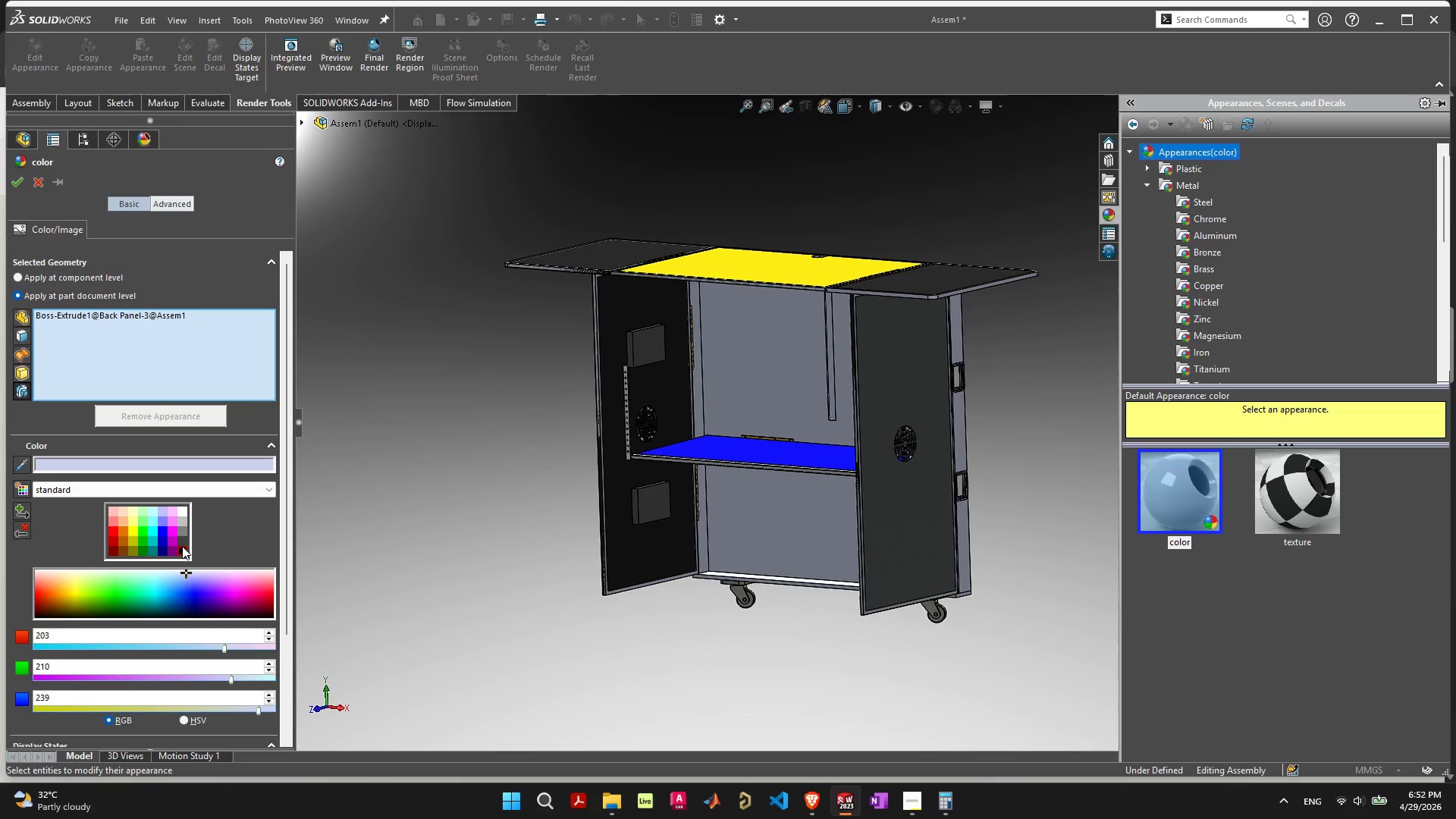 
left_click([182, 551])
 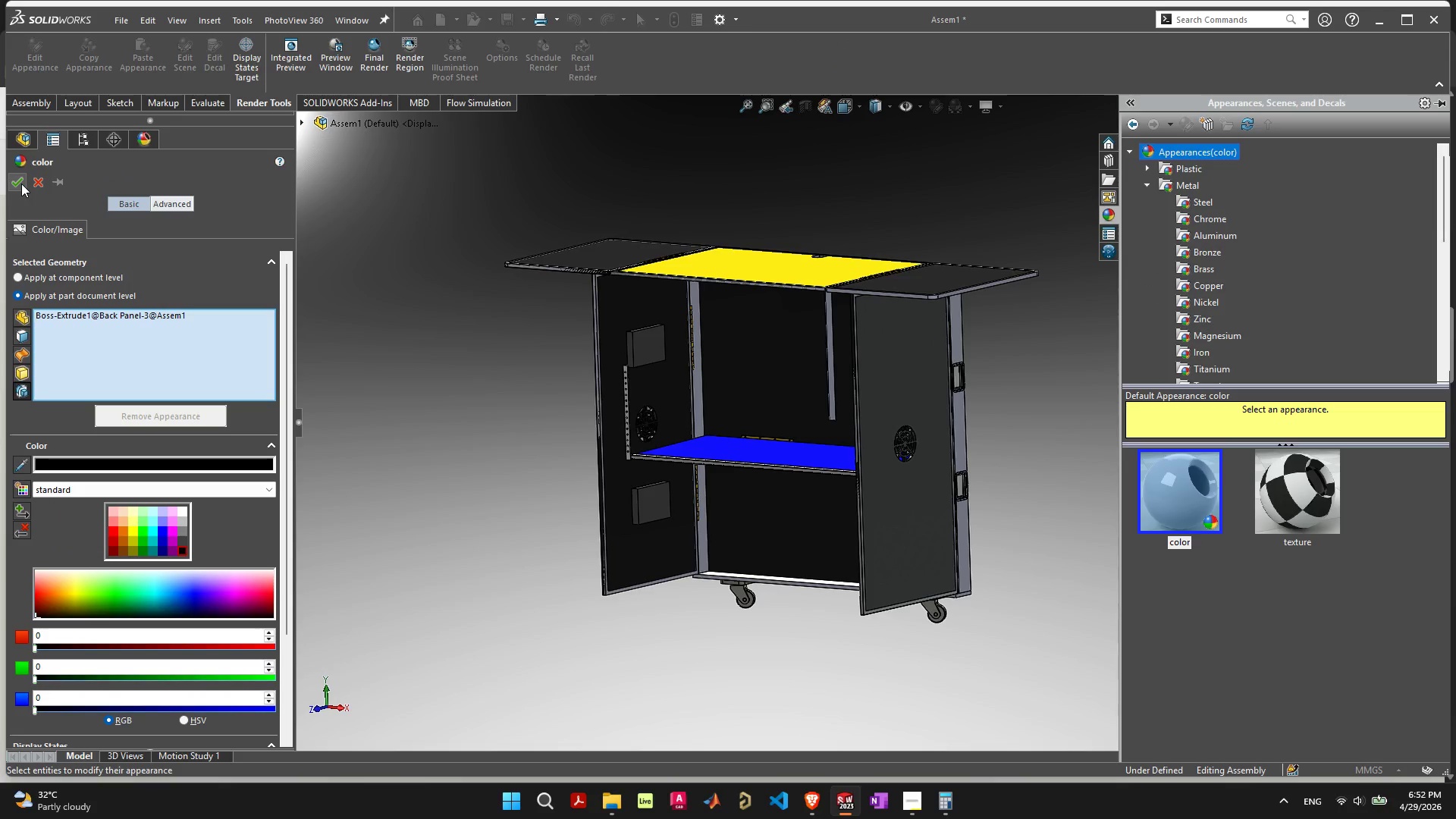 
left_click([21, 184])
 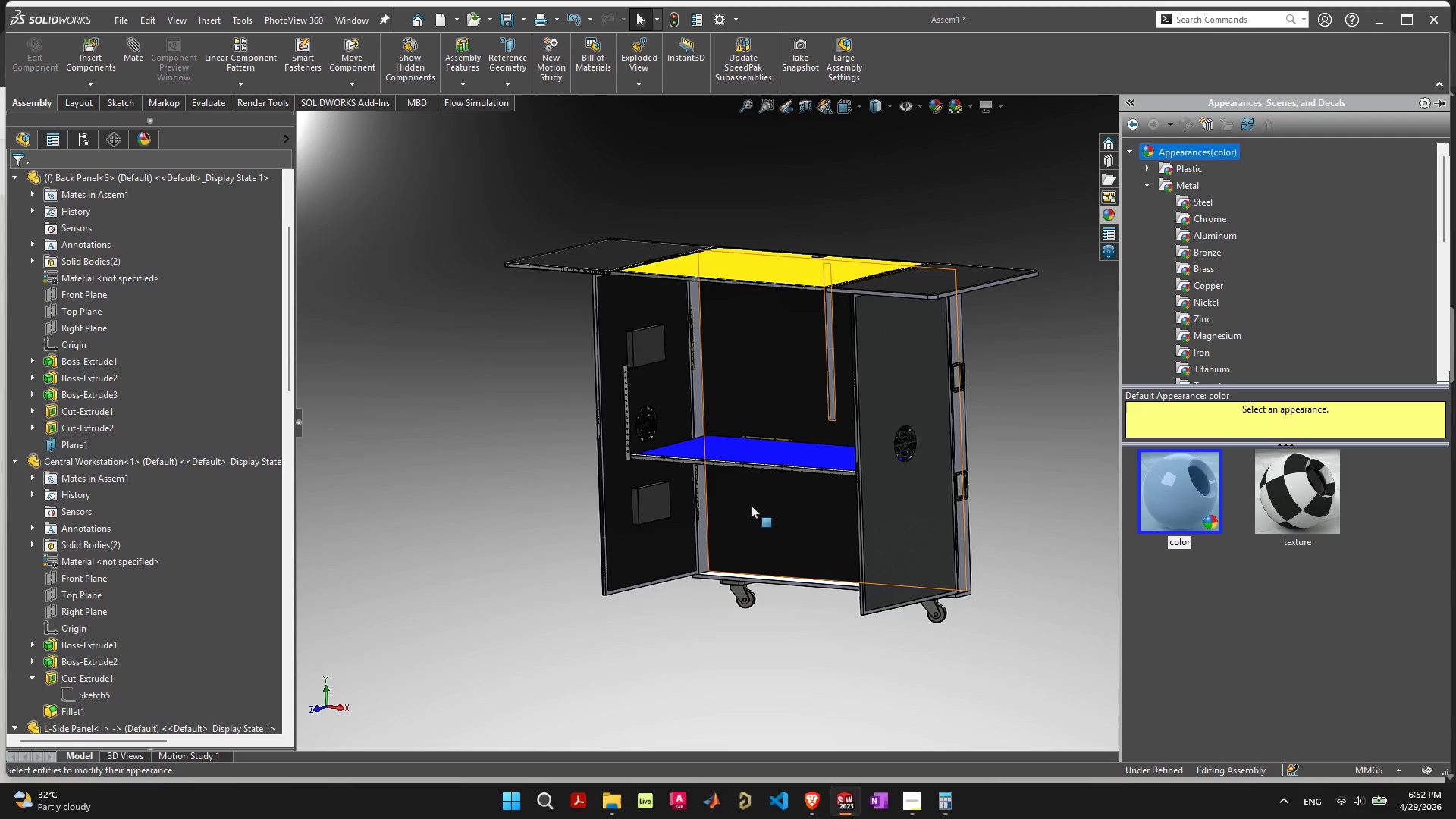 
left_click([763, 635])
 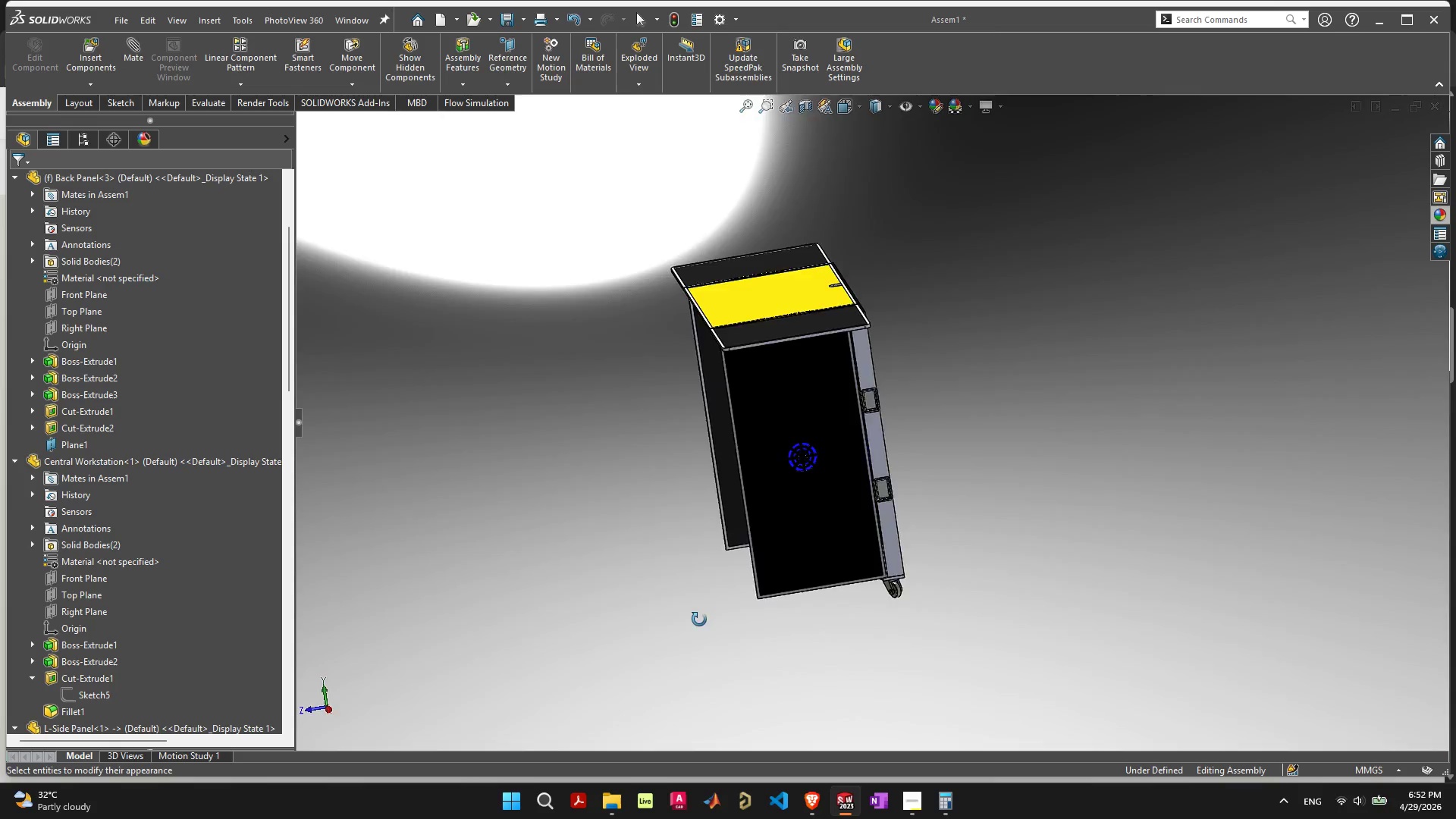 
scroll: coordinate [766, 522], scroll_direction: down, amount: 1.0
 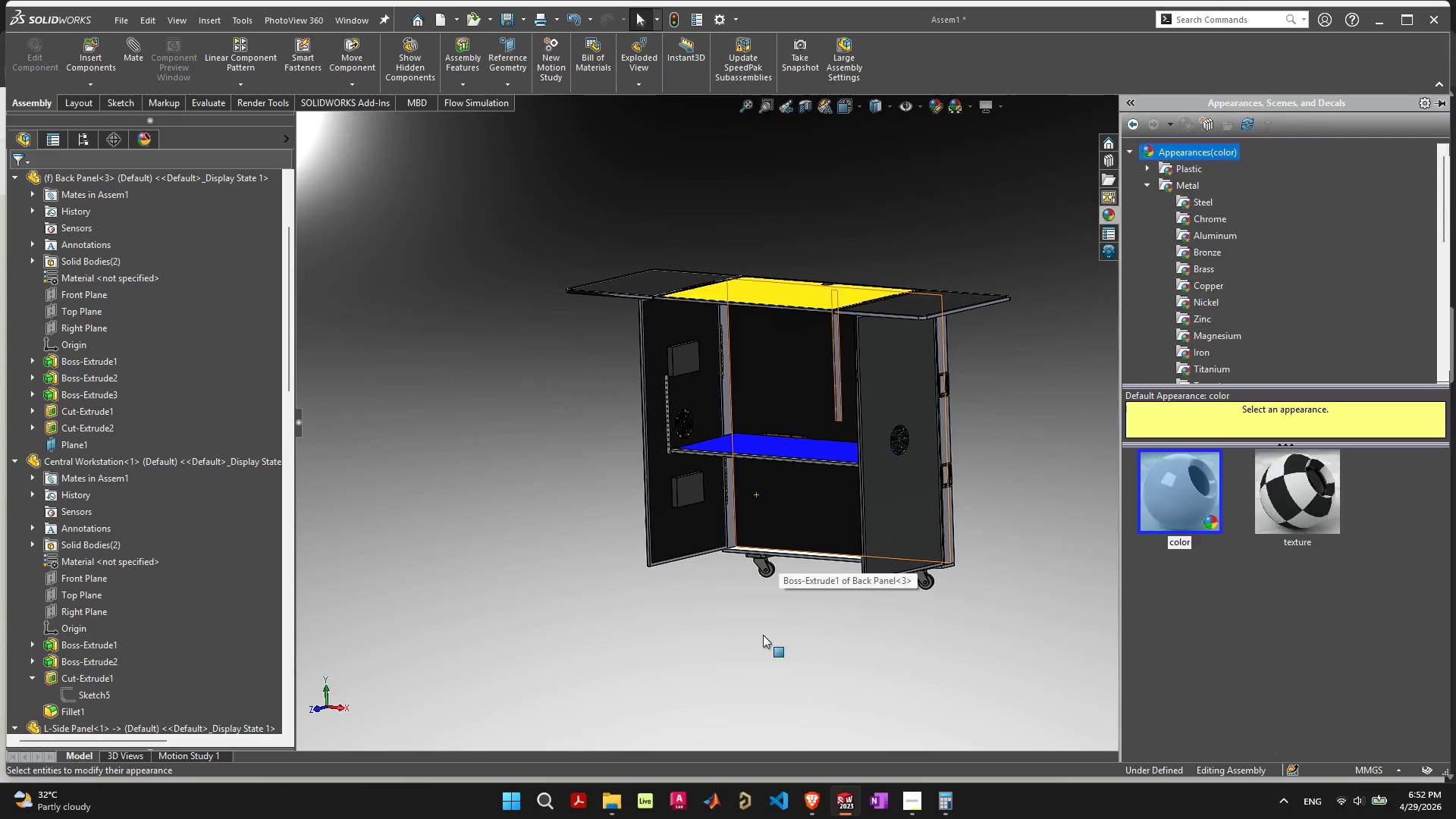 
wait(5.59)
 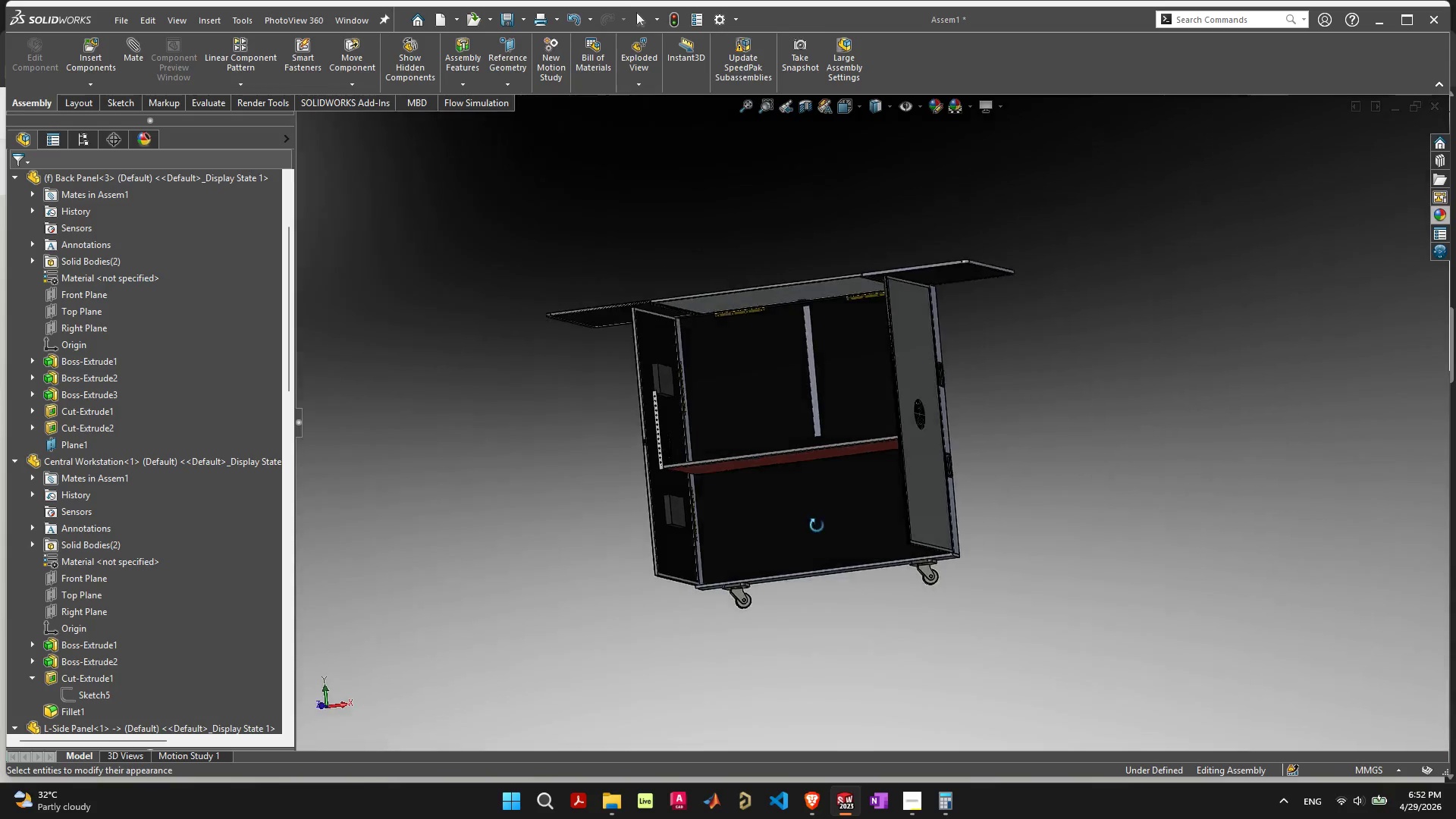 
scroll: coordinate [768, 386], scroll_direction: up, amount: 8.0
 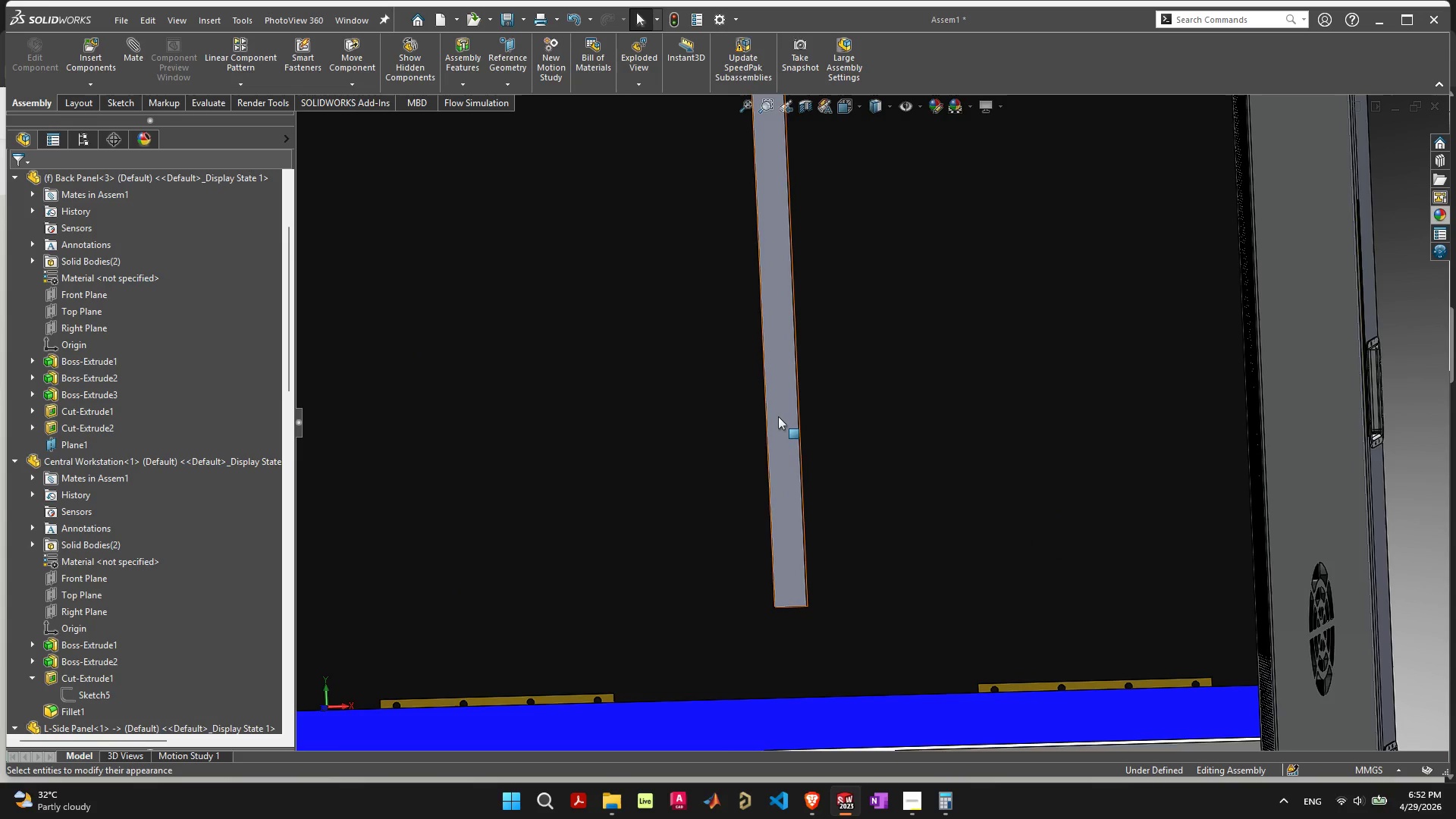 
left_click([778, 416])
 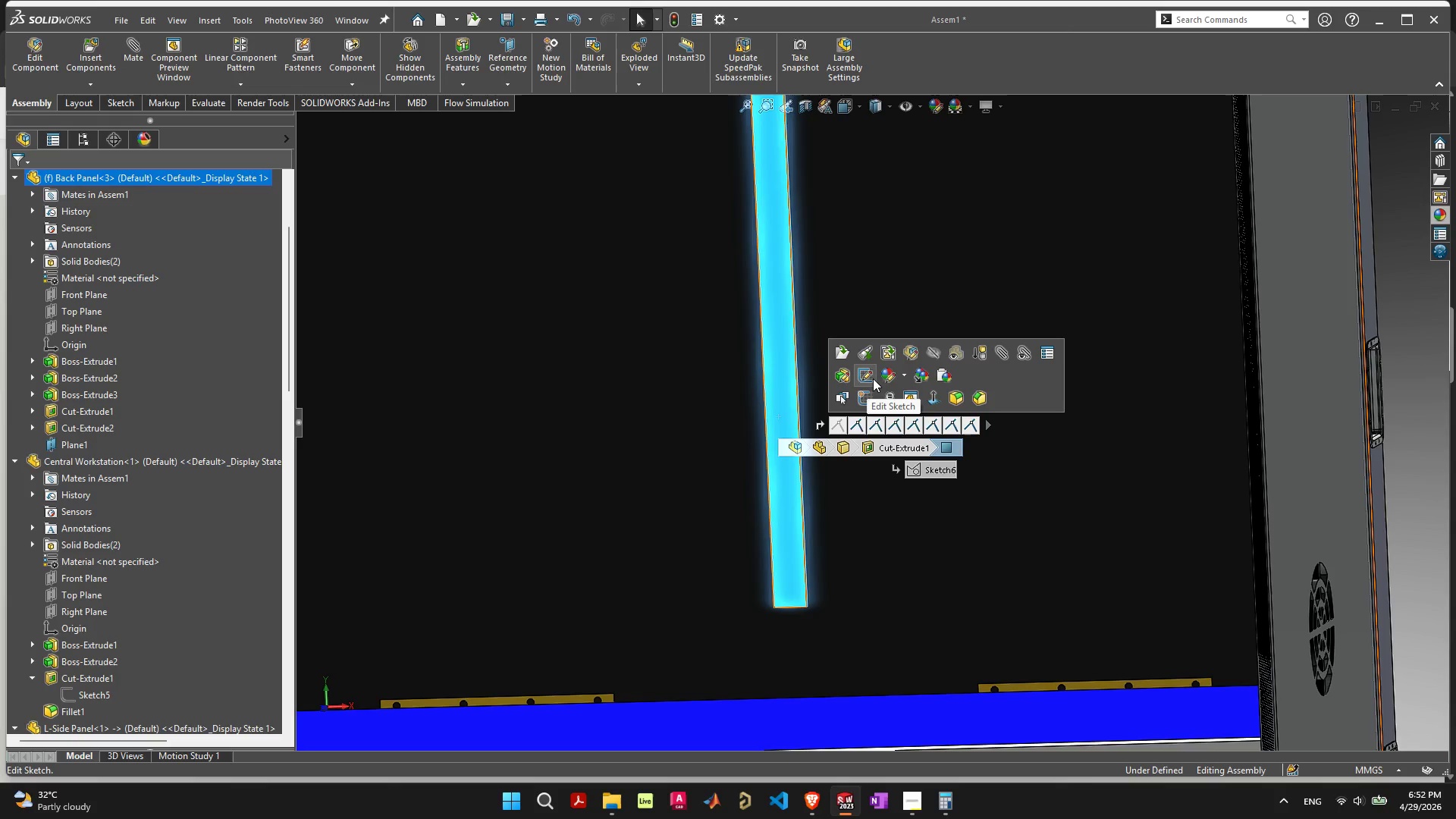 
left_click([852, 373])
 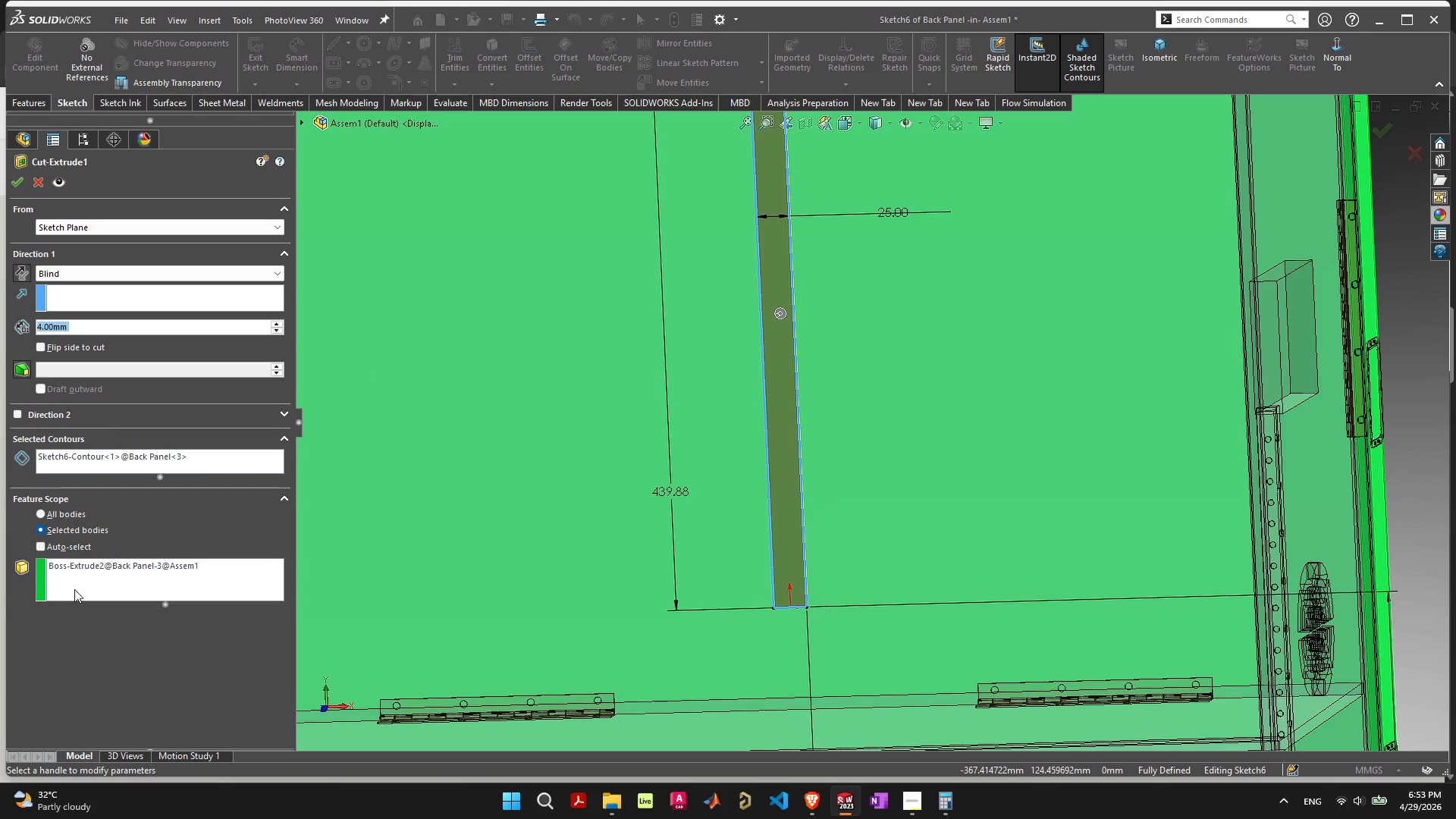 
wait(7.39)
 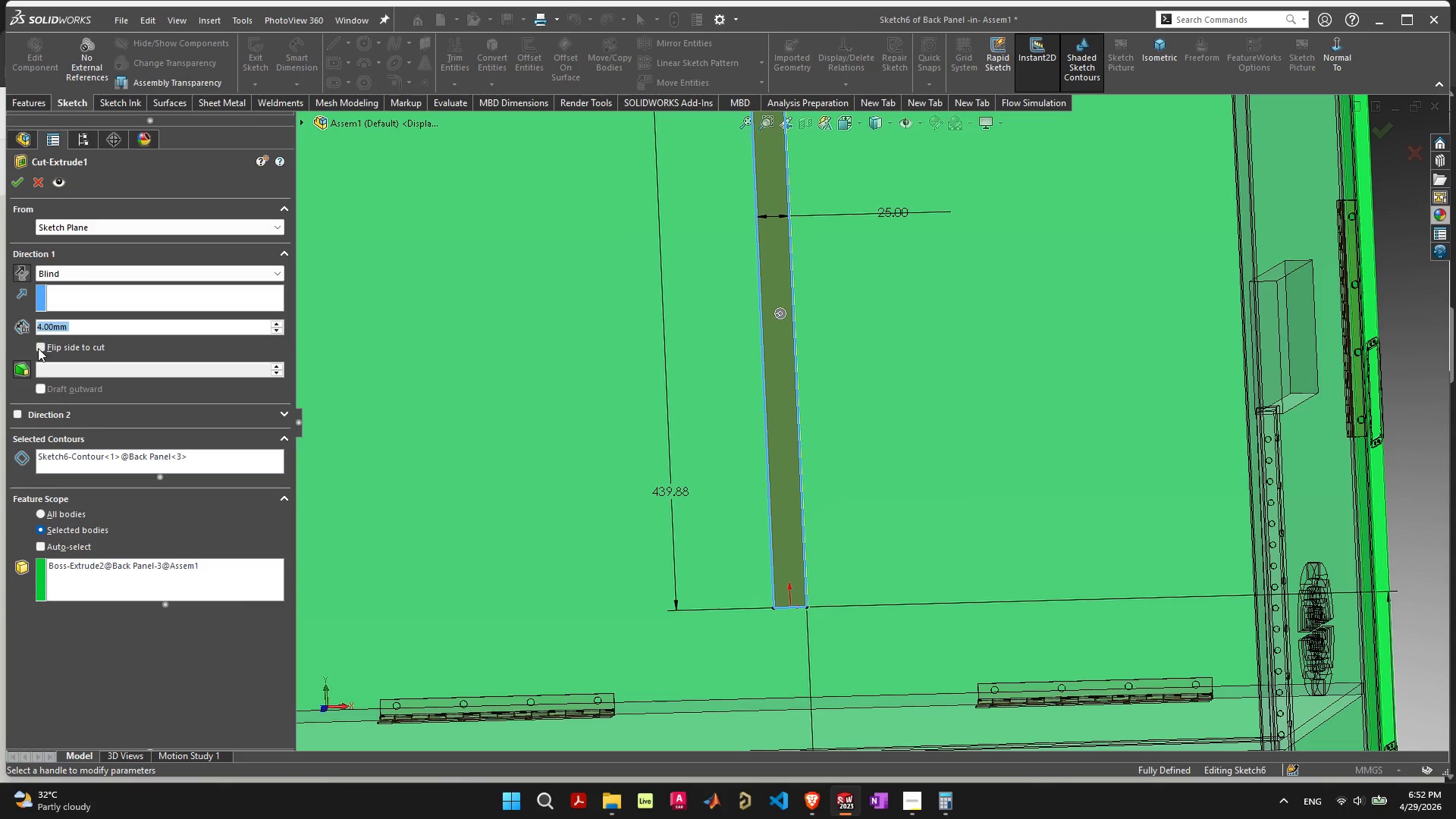 
left_click([17, 180])
 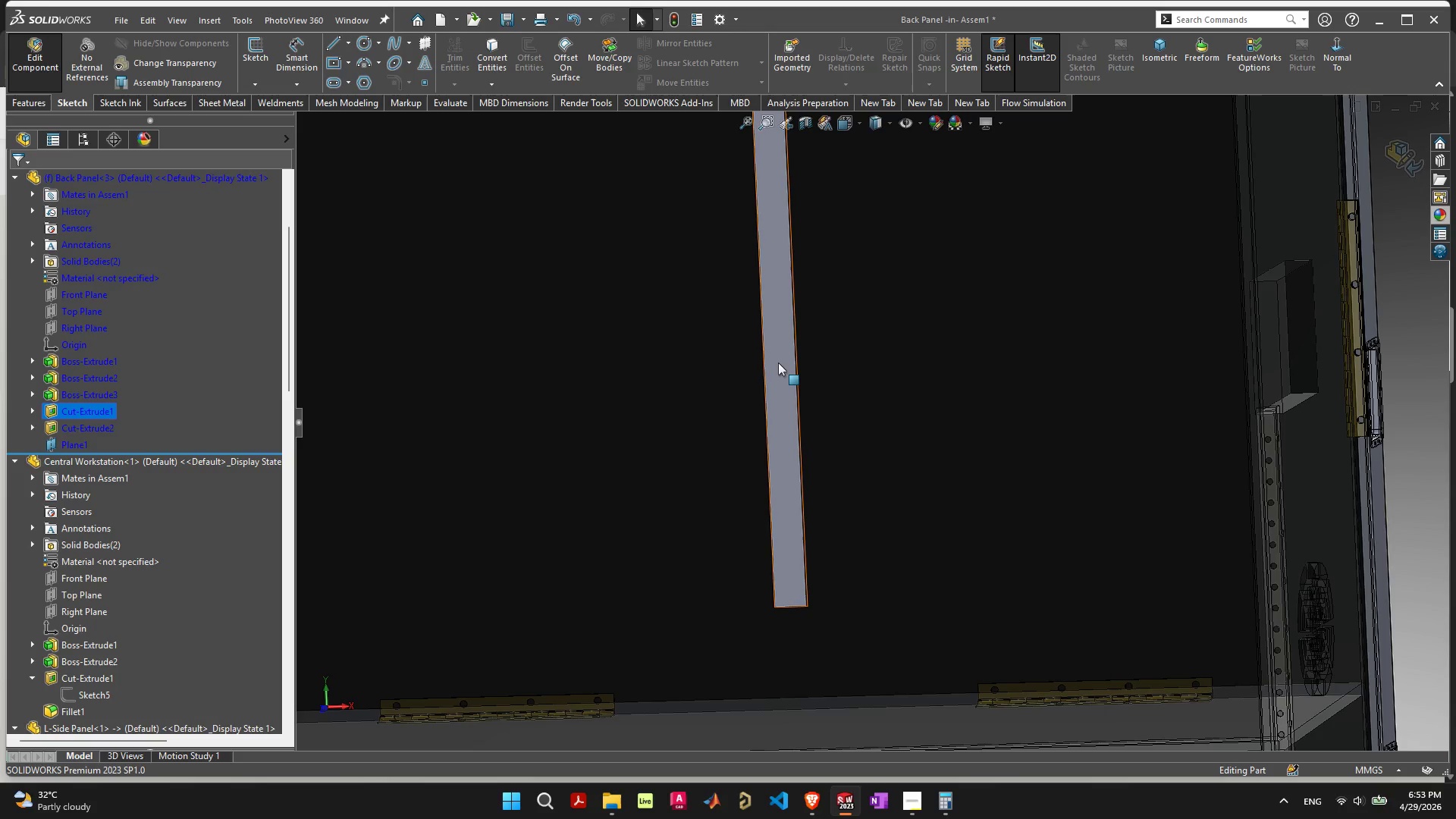 
left_click([777, 367])
 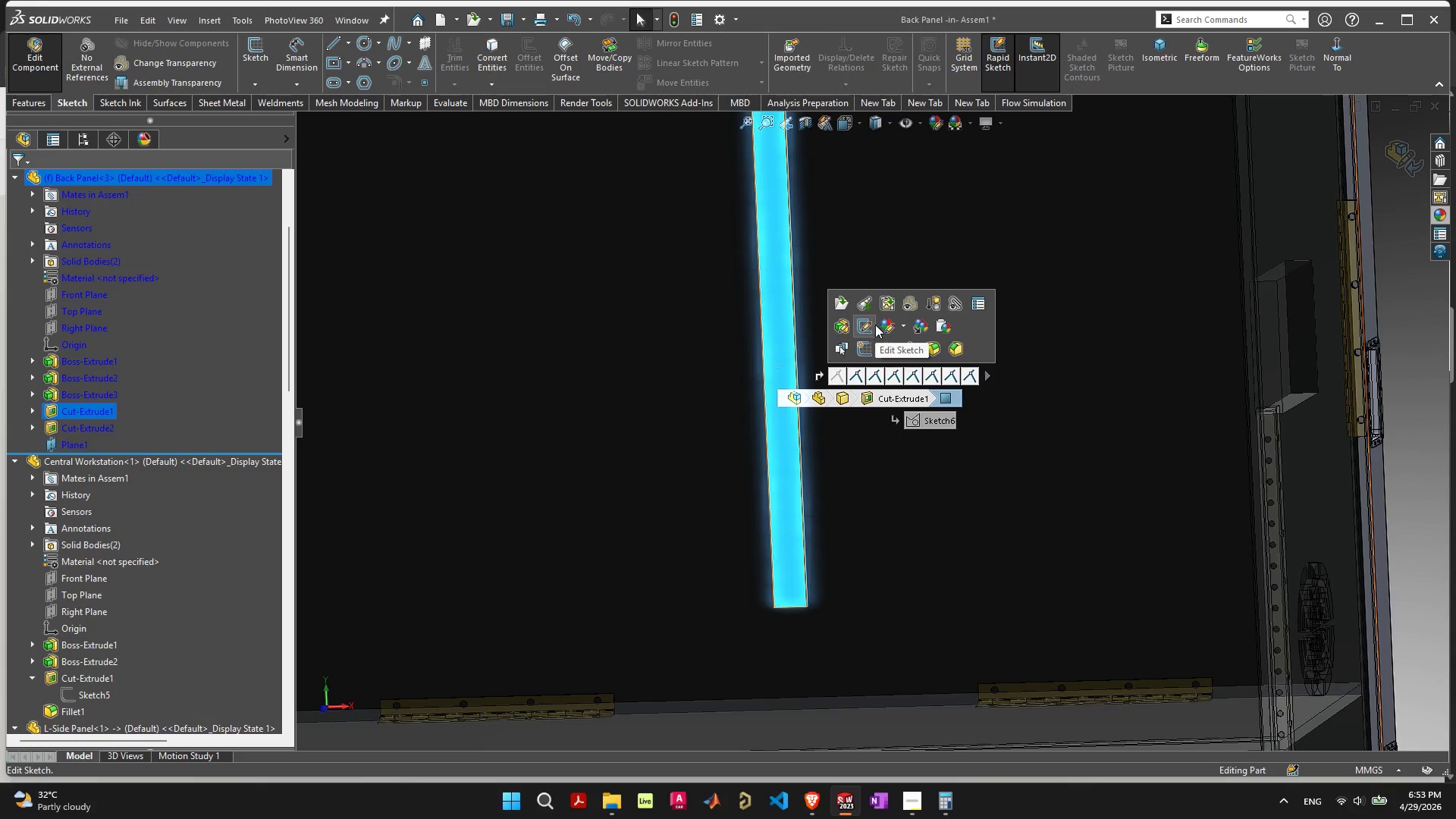 
left_click([884, 325])
 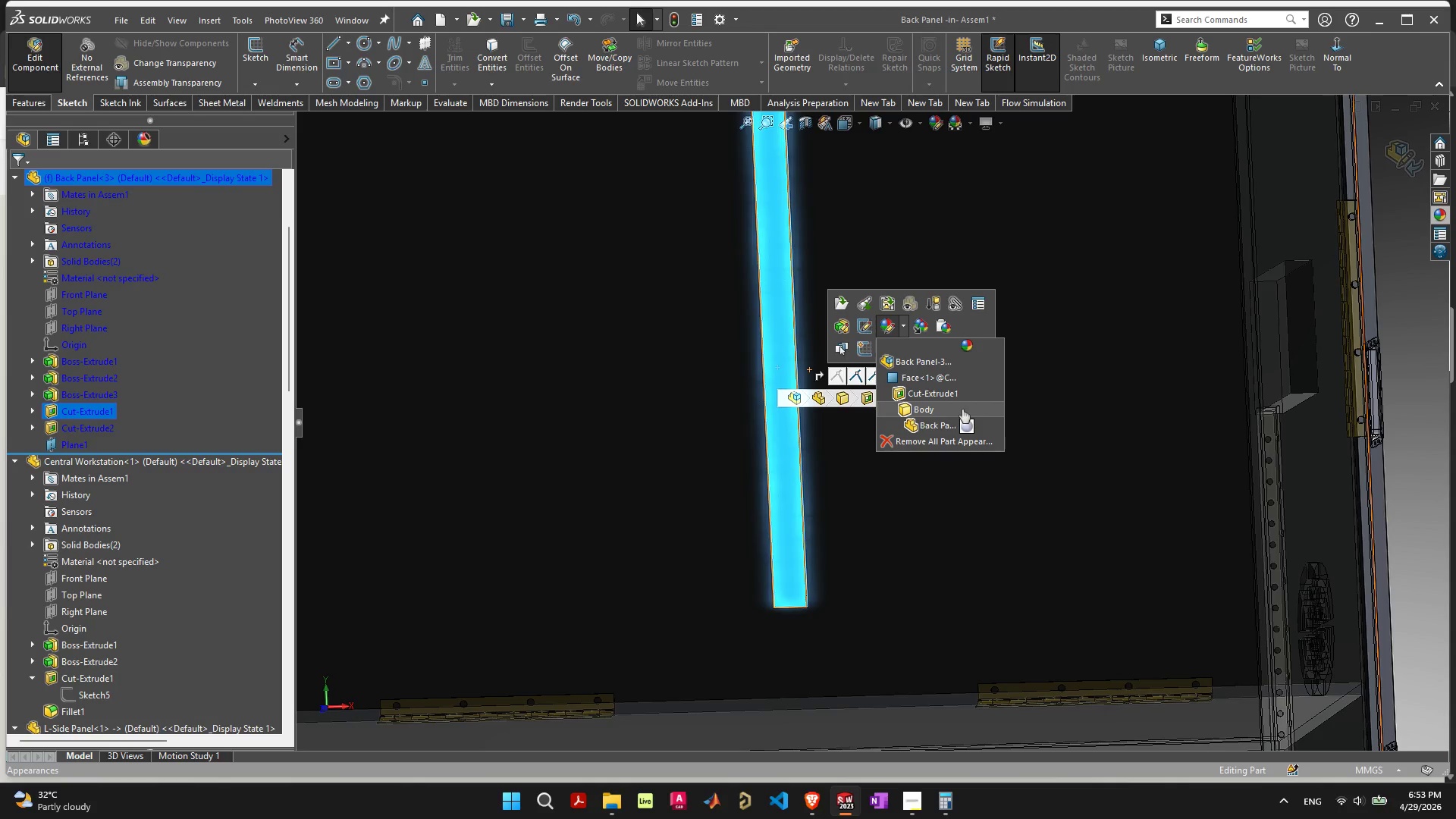 
left_click([962, 396])
 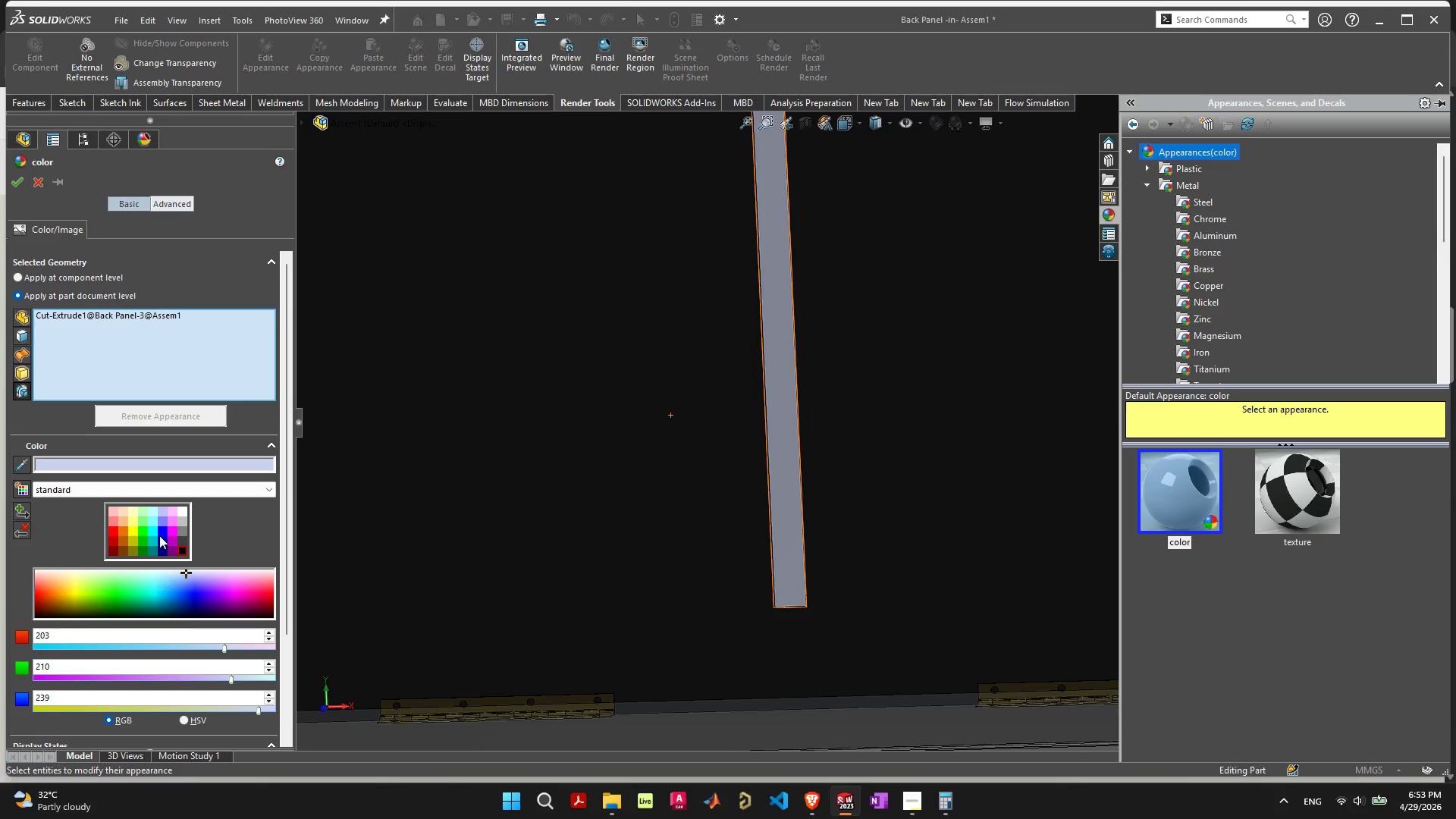 
left_click([182, 551])
 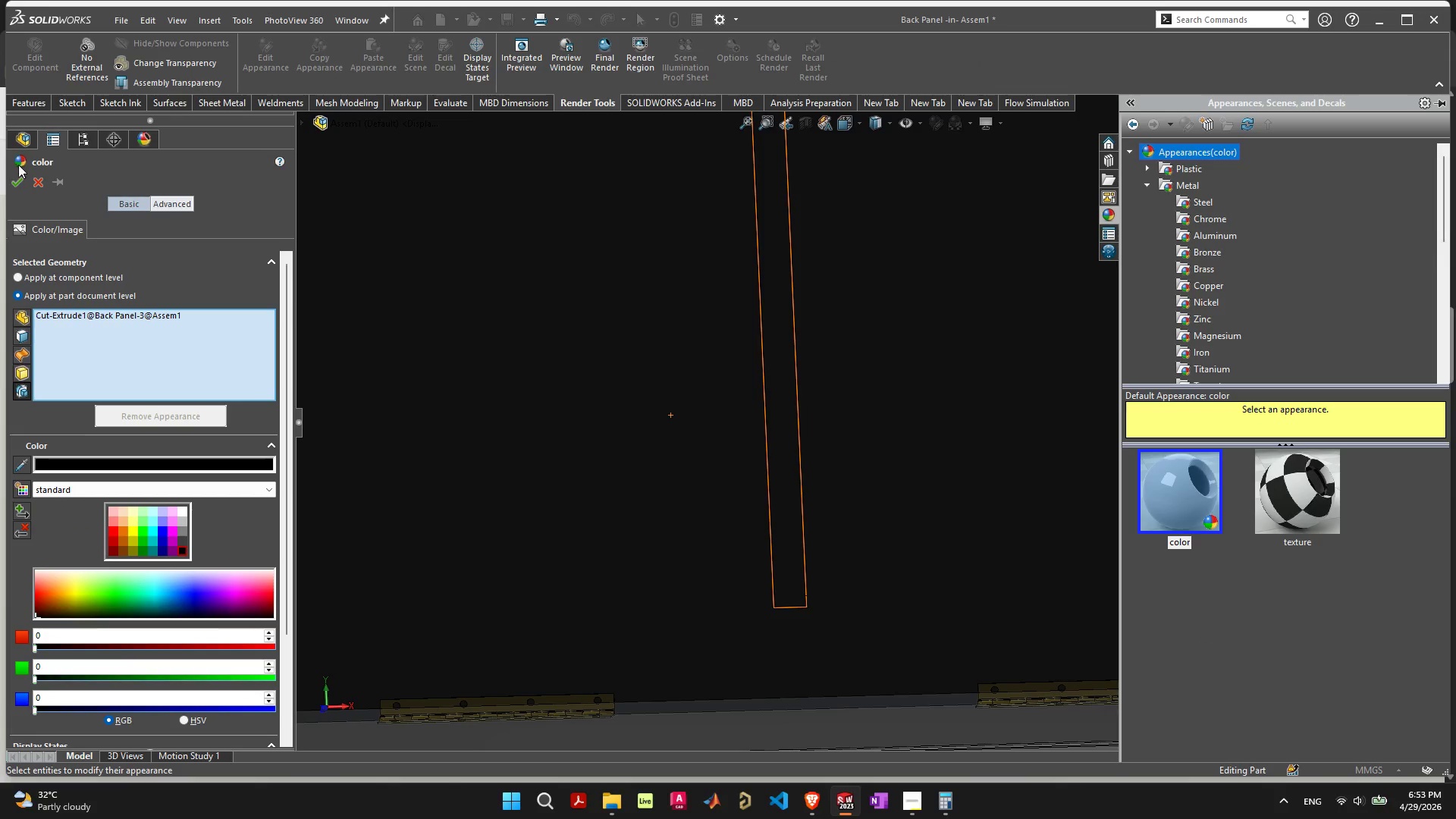 
left_click([20, 183])
 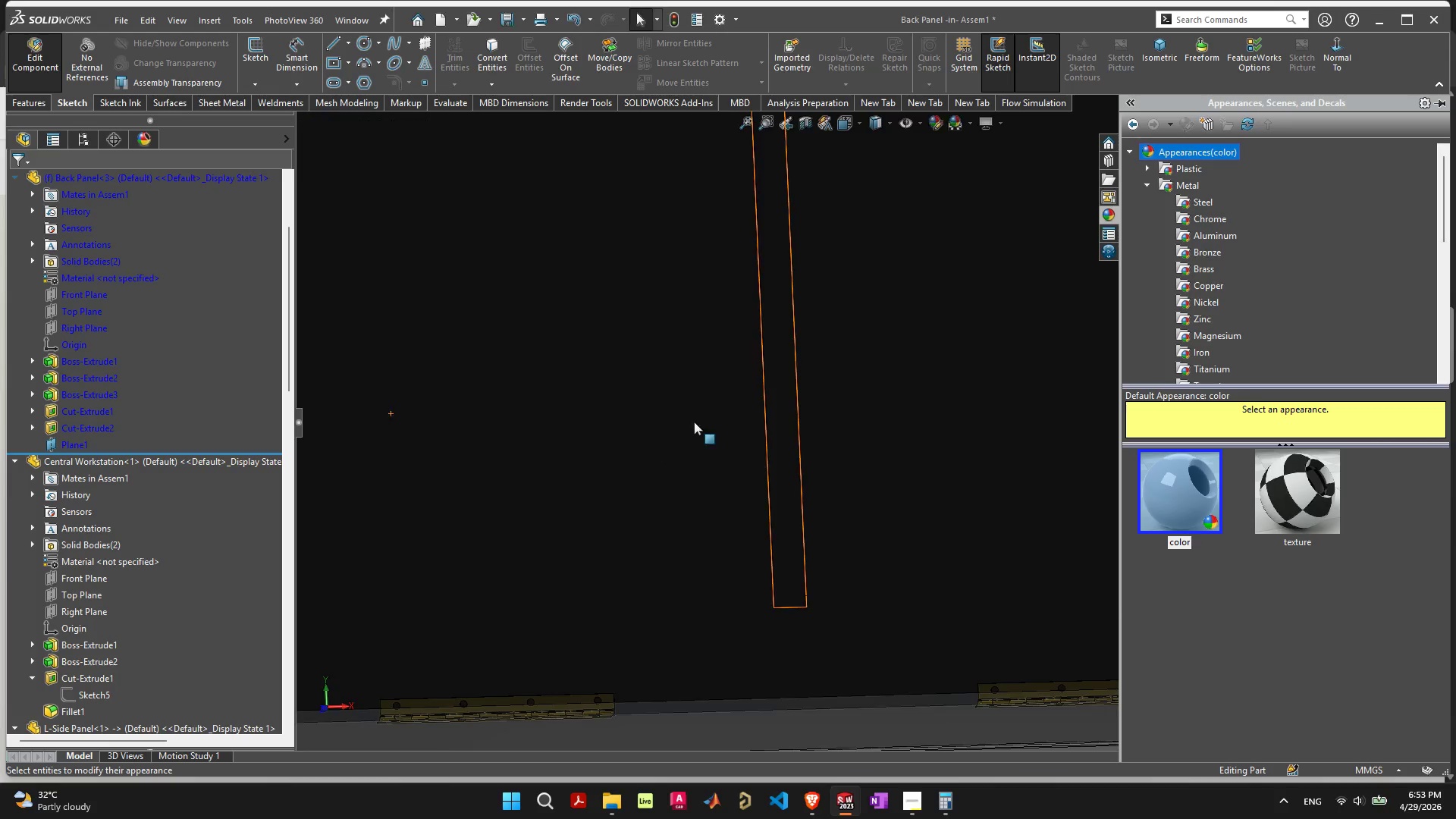 
scroll: coordinate [701, 421], scroll_direction: down, amount: 8.0
 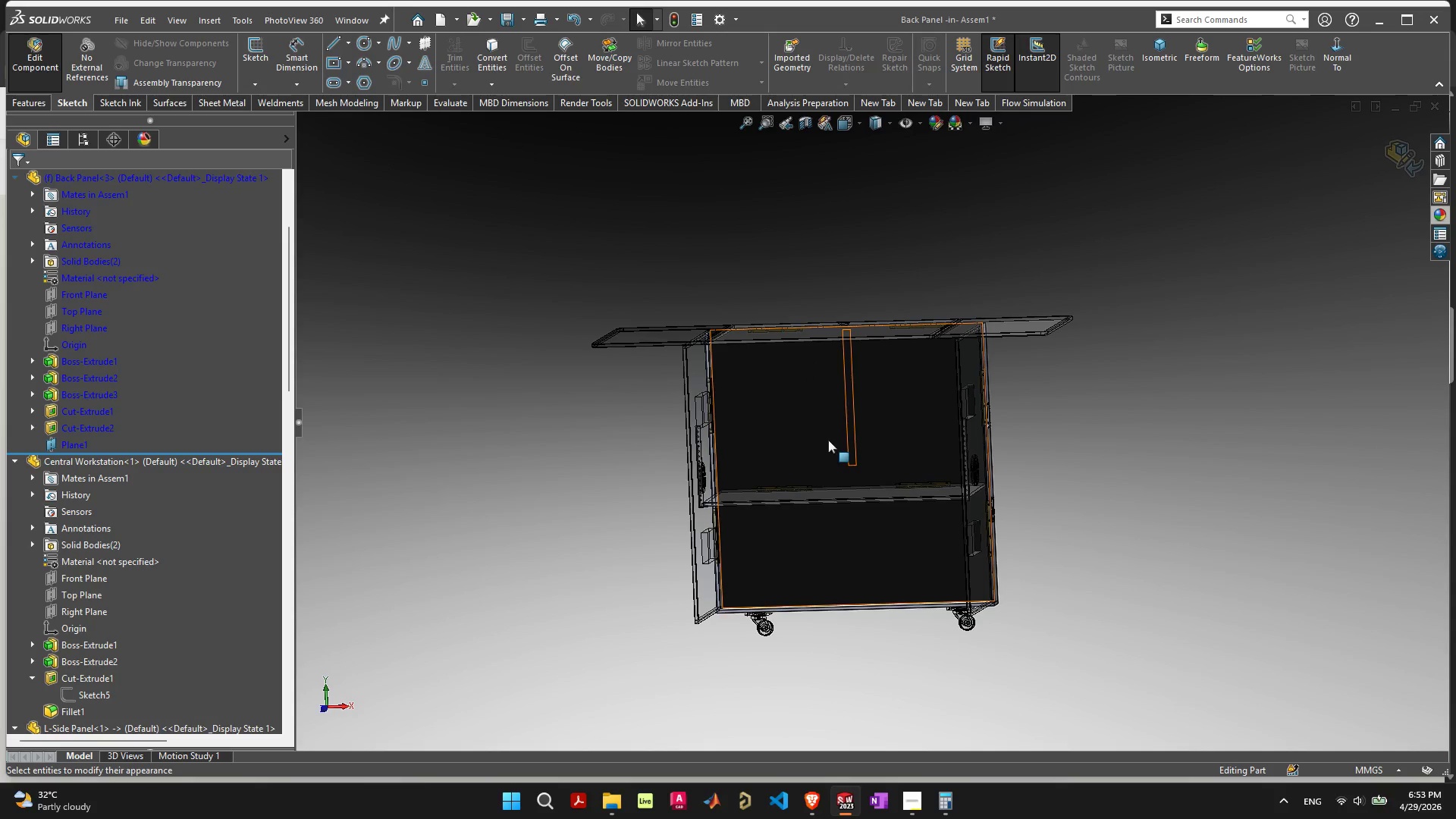 
scroll: coordinate [833, 436], scroll_direction: up, amount: 5.0
 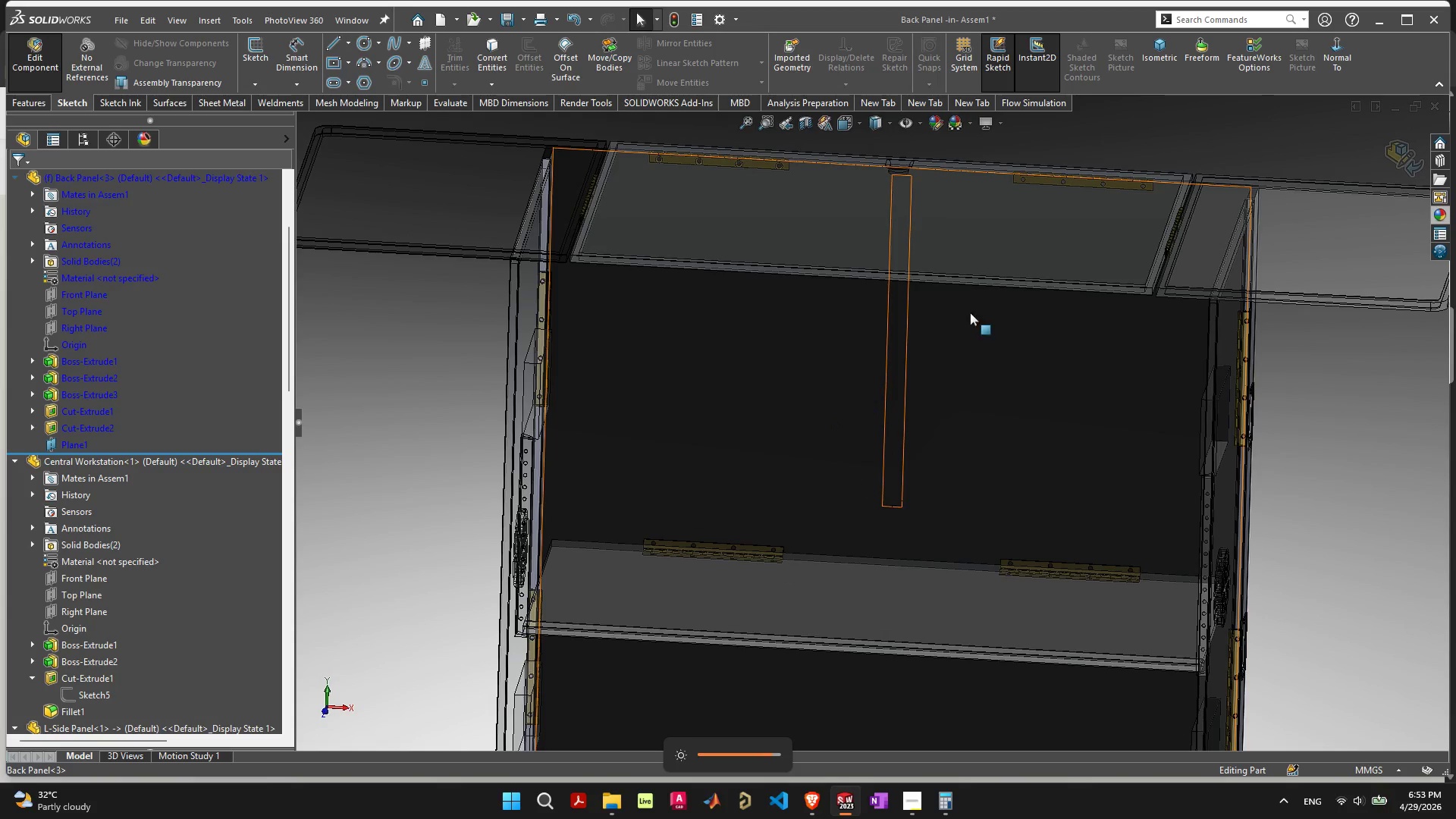 
left_click([1006, 124])
 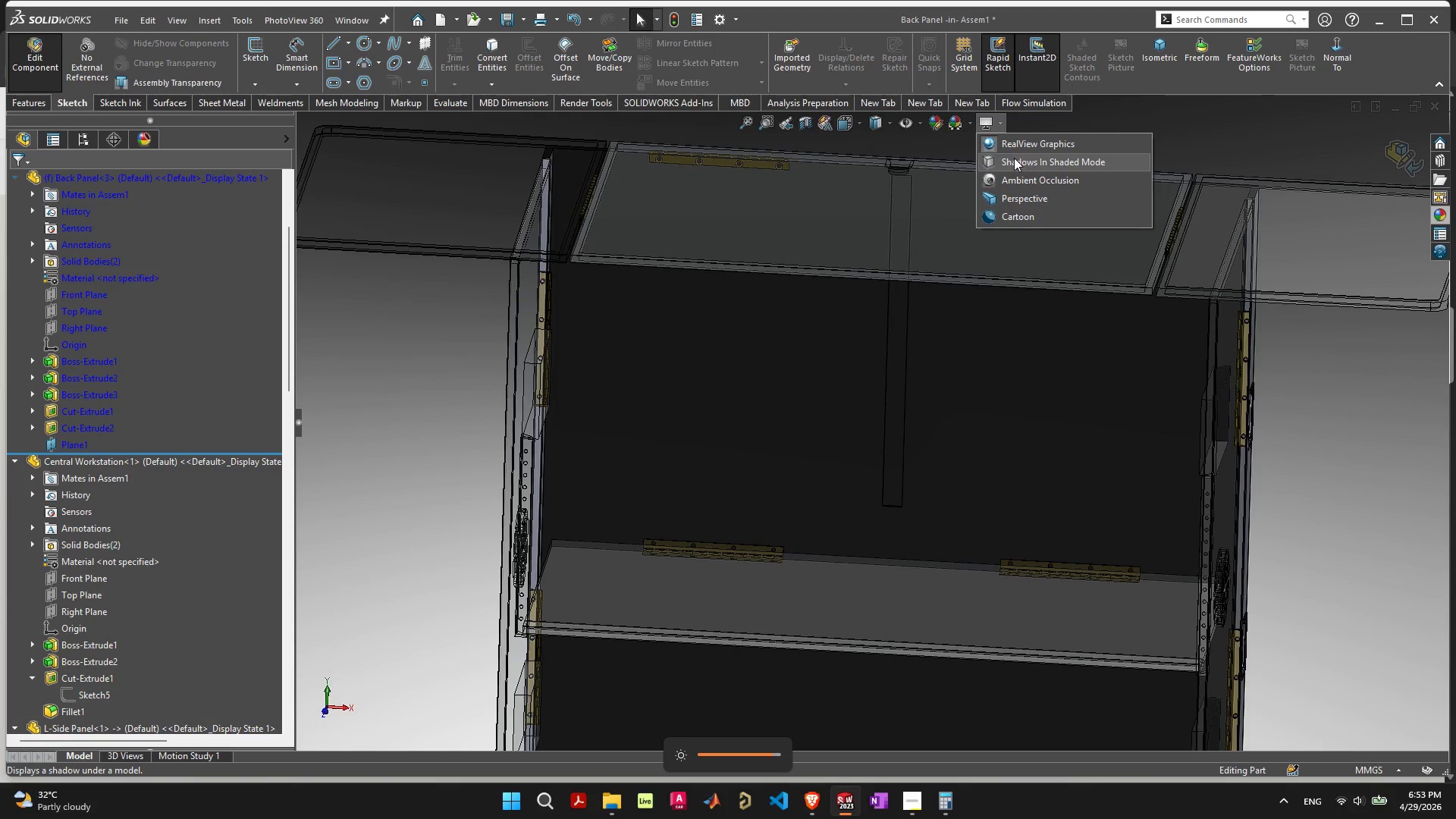 
left_click([1014, 158])
 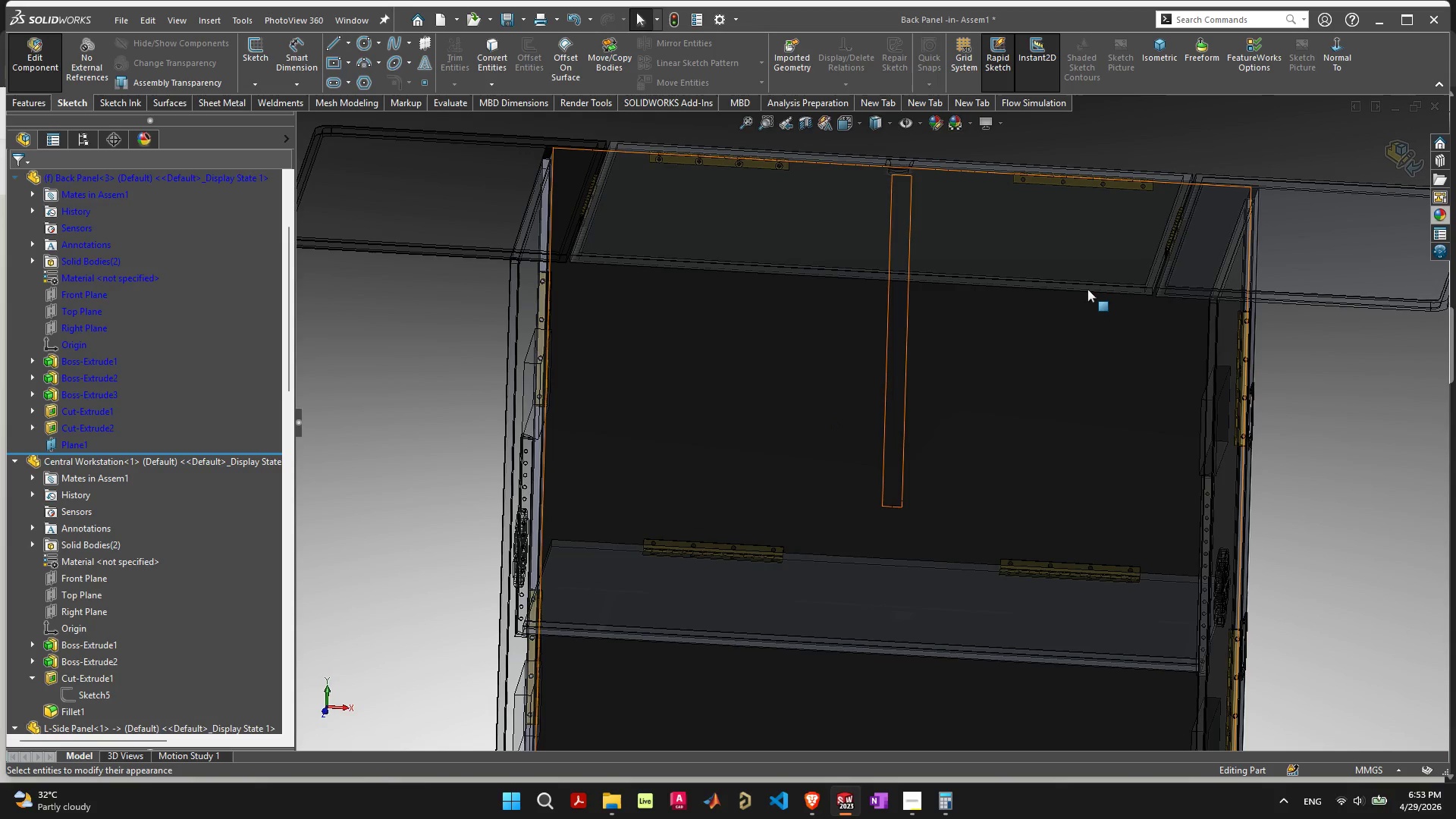 
scroll: coordinate [1121, 372], scroll_direction: down, amount: 3.0
 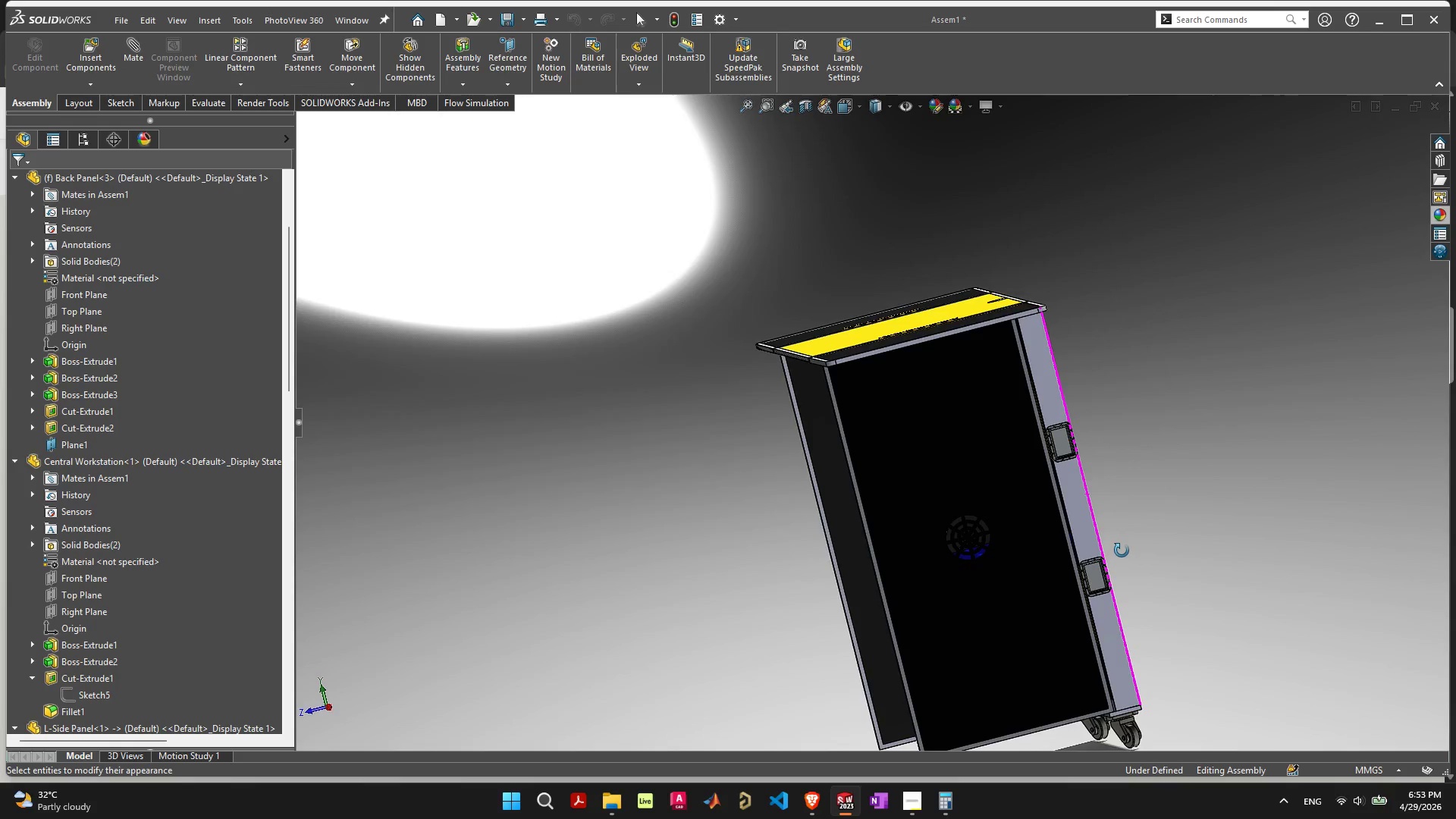 
wait(6.85)
 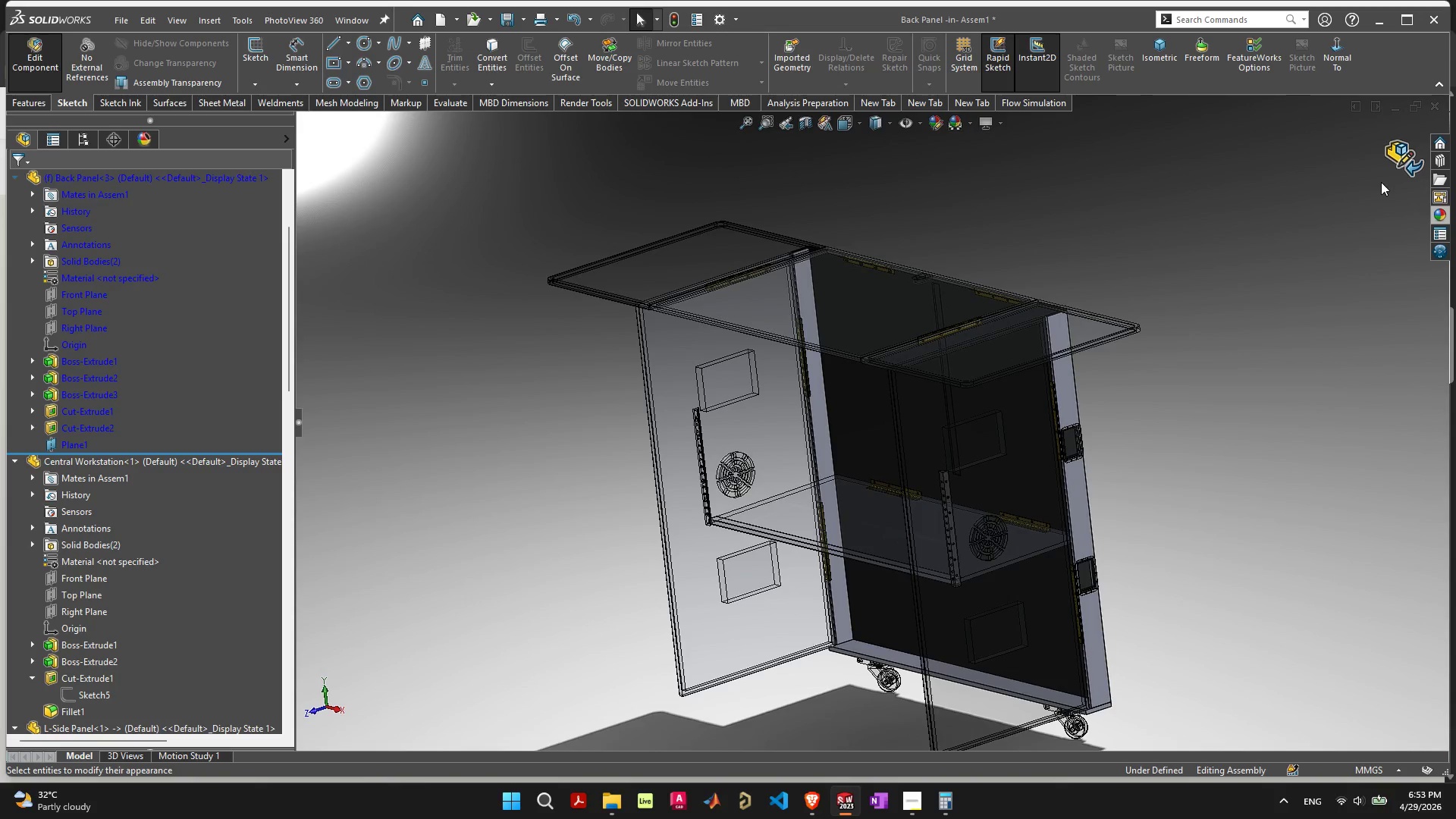 
scroll: coordinate [977, 396], scroll_direction: up, amount: 6.0
 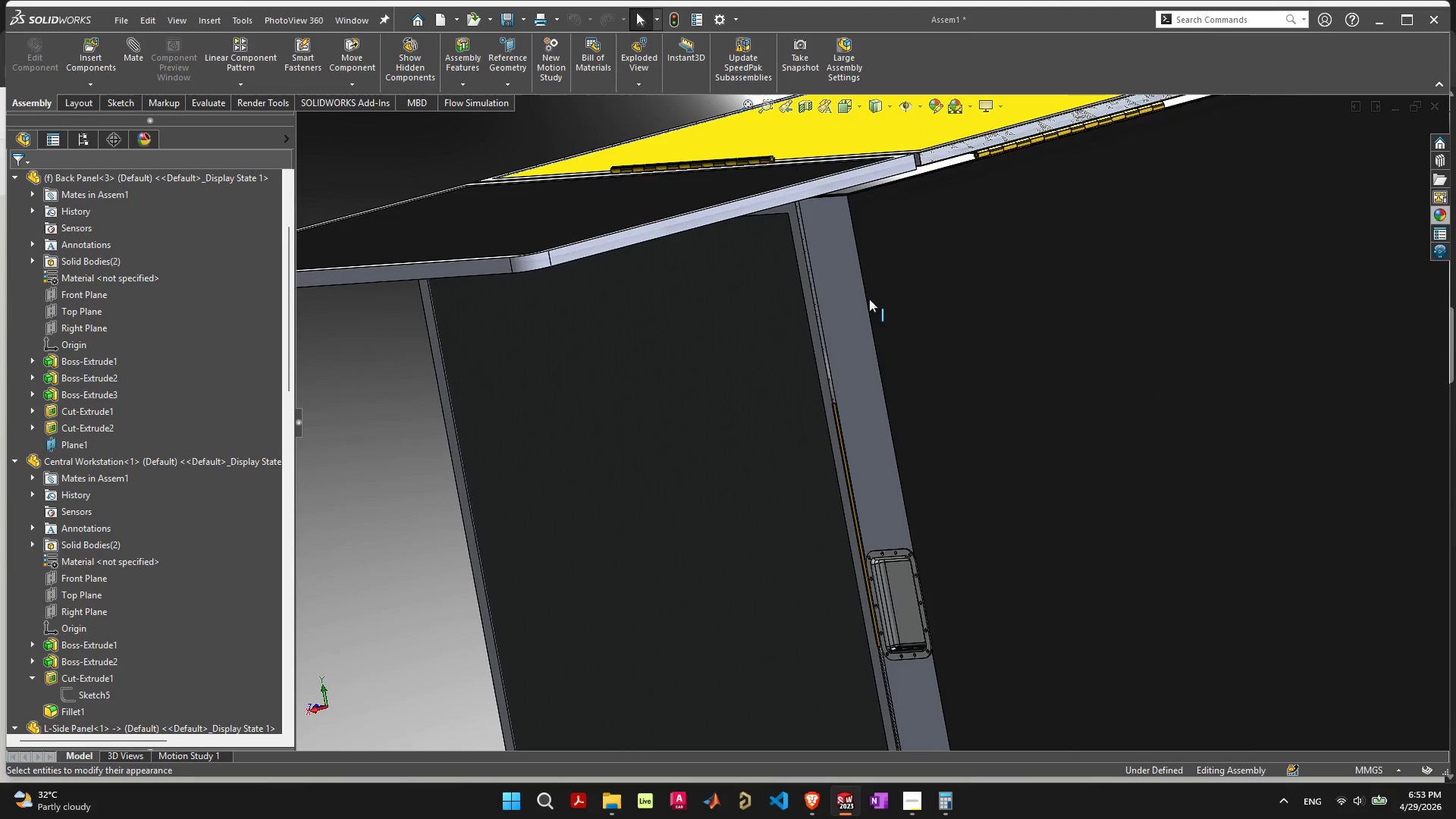 
scroll: coordinate [898, 416], scroll_direction: down, amount: 7.0
 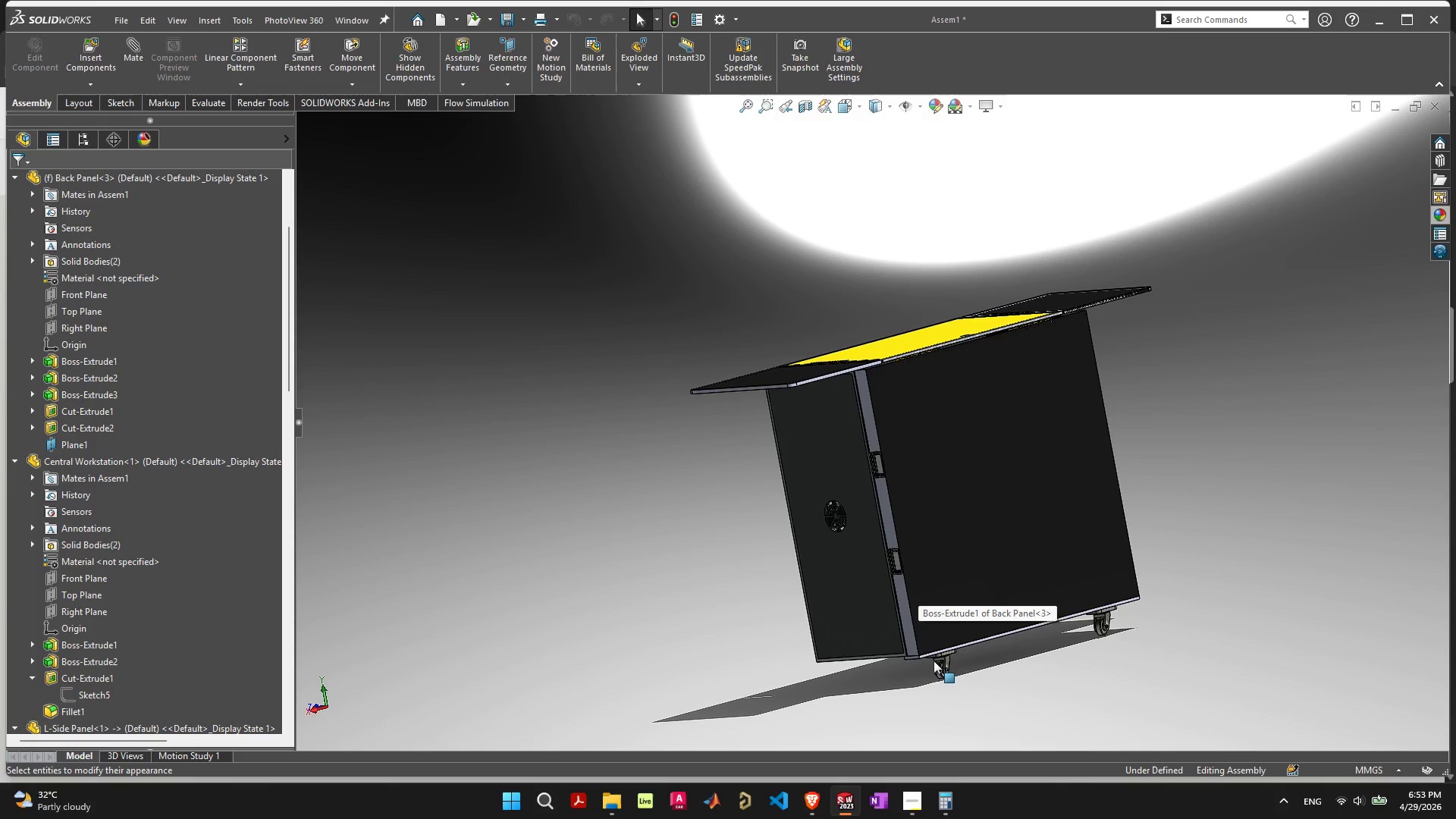 
scroll: coordinate [903, 553], scroll_direction: up, amount: 7.0
 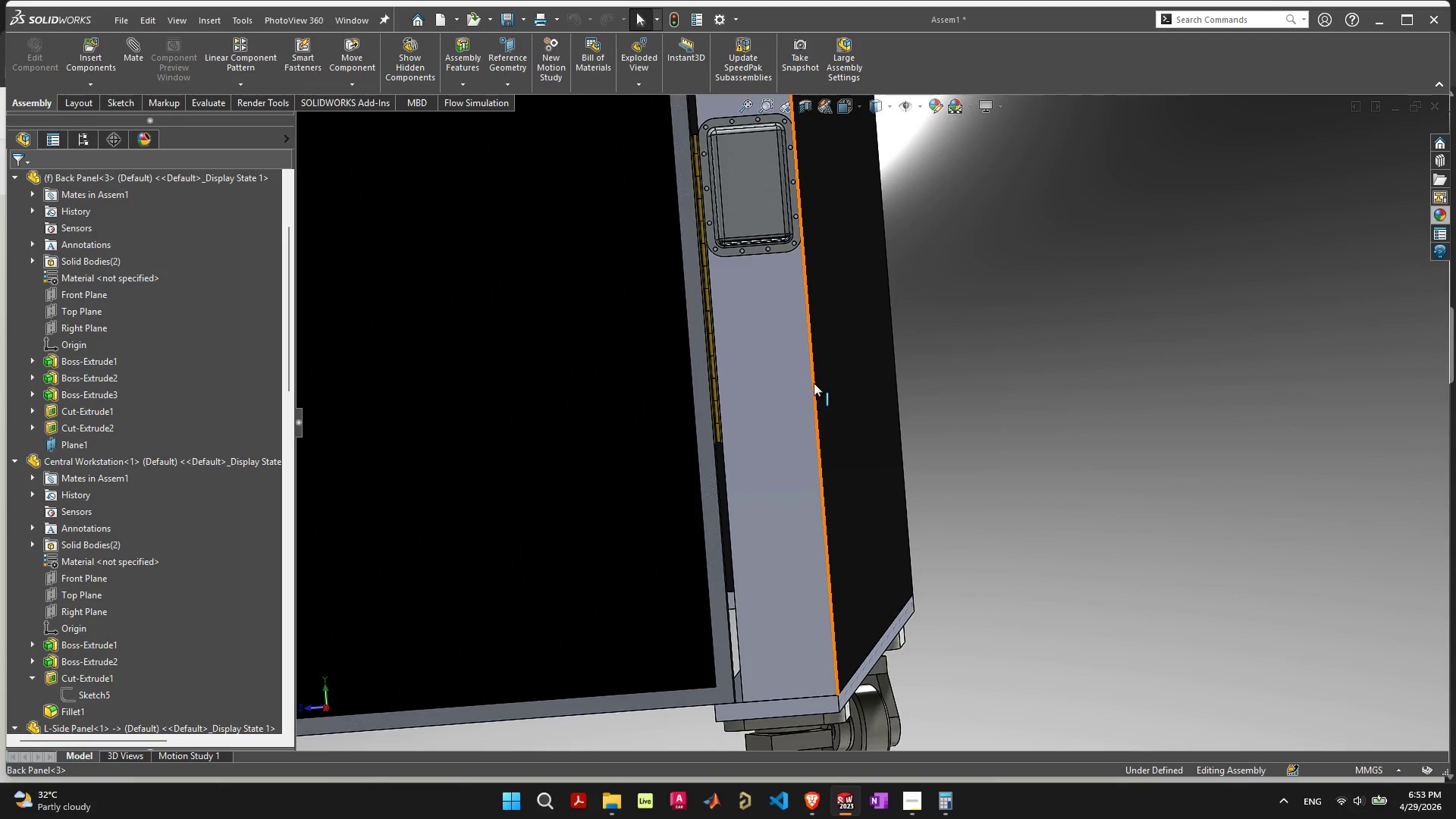 
wait(5.14)
 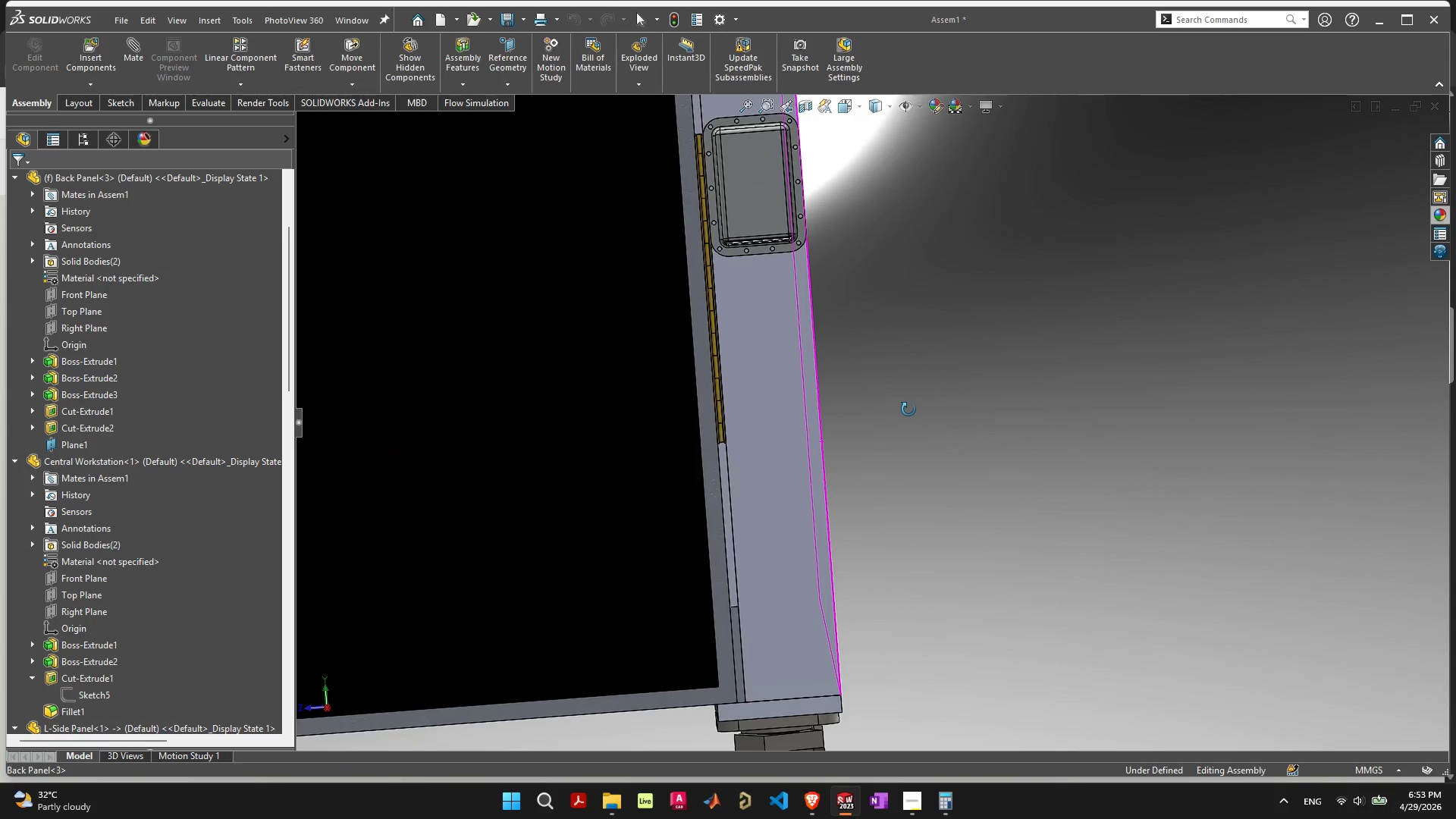 
scroll: coordinate [842, 573], scroll_direction: down, amount: 2.0
 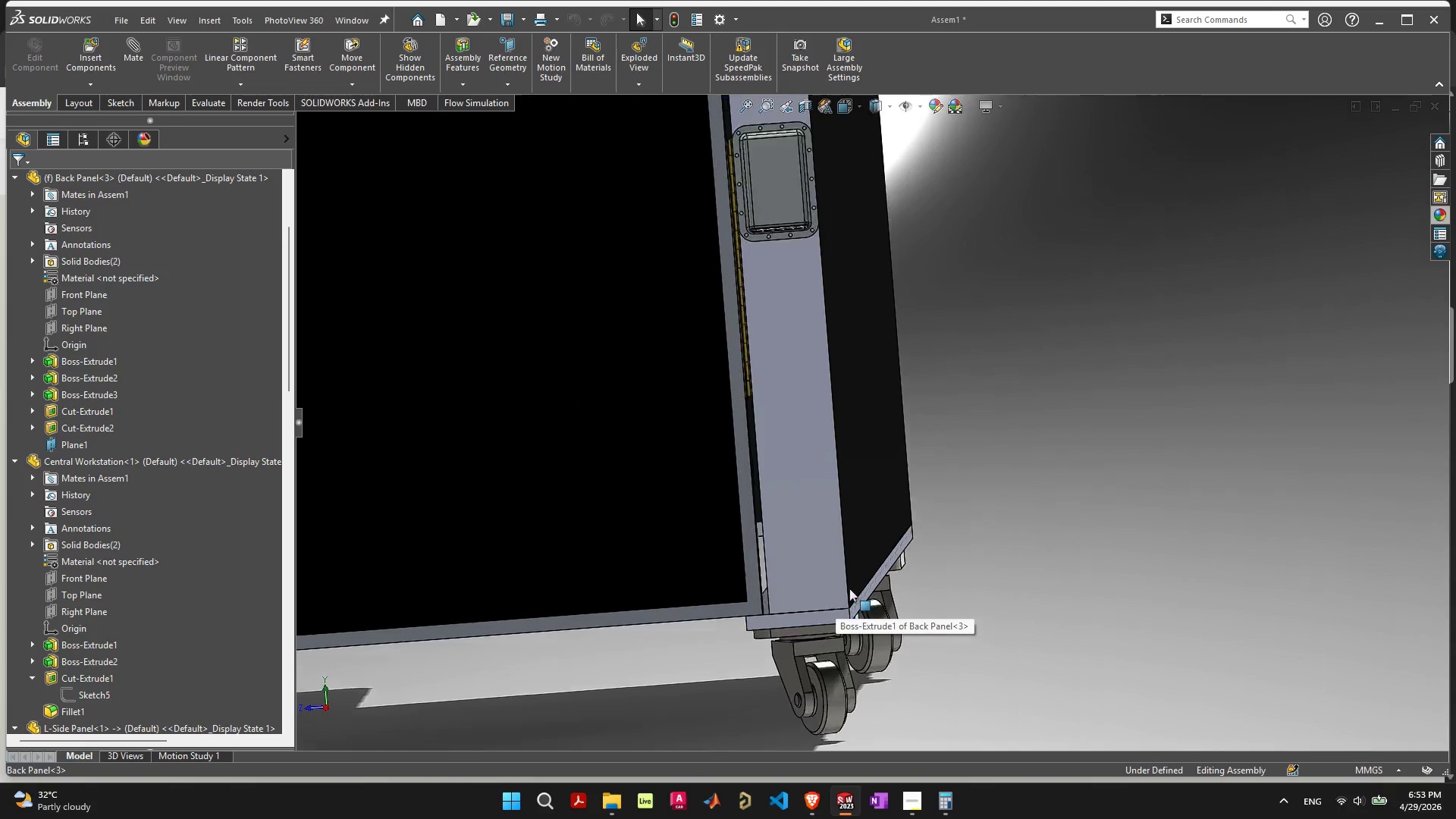 
scroll: coordinate [860, 569], scroll_direction: up, amount: 13.0
 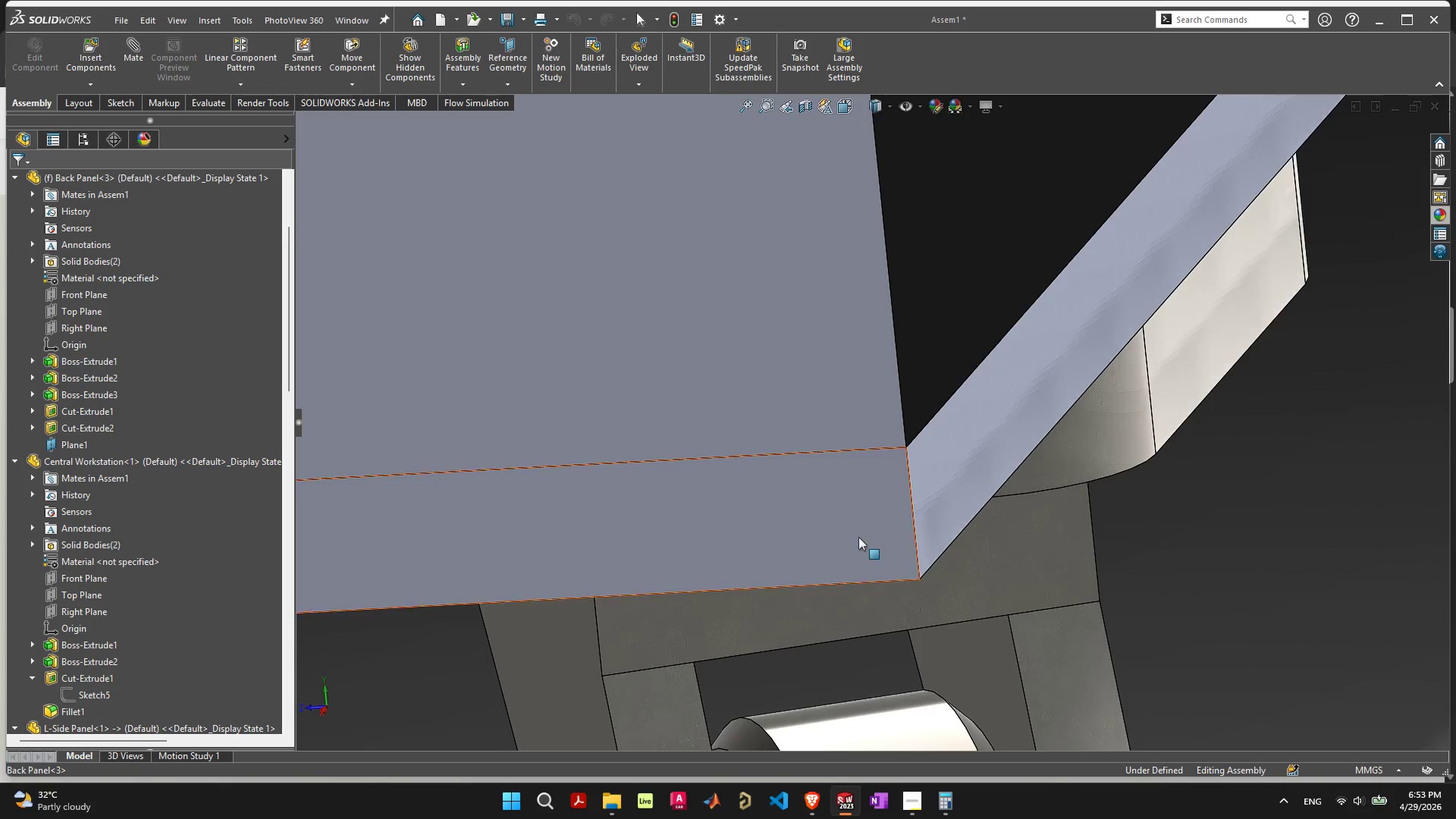 
scroll: coordinate [698, 290], scroll_direction: down, amount: 20.0
 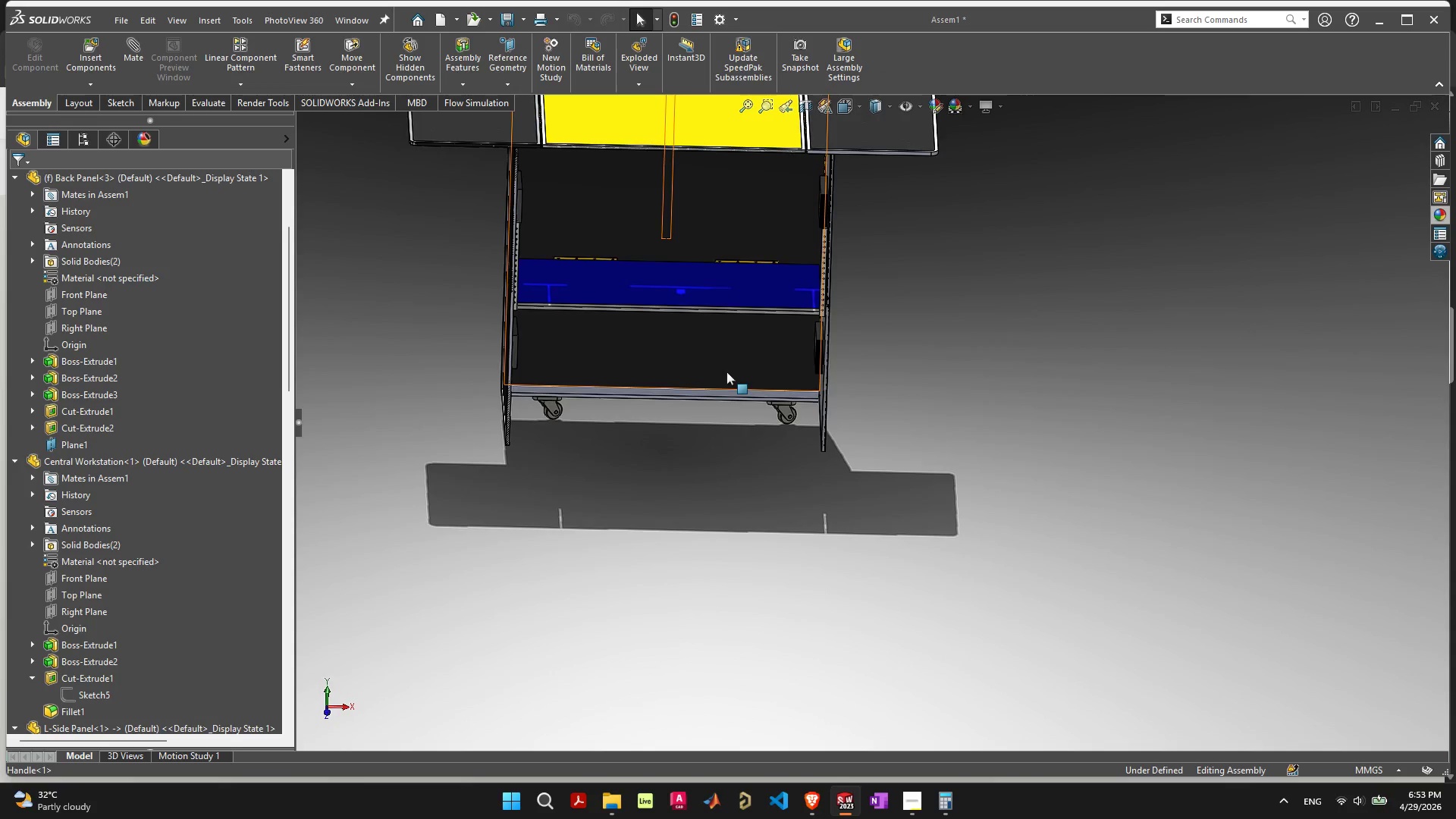 
scroll: coordinate [745, 270], scroll_direction: up, amount: 2.0
 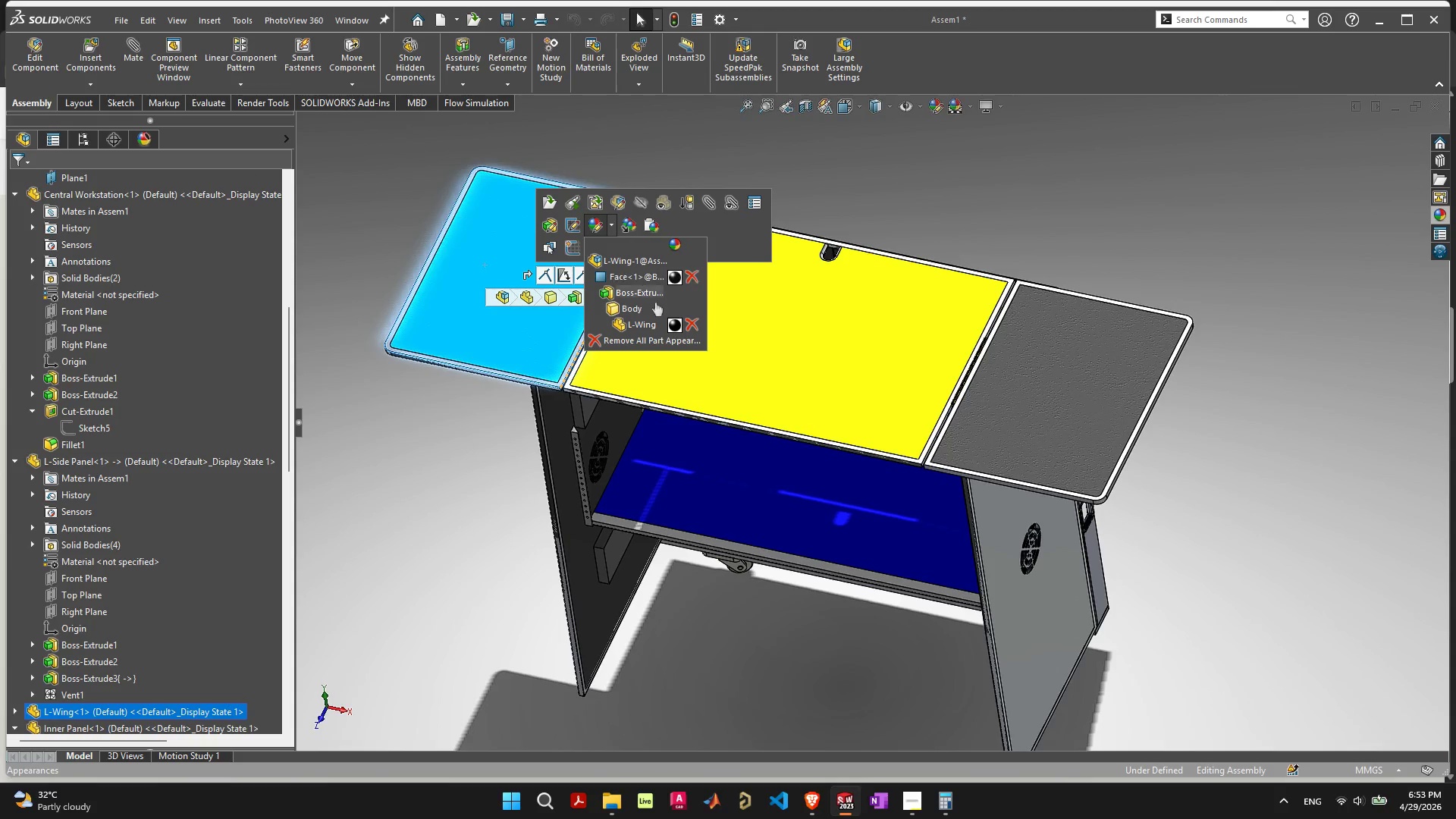 
wait(5.59)
 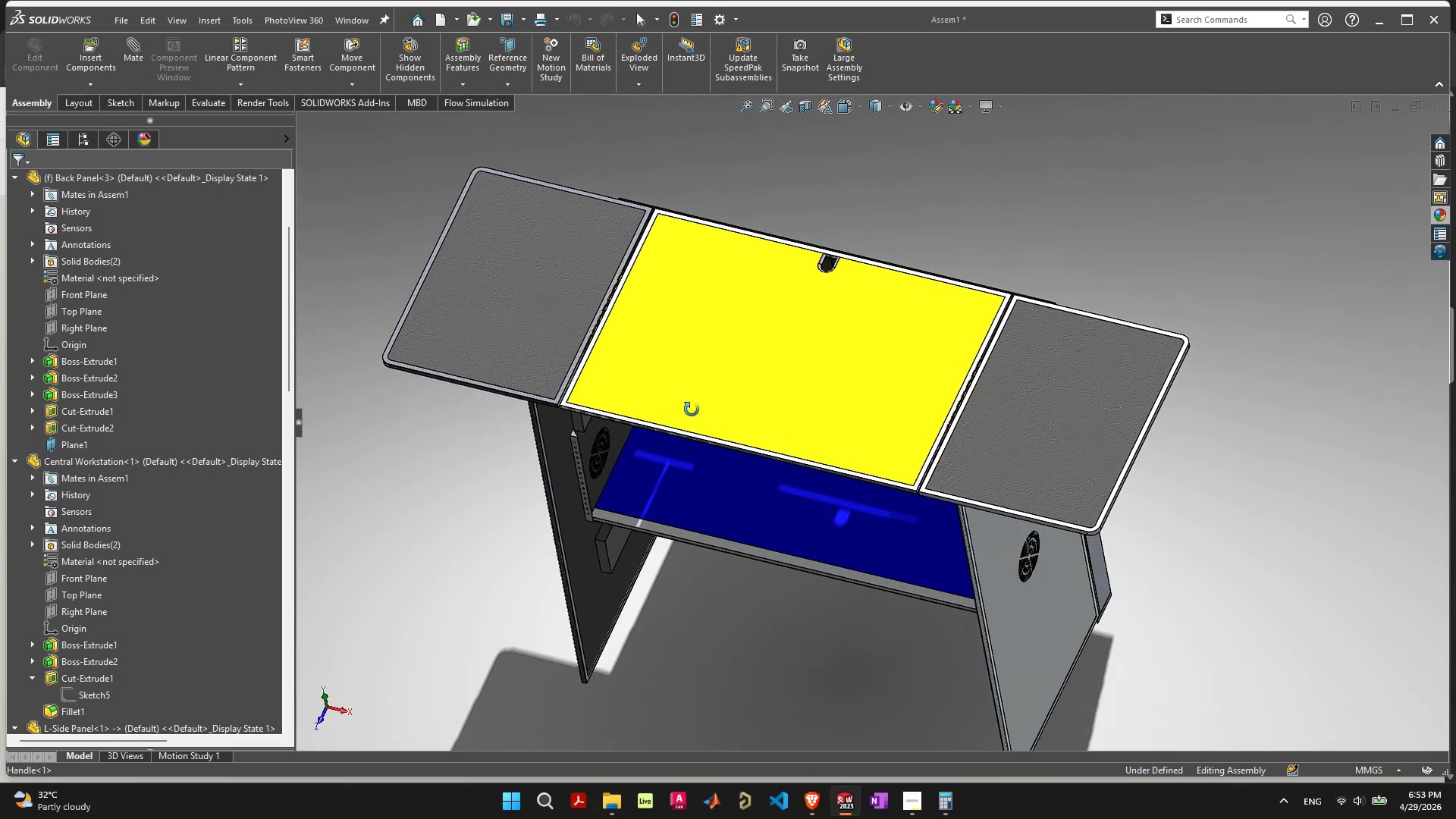 
left_click([690, 276])
 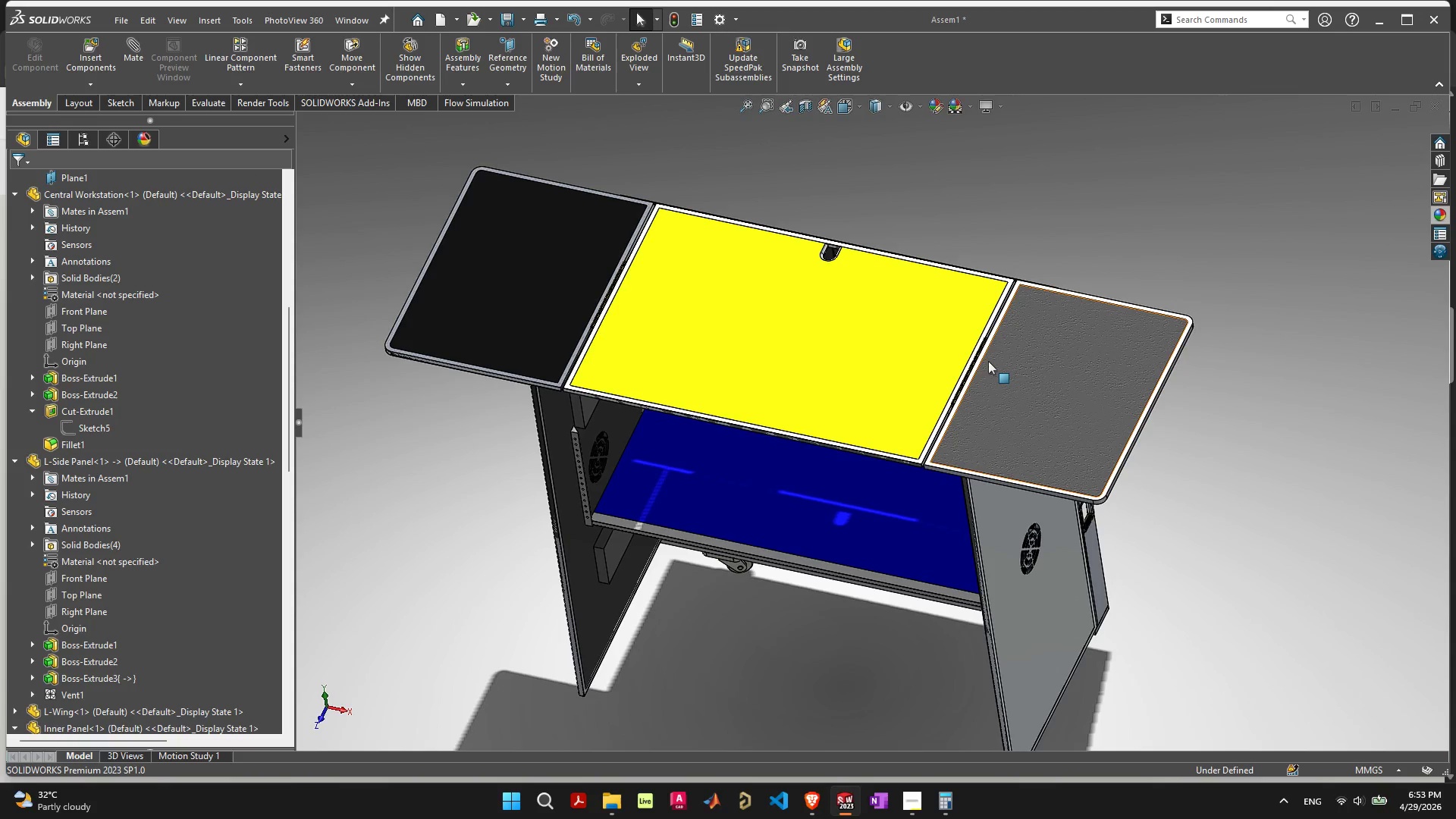 
left_click([1066, 378])
 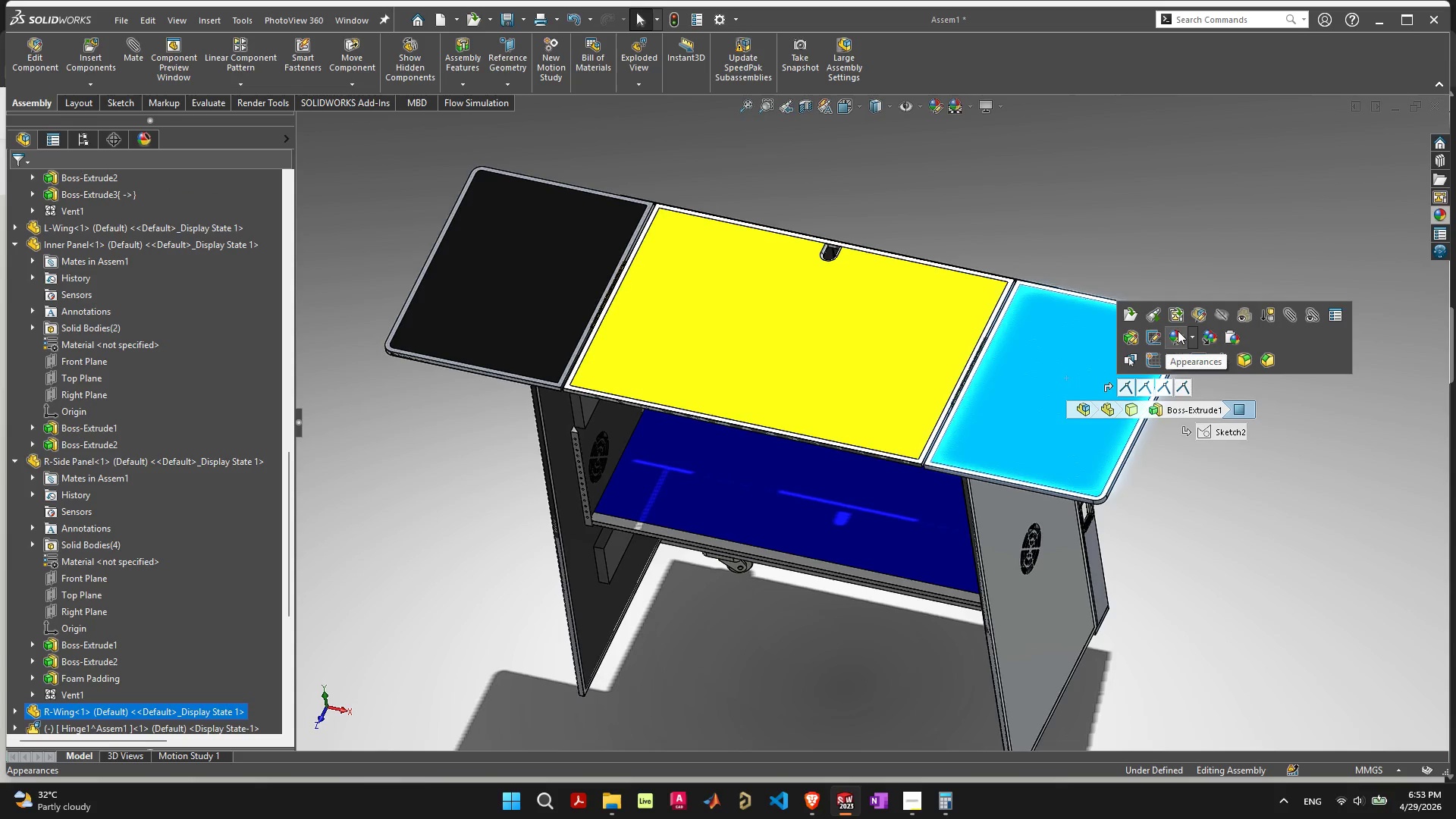 
left_click([1179, 331])
 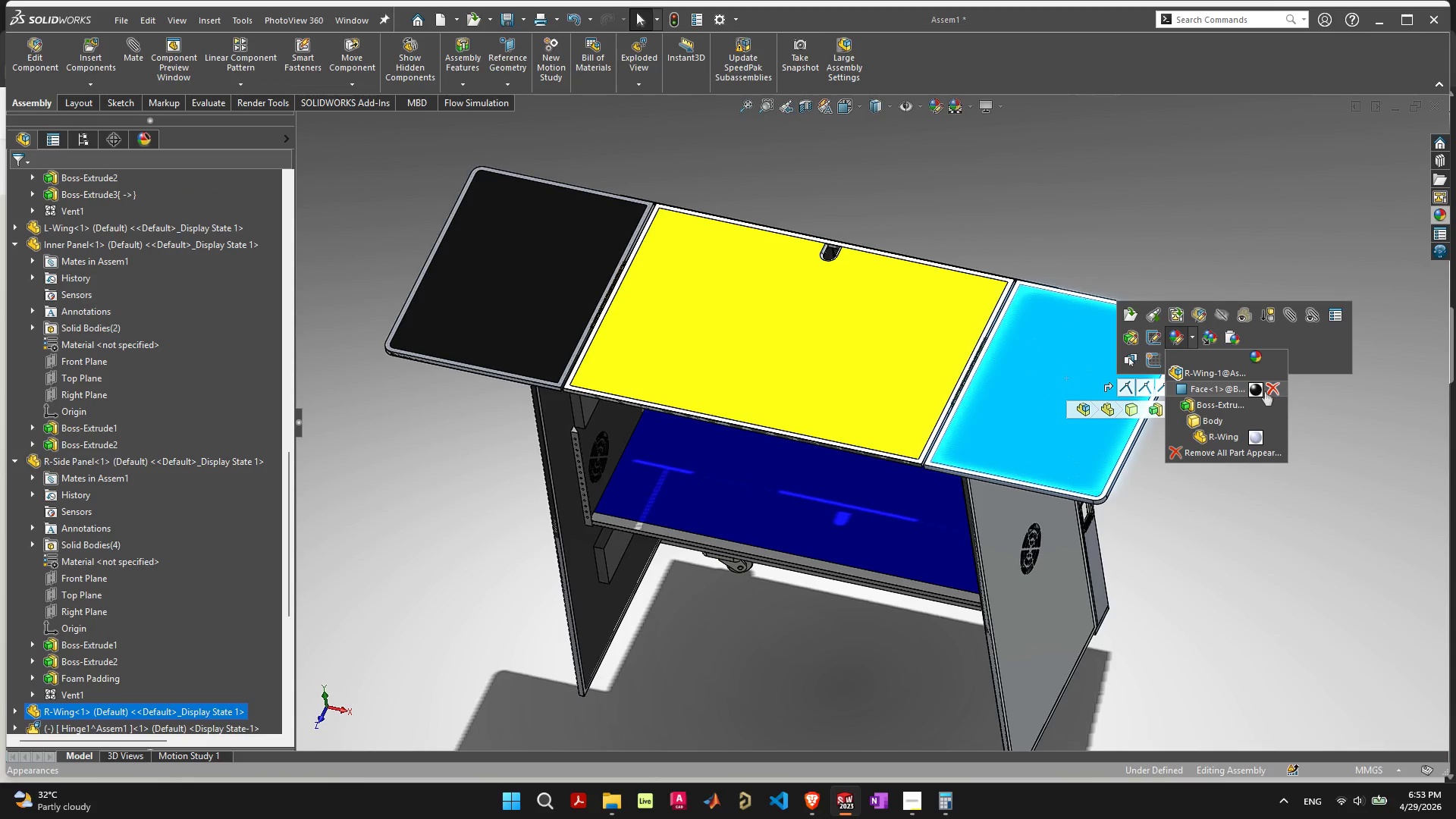 
left_click([1273, 391])
 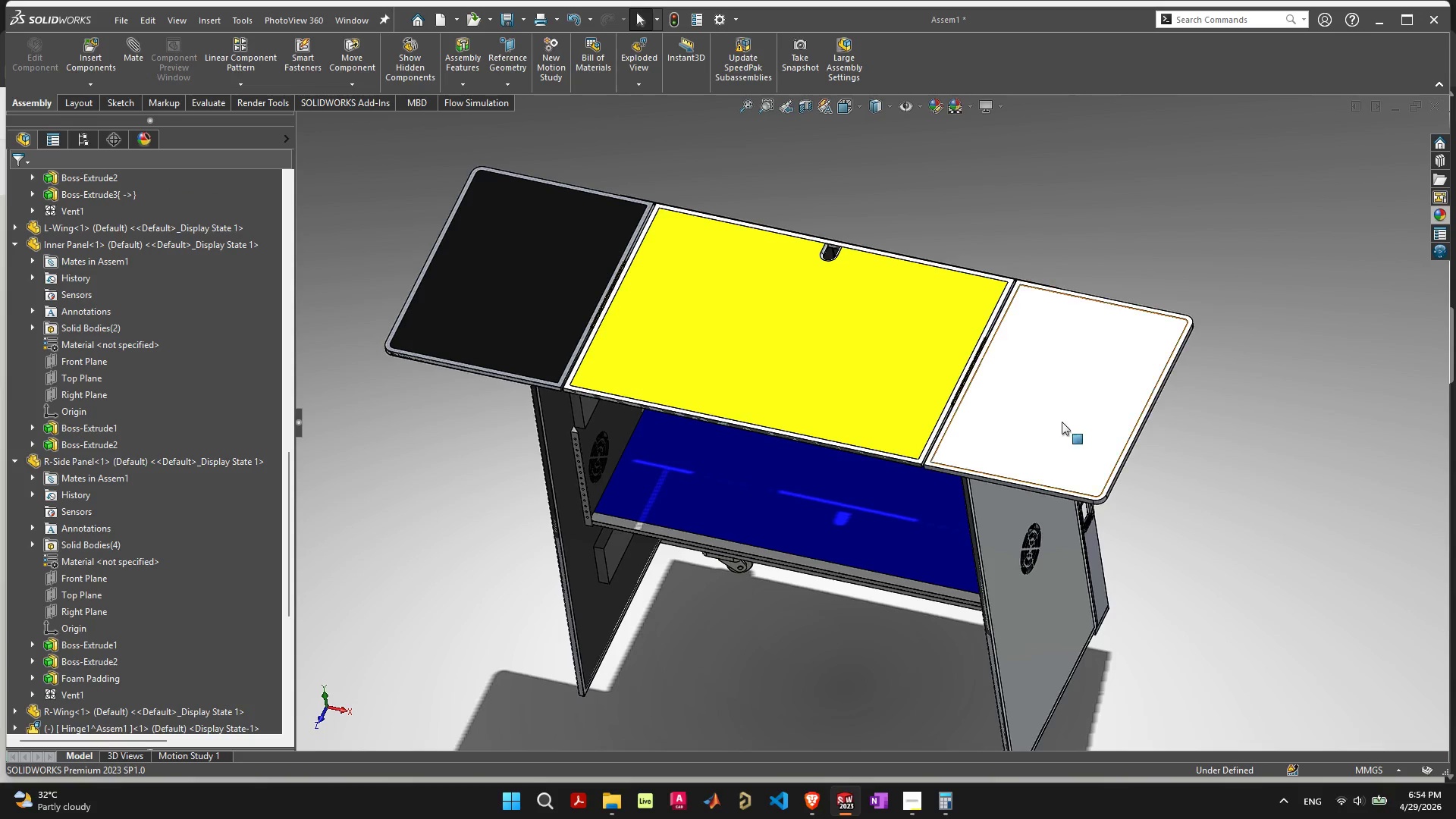 
left_click([1043, 410])
 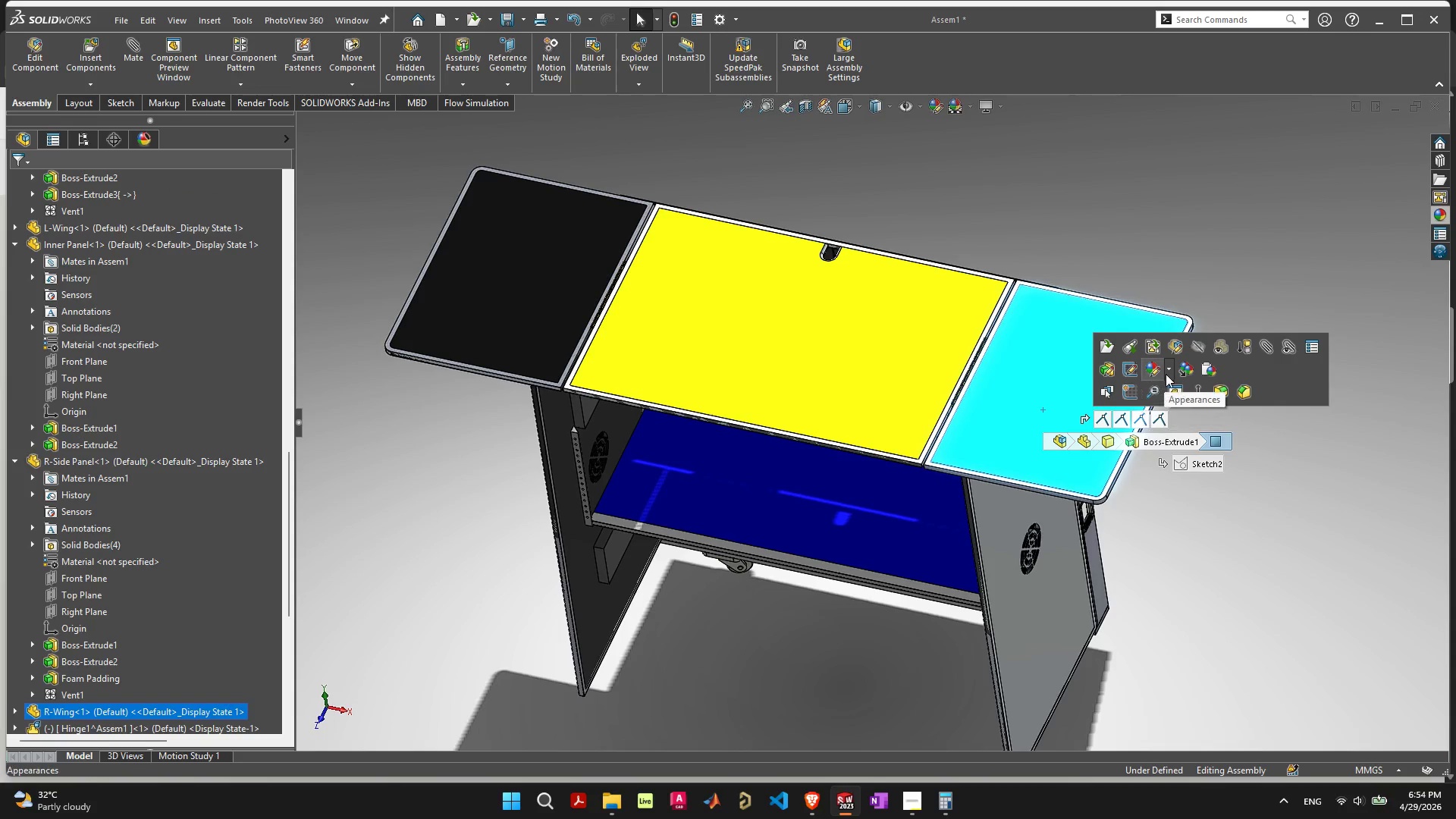 
left_click([1166, 373])
 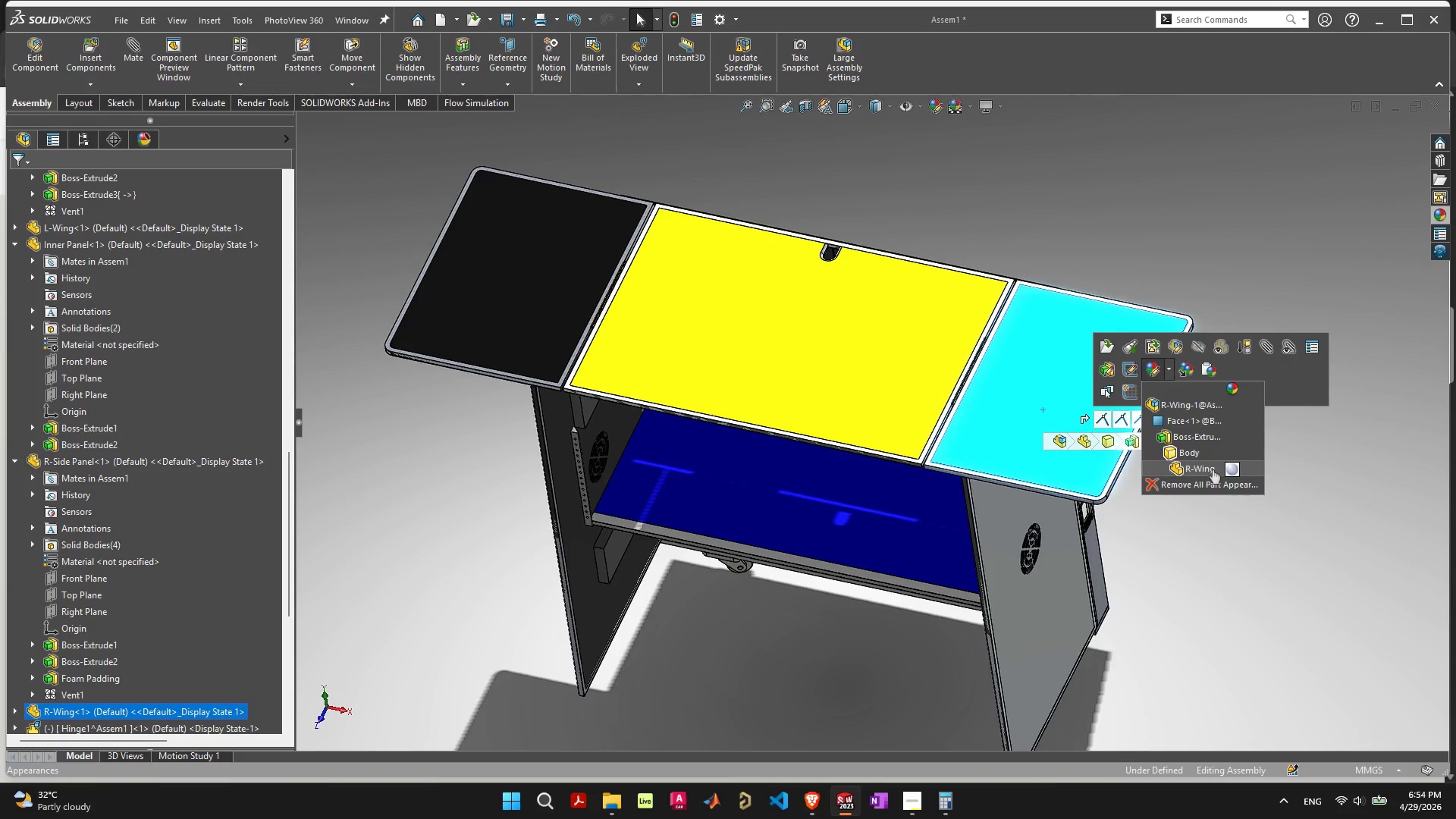 
wait(8.27)
 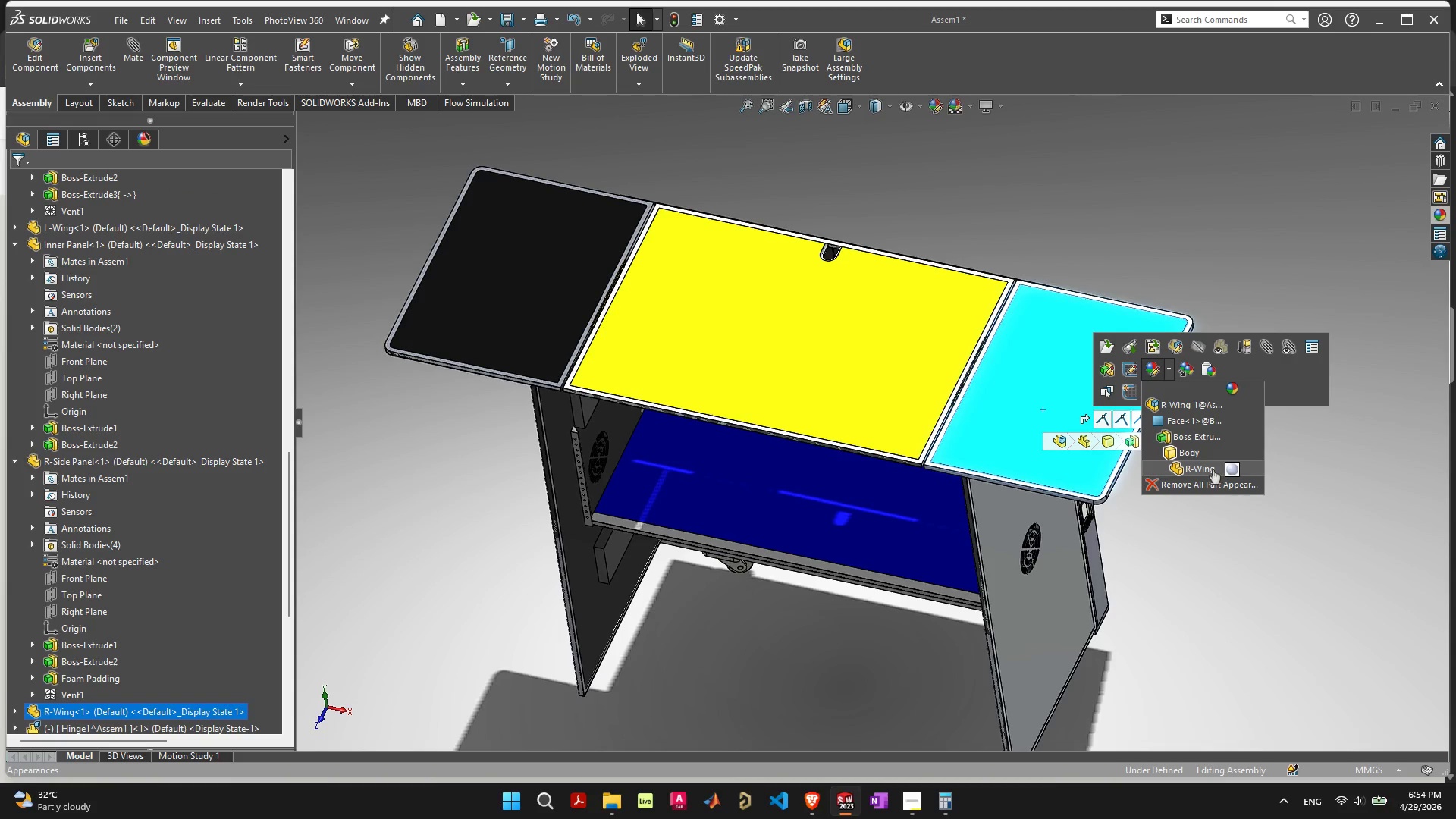 
left_click([1210, 447])
 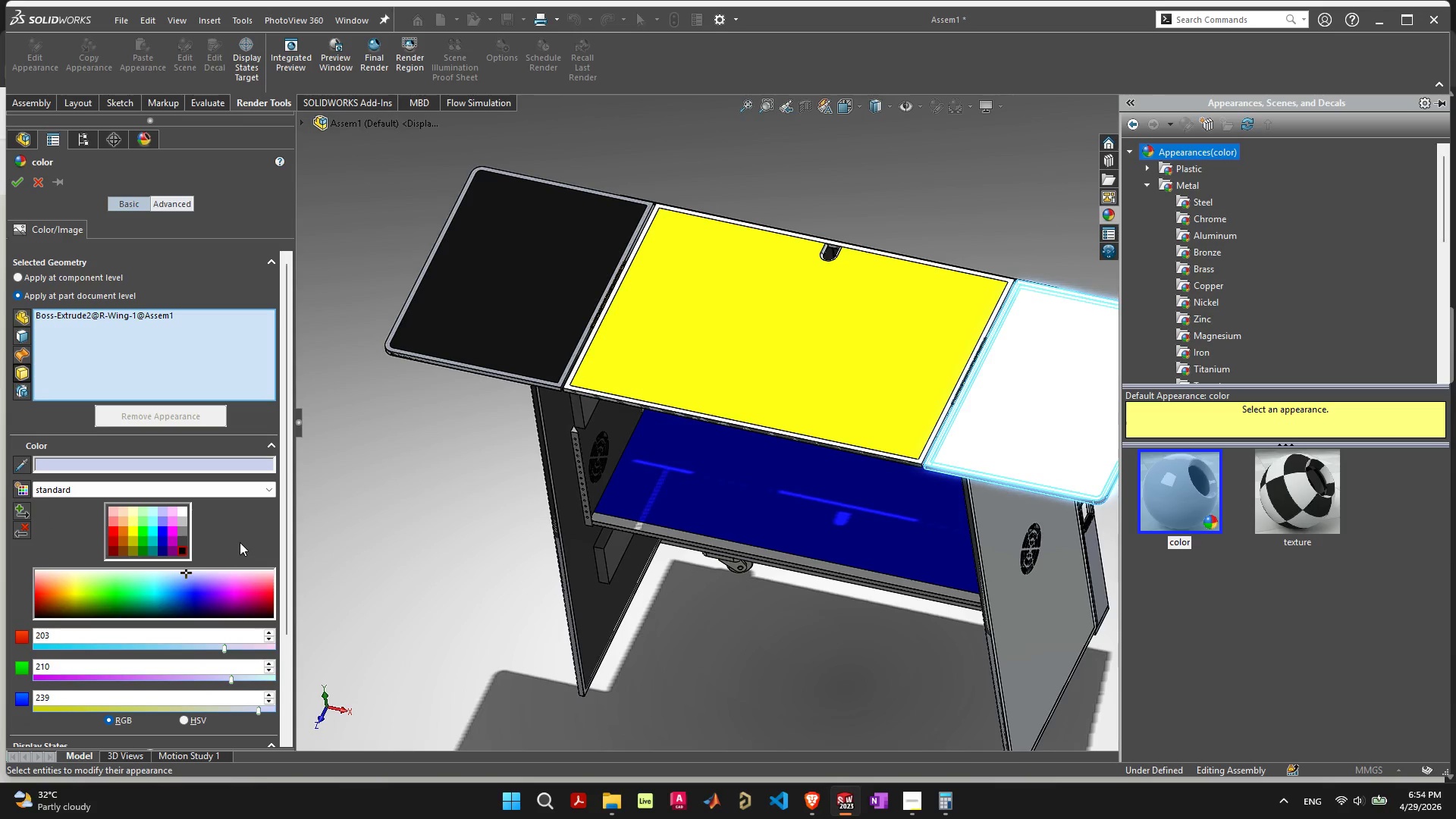 
left_click([180, 552])
 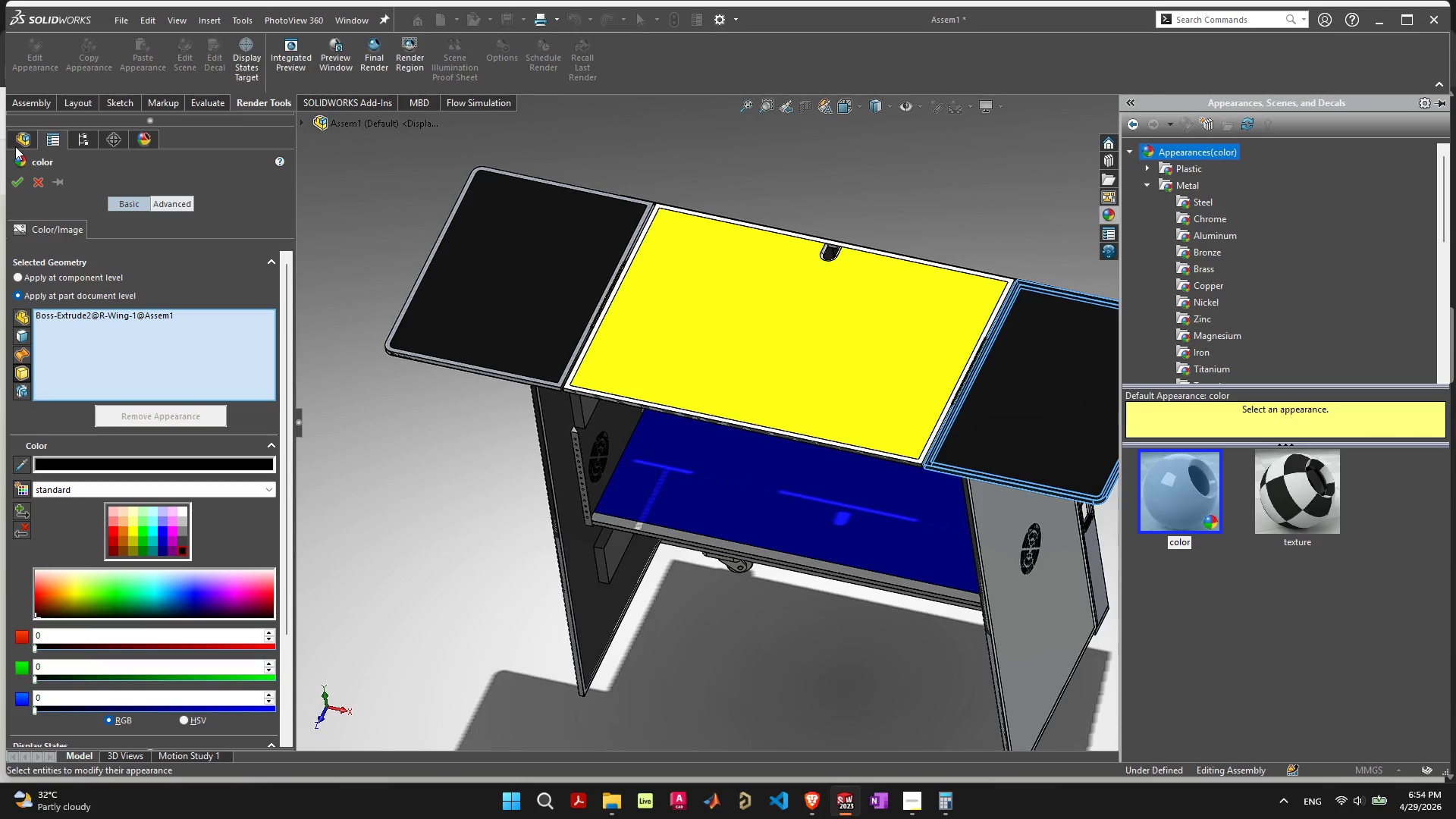 
left_click([22, 184])
 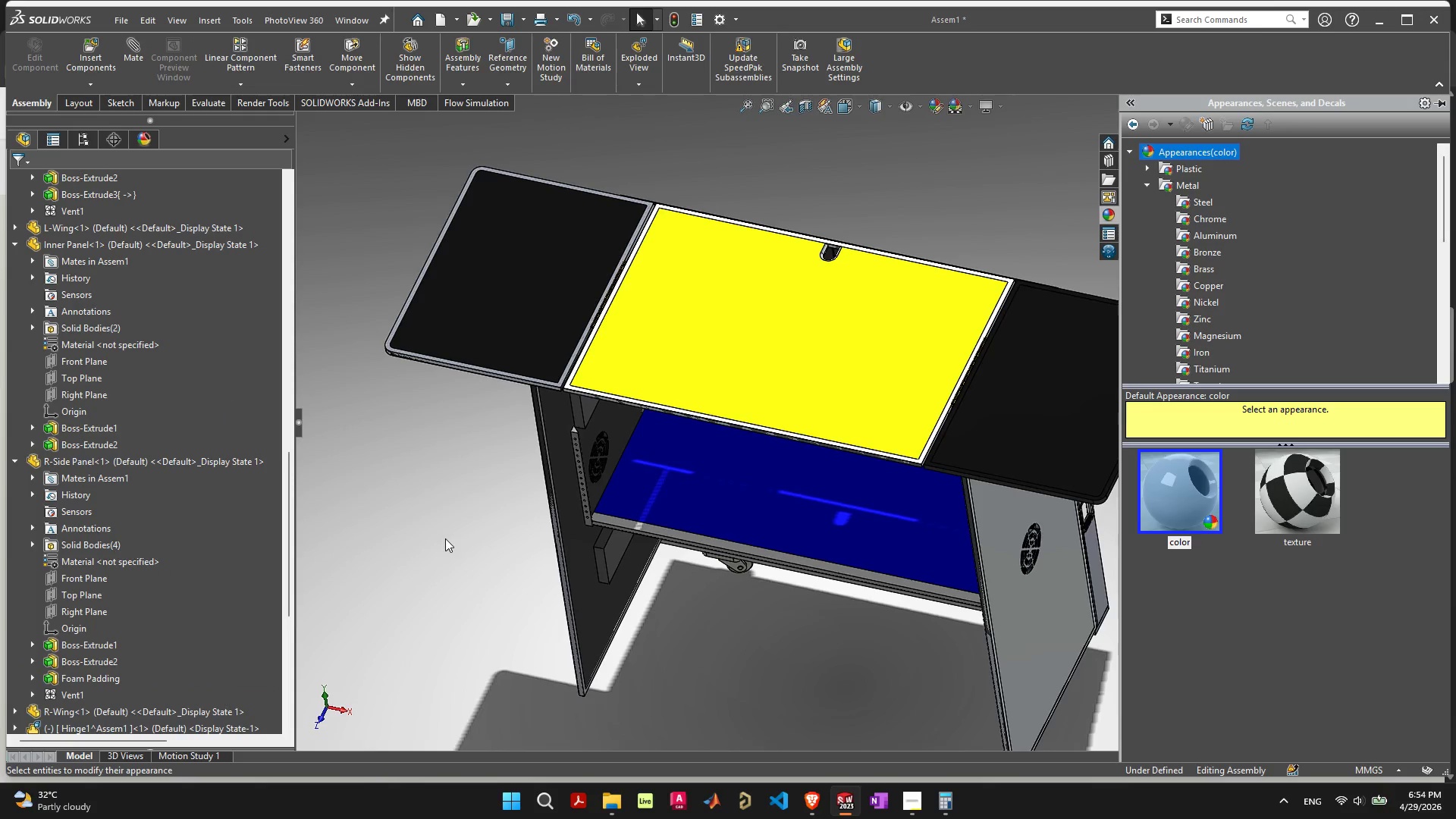 
left_click([450, 539])
 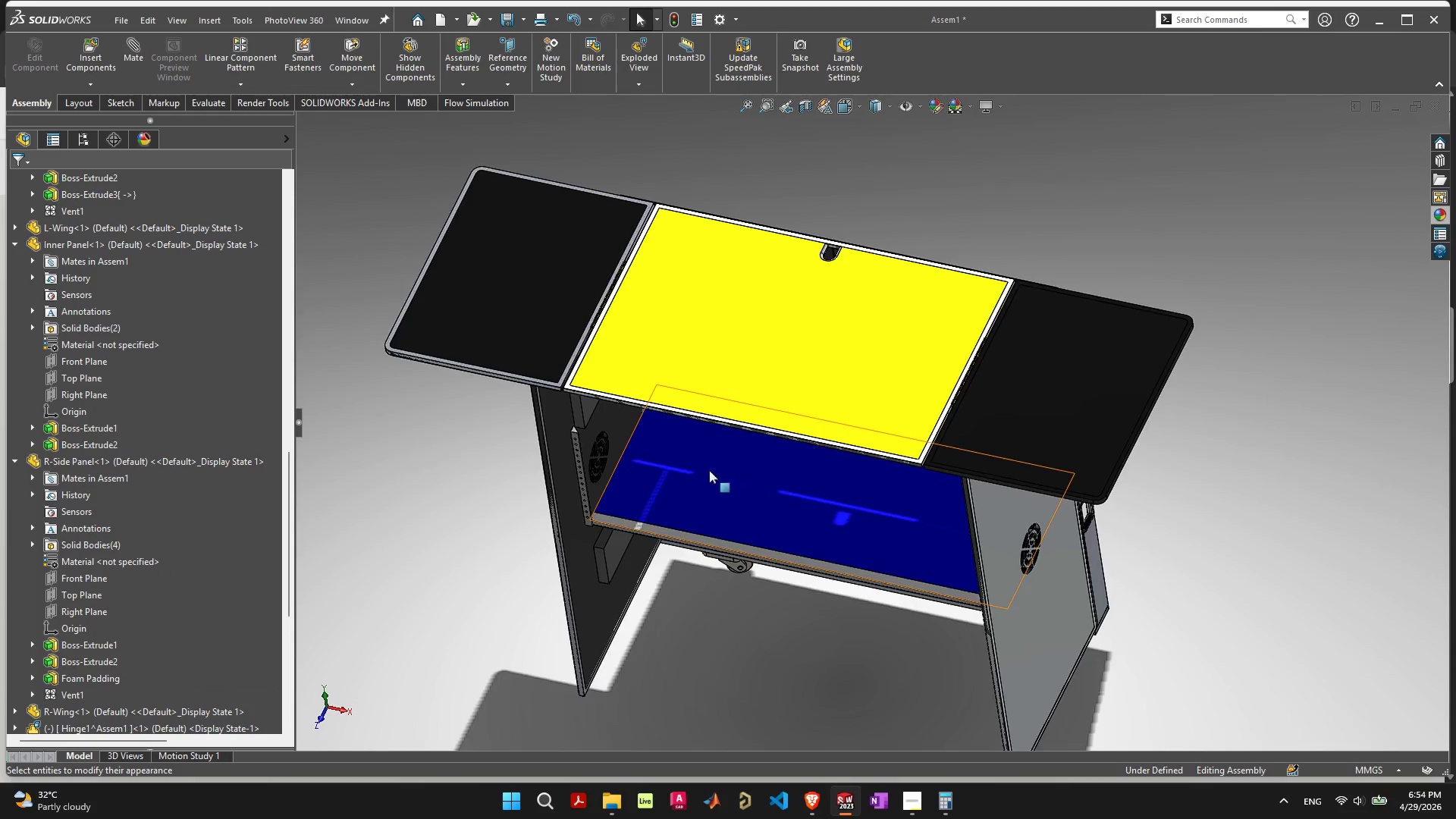 
scroll: coordinate [714, 471], scroll_direction: down, amount: 4.0
 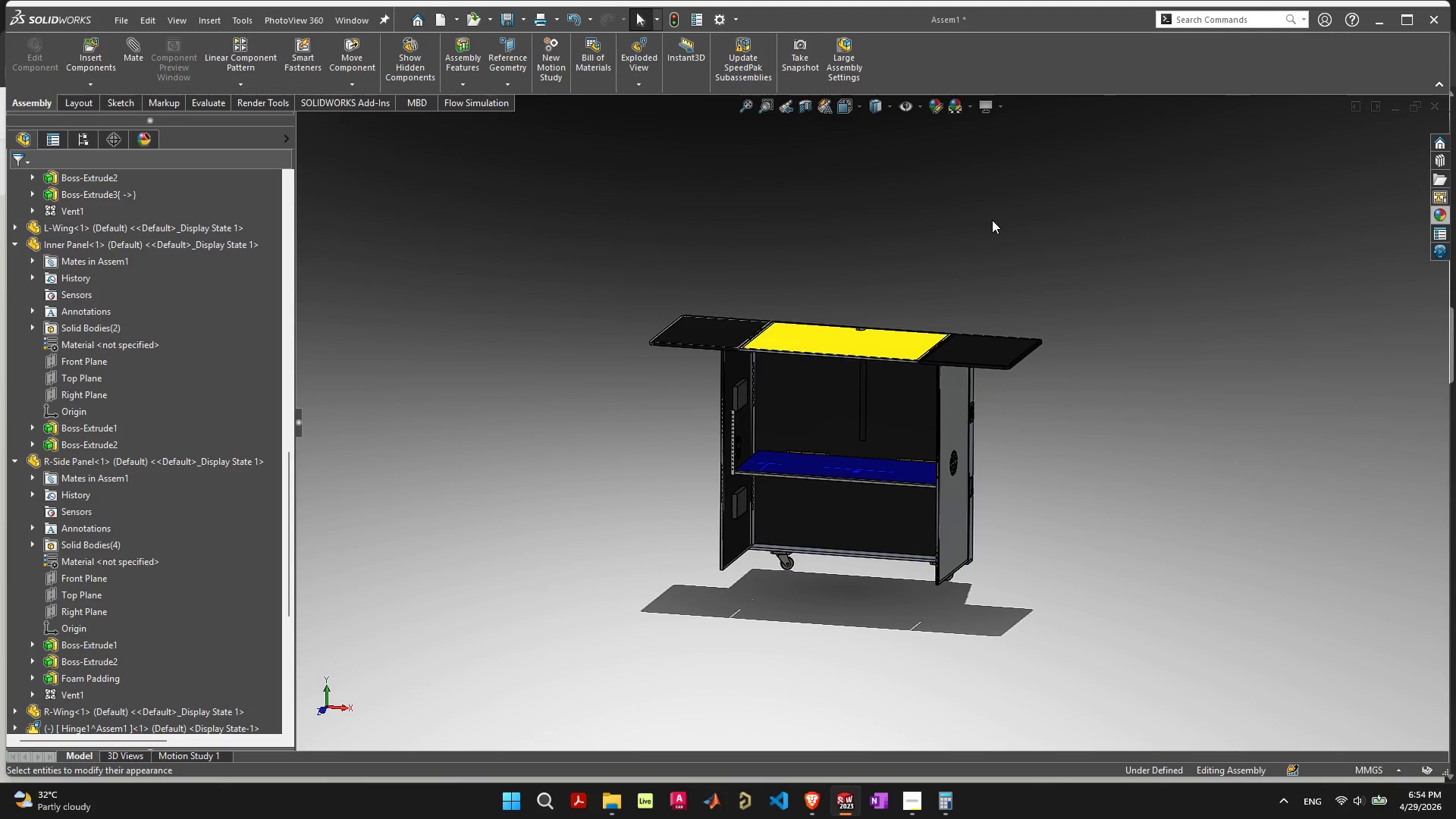 
left_click([957, 110])
 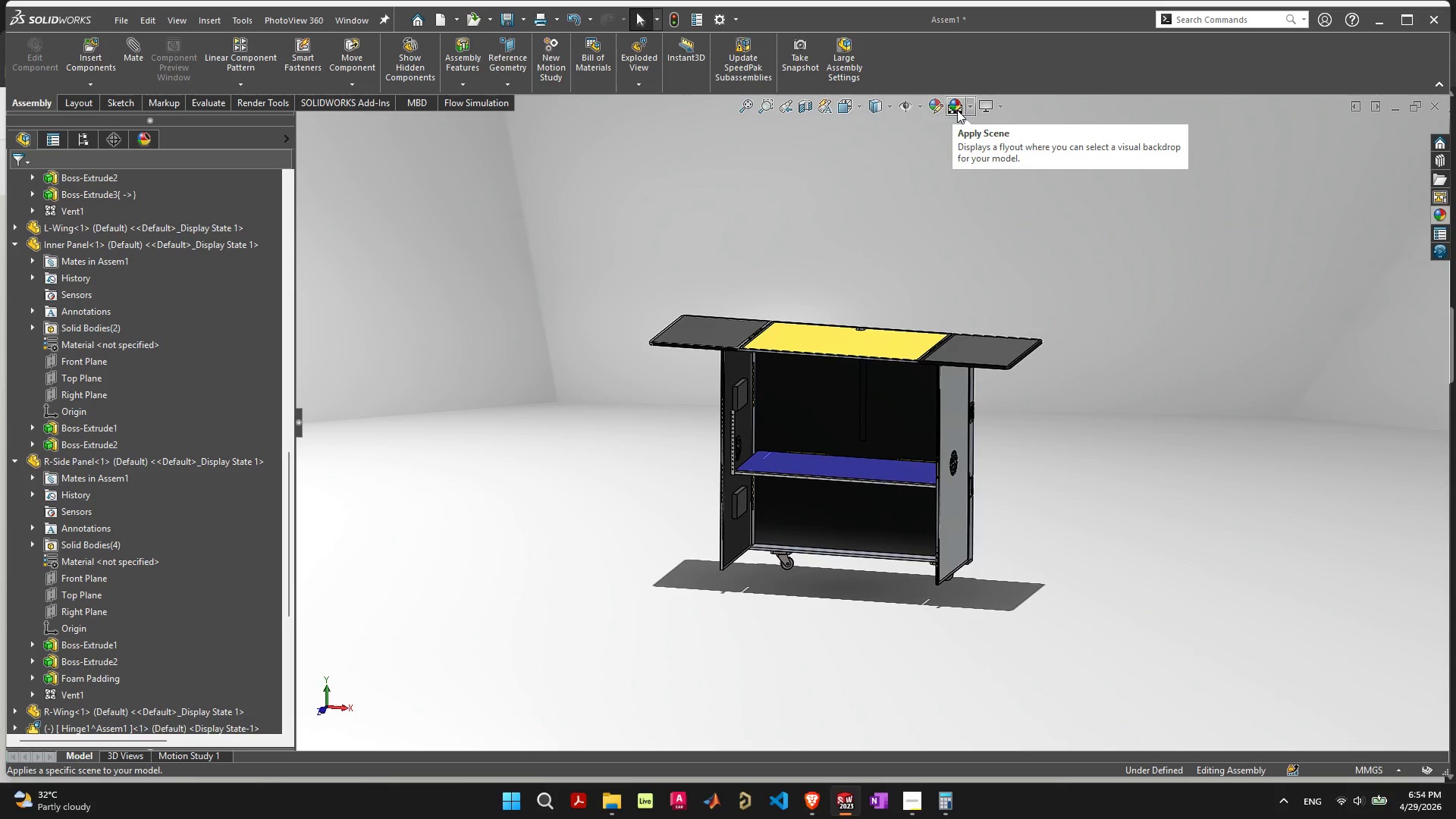 
left_click([957, 110])
 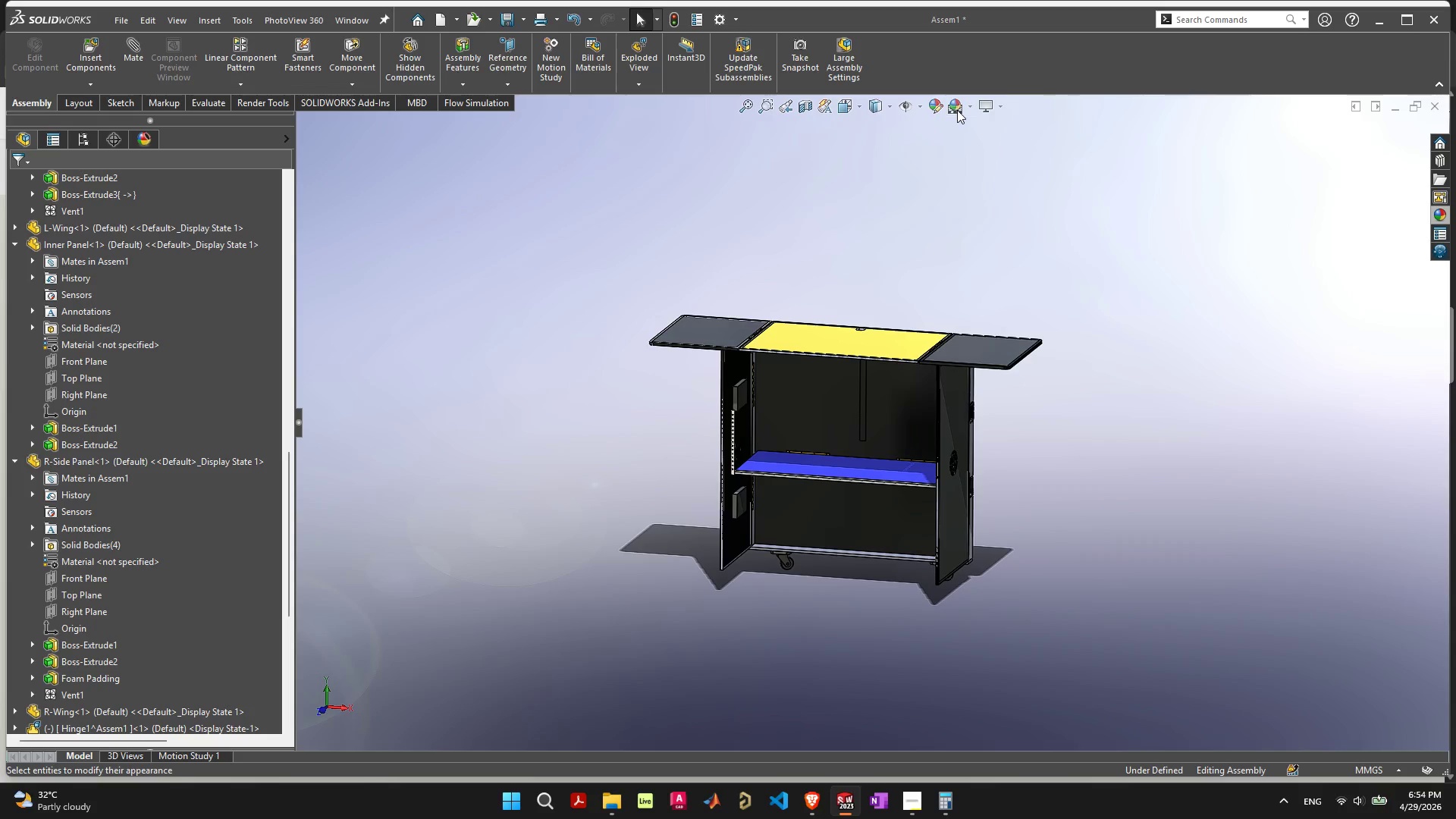 
left_click([957, 110])
 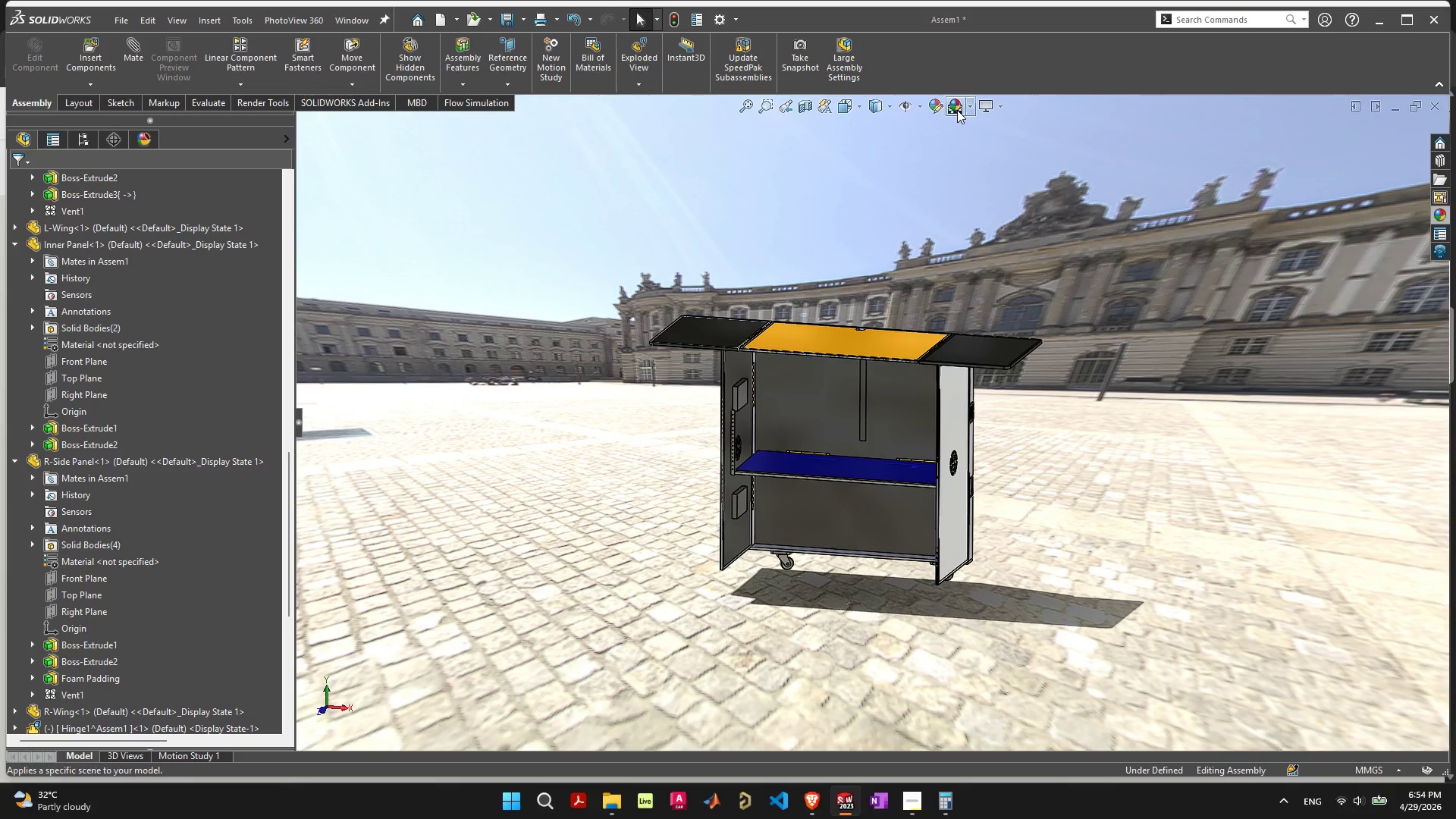 
double_click([957, 110])
 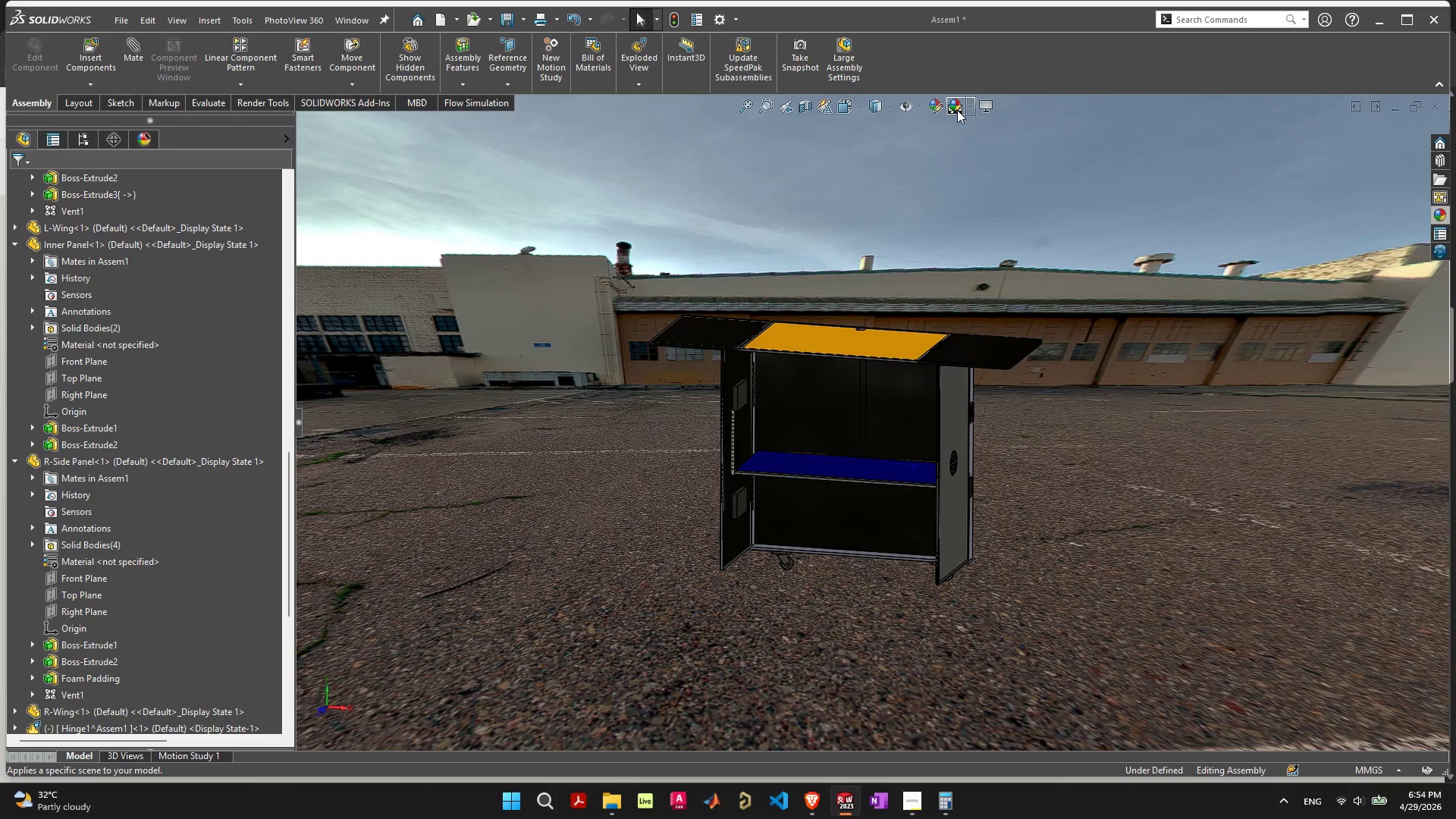 
left_click([957, 110])
 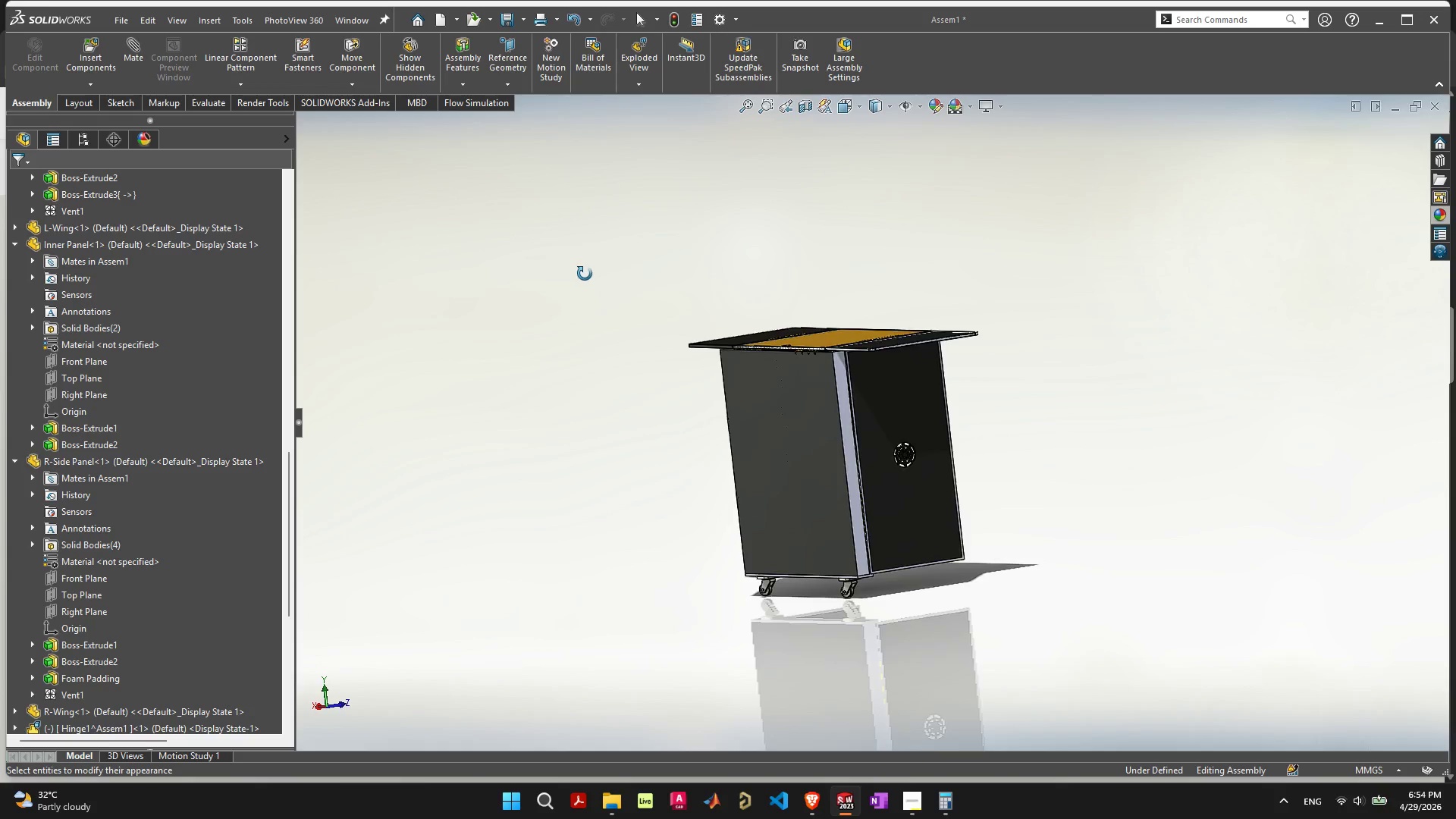 
wait(15.69)
 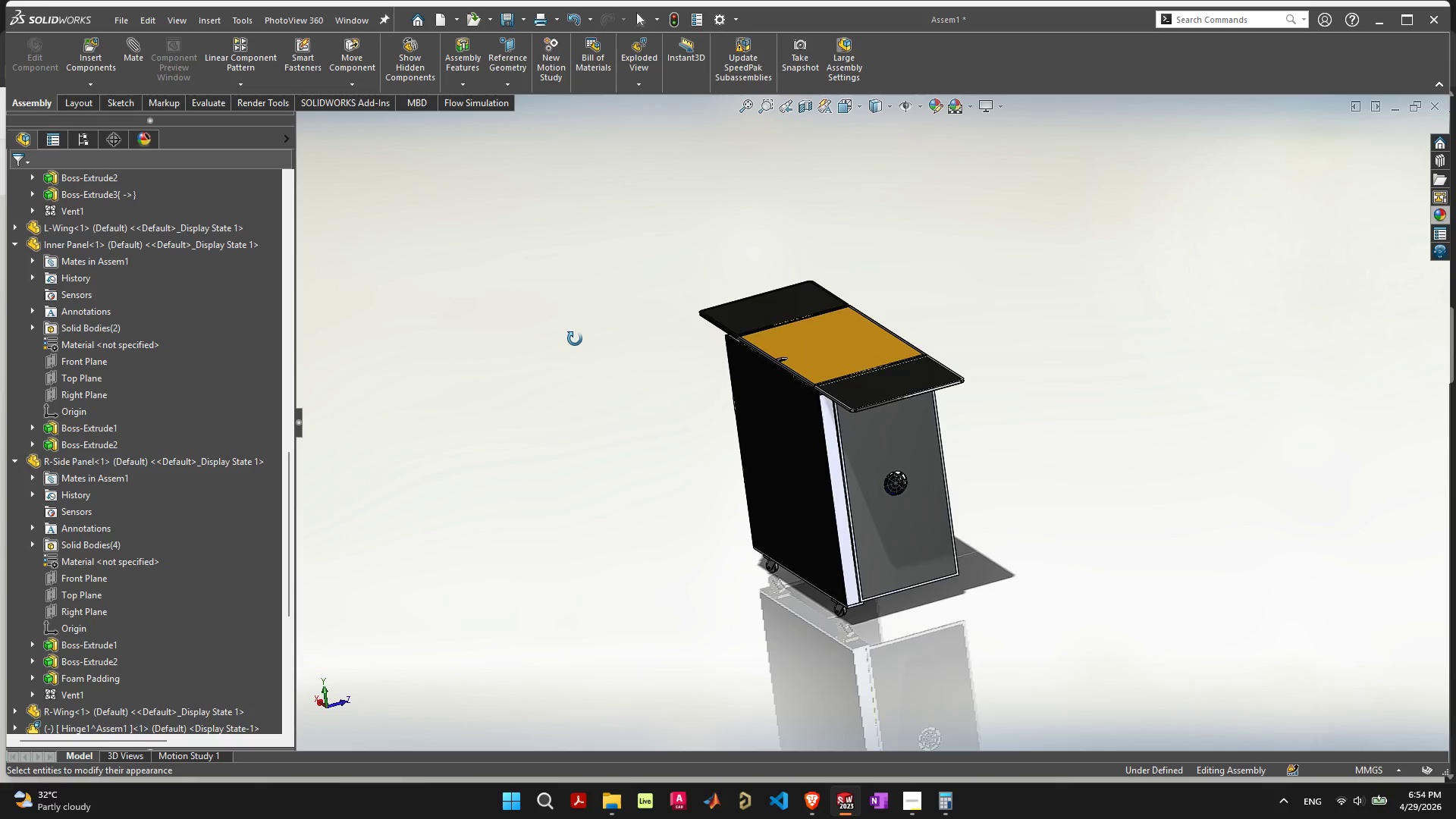 
key(Control+S)
 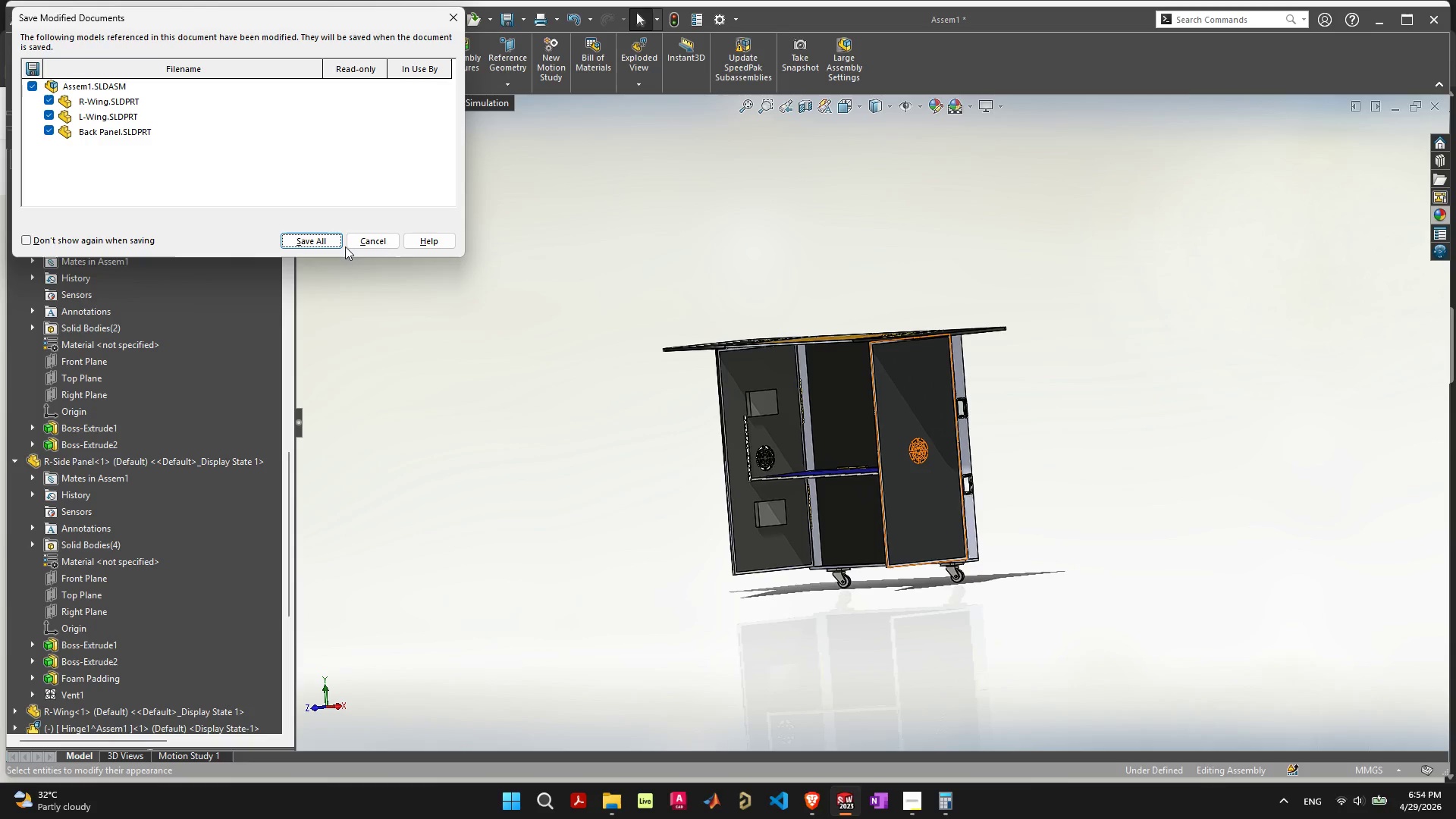 
left_click([339, 244])
 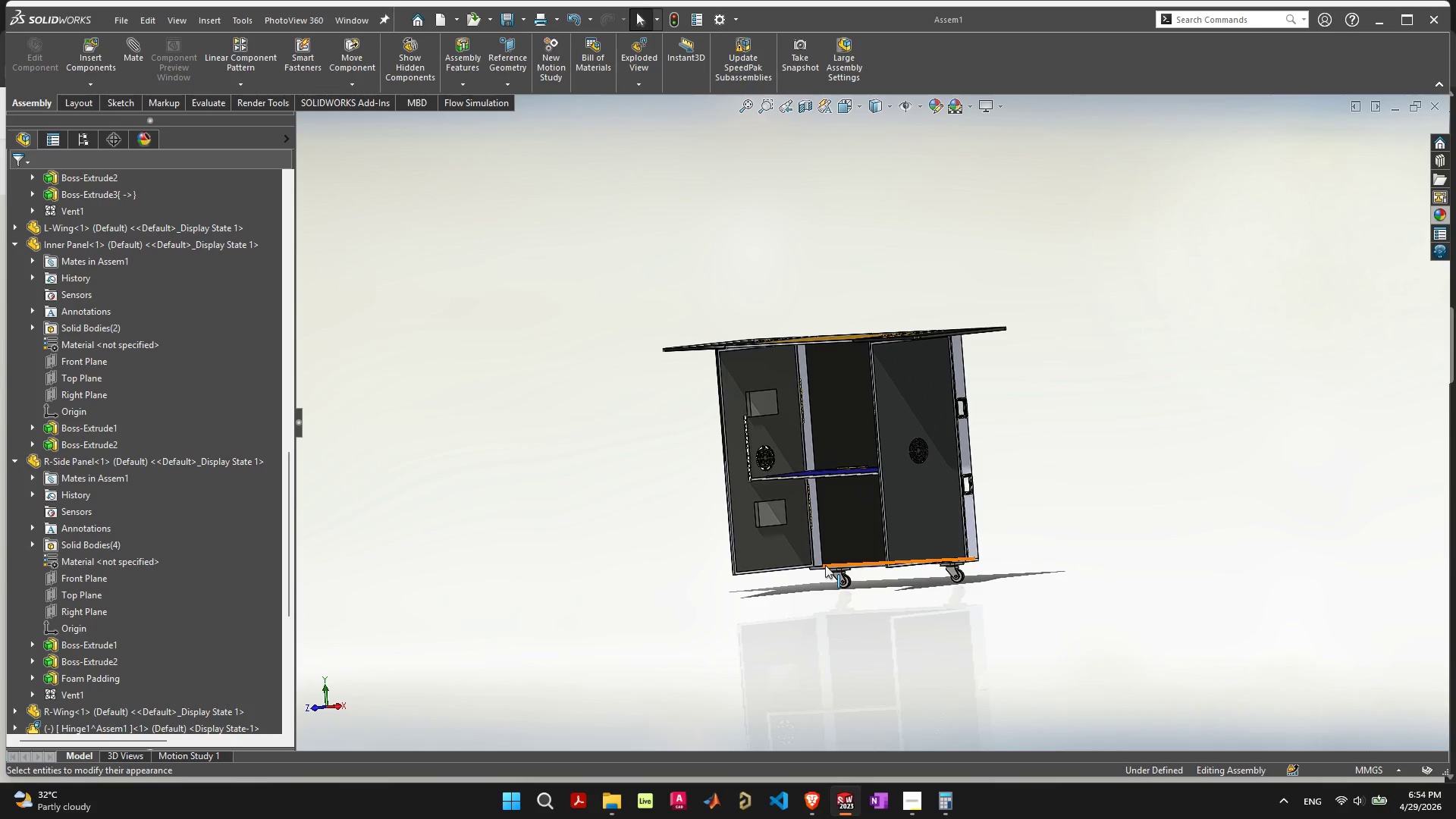 
scroll: coordinate [825, 566], scroll_direction: up, amount: 6.0
 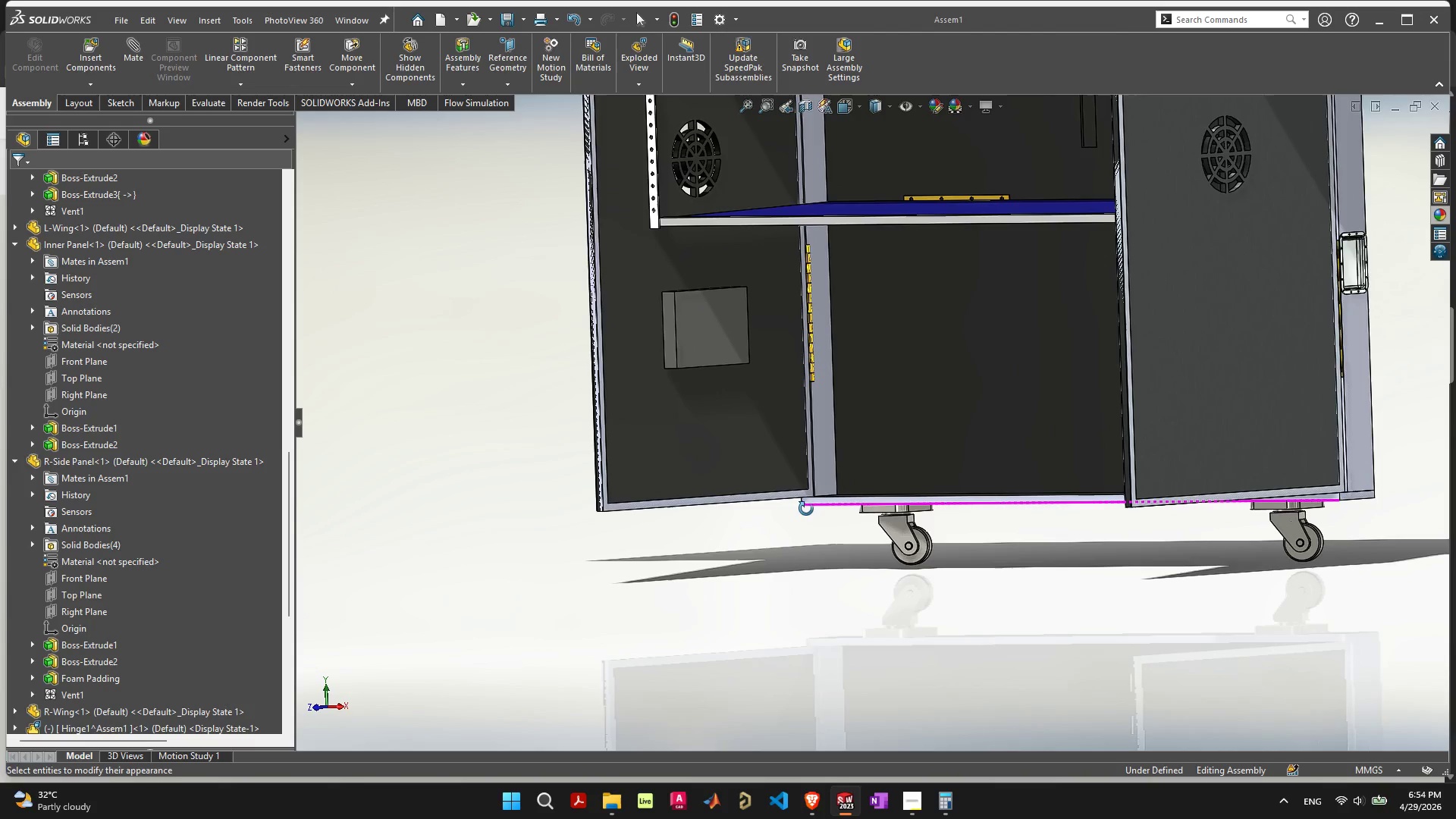 
wait(7.96)
 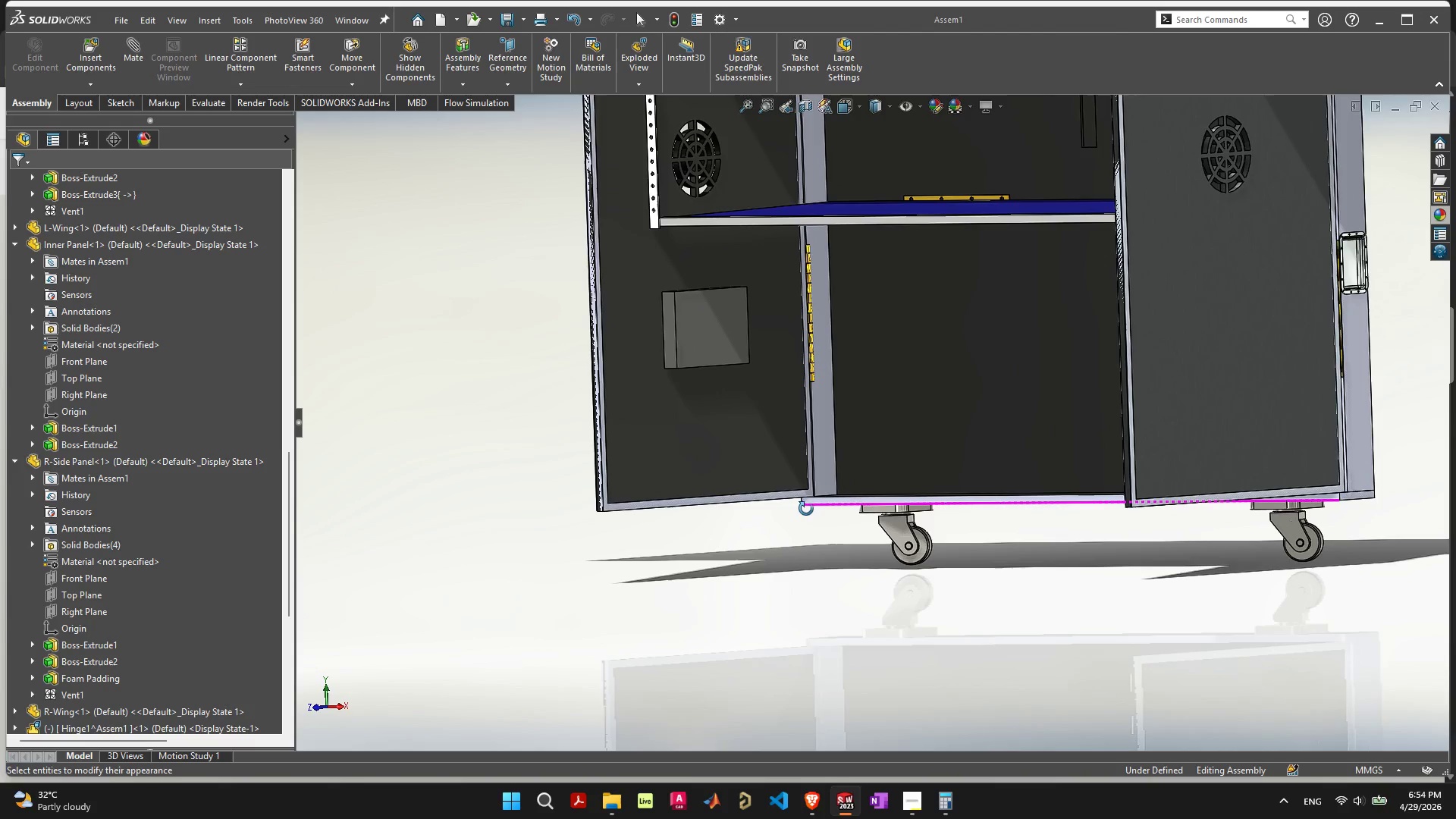 
left_click([1087, 407])
 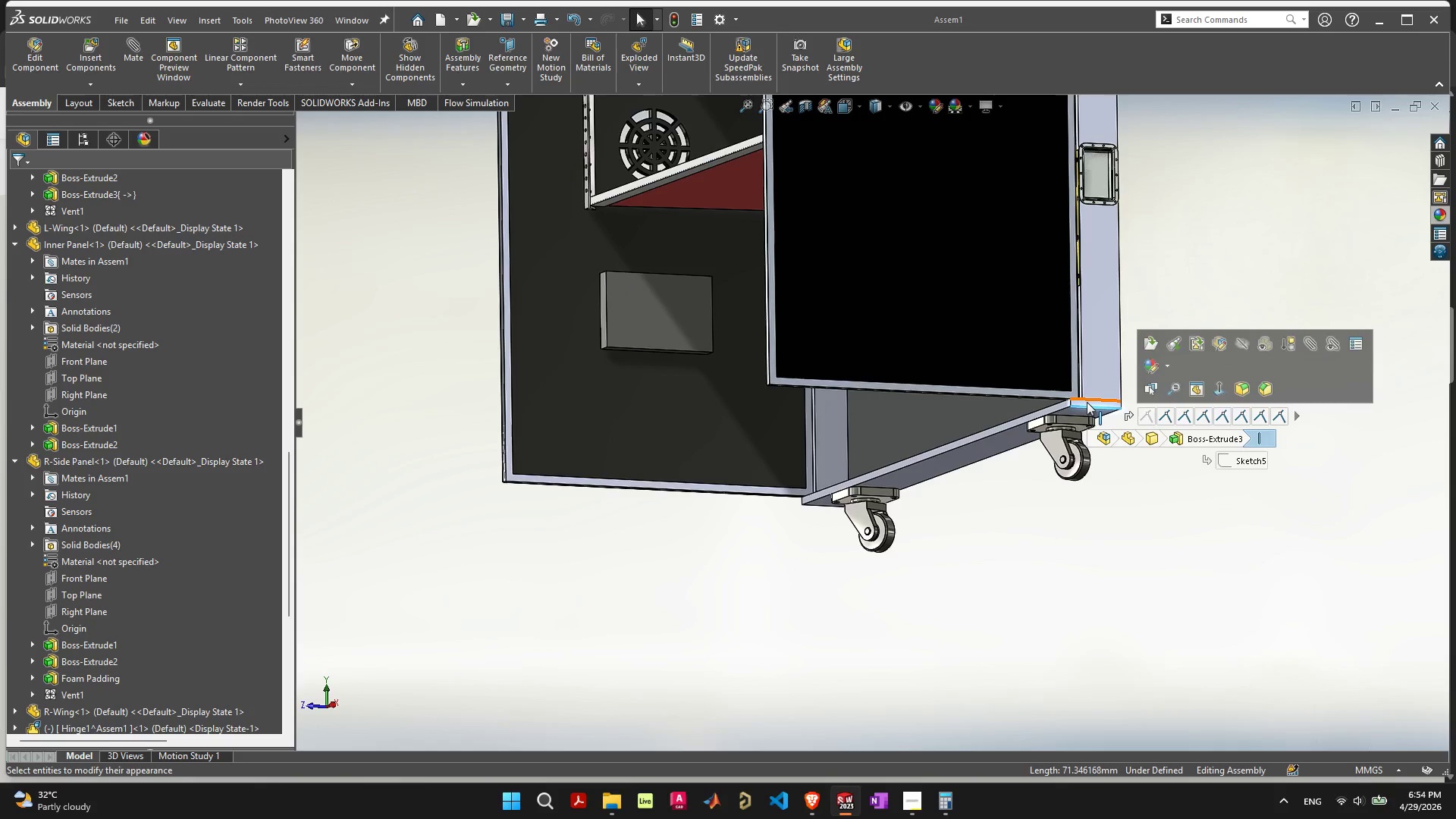 
left_click([1087, 402])
 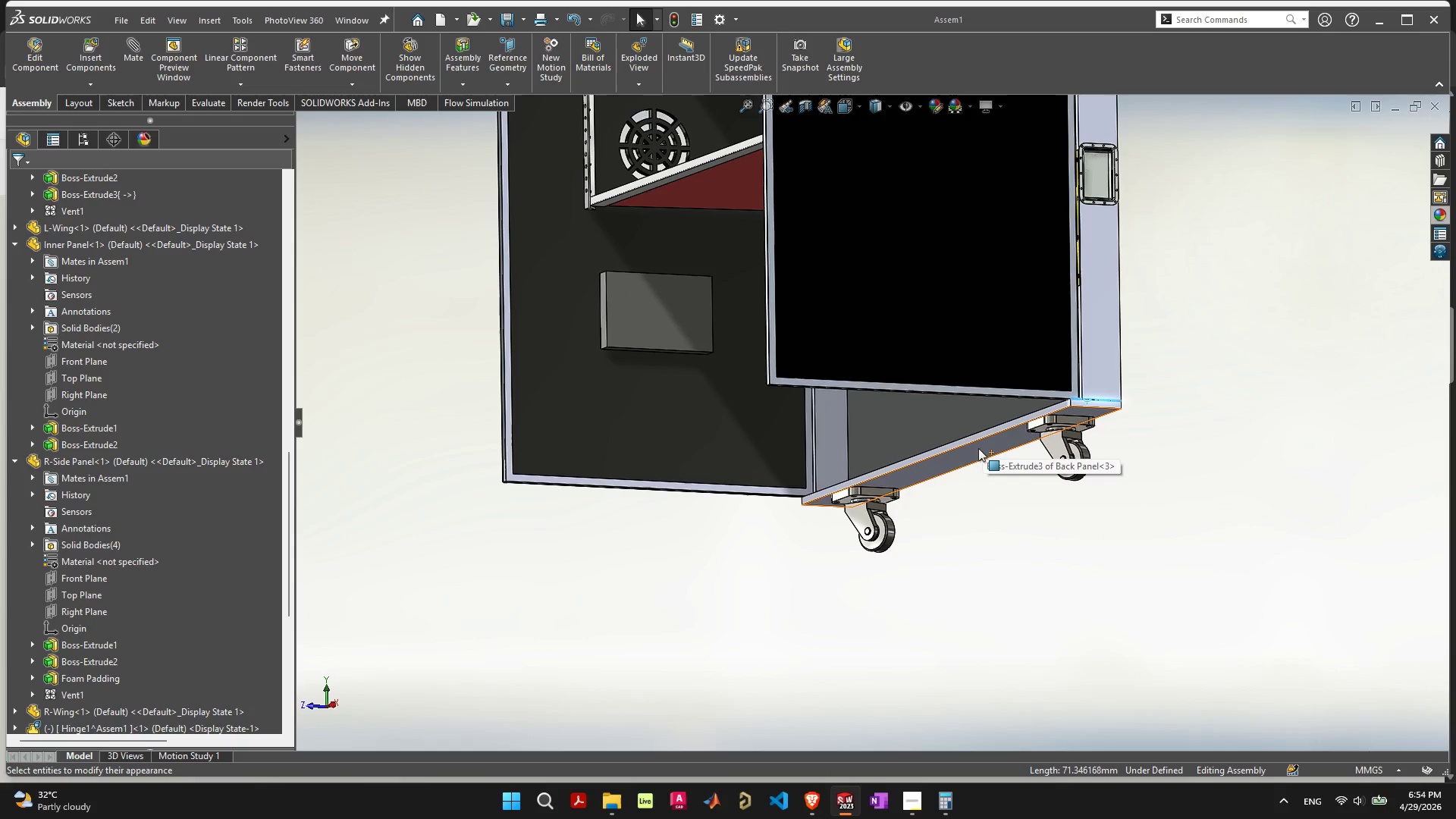 
wait(8.75)
 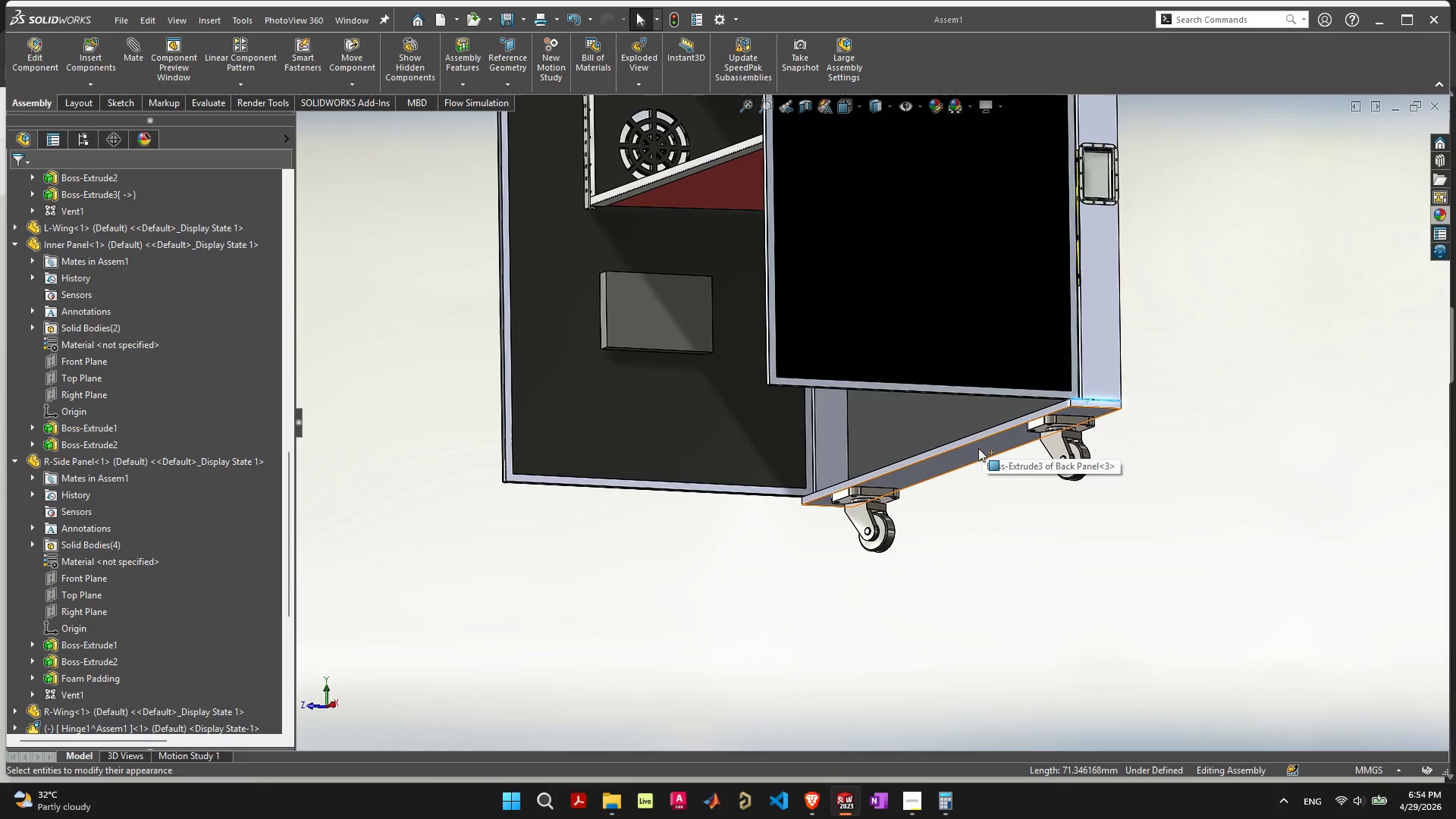 
scroll: coordinate [974, 454], scroll_direction: down, amount: 5.0
 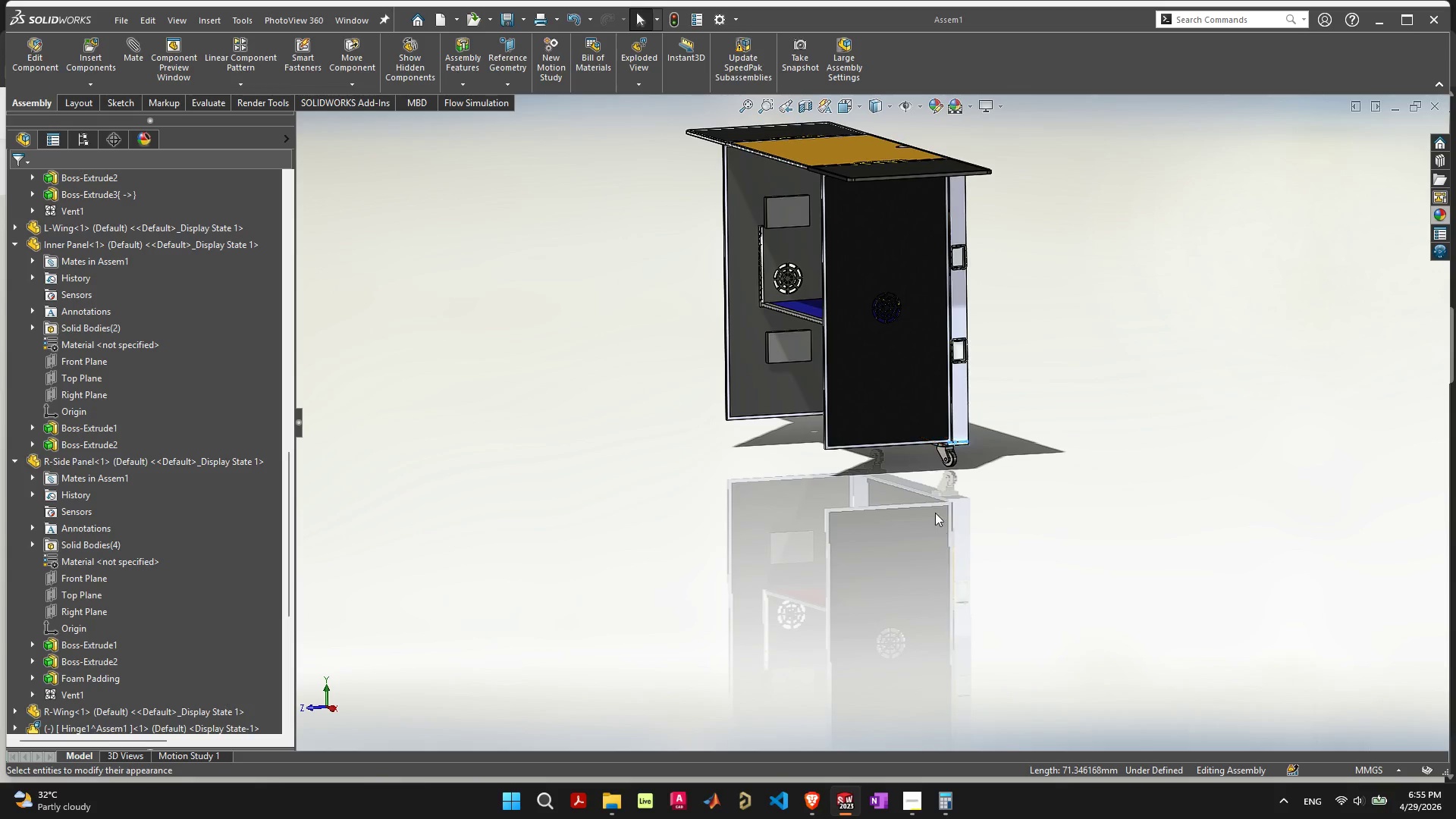 
scroll: coordinate [1024, 470], scroll_direction: up, amount: 13.0
 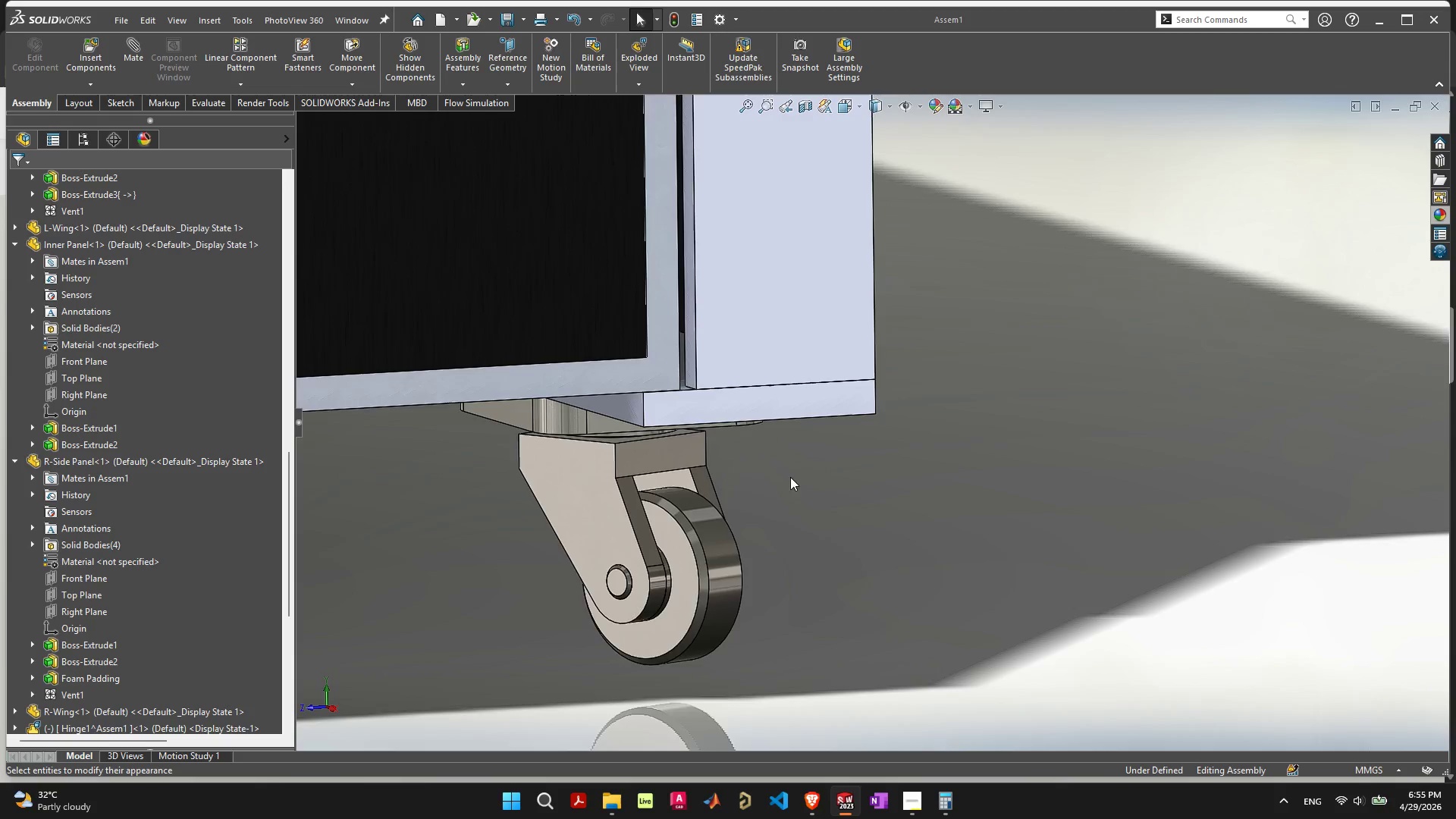 
scroll: coordinate [758, 253], scroll_direction: down, amount: 14.0
 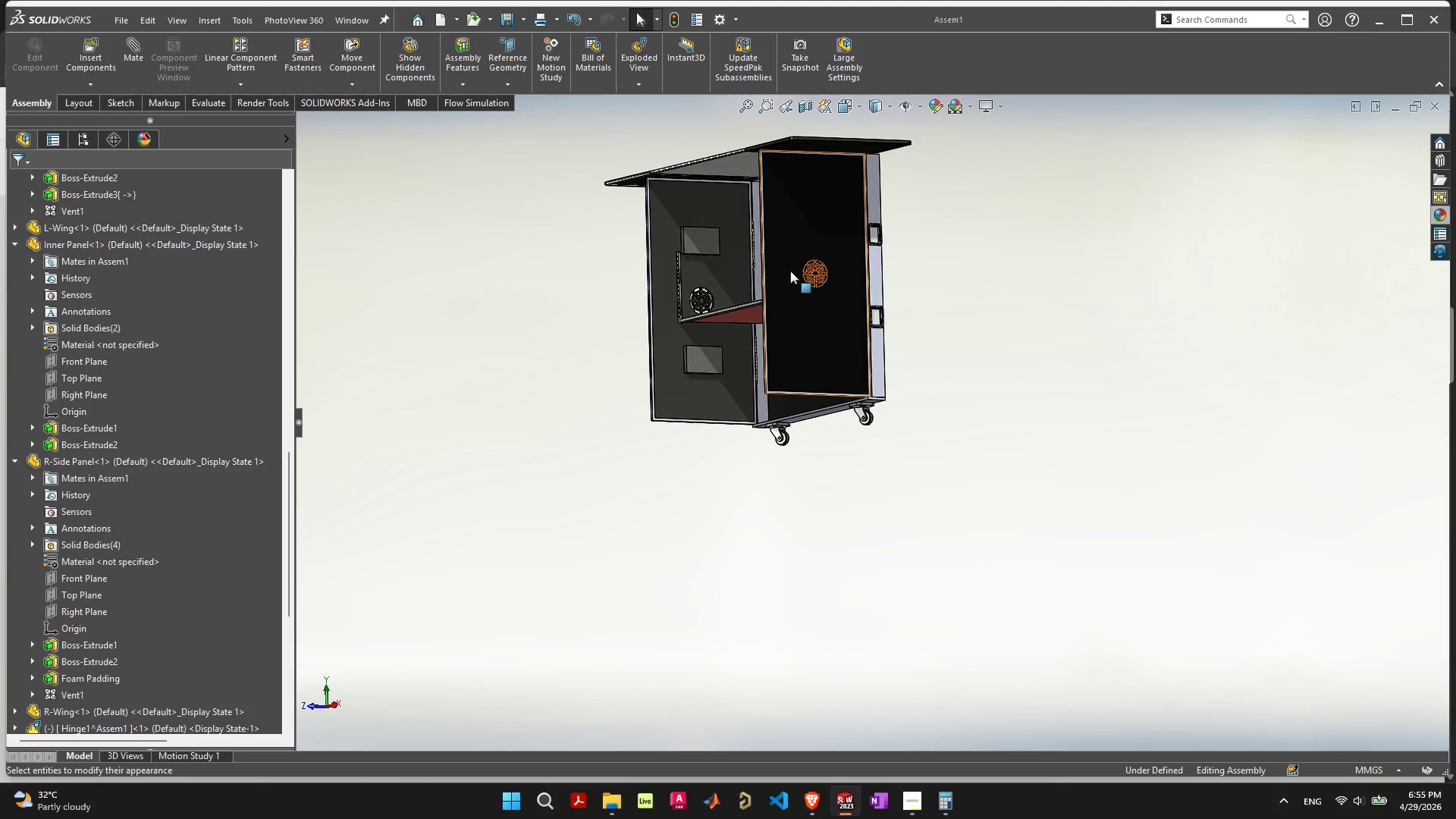 
scroll: coordinate [767, 413], scroll_direction: up, amount: 11.0
 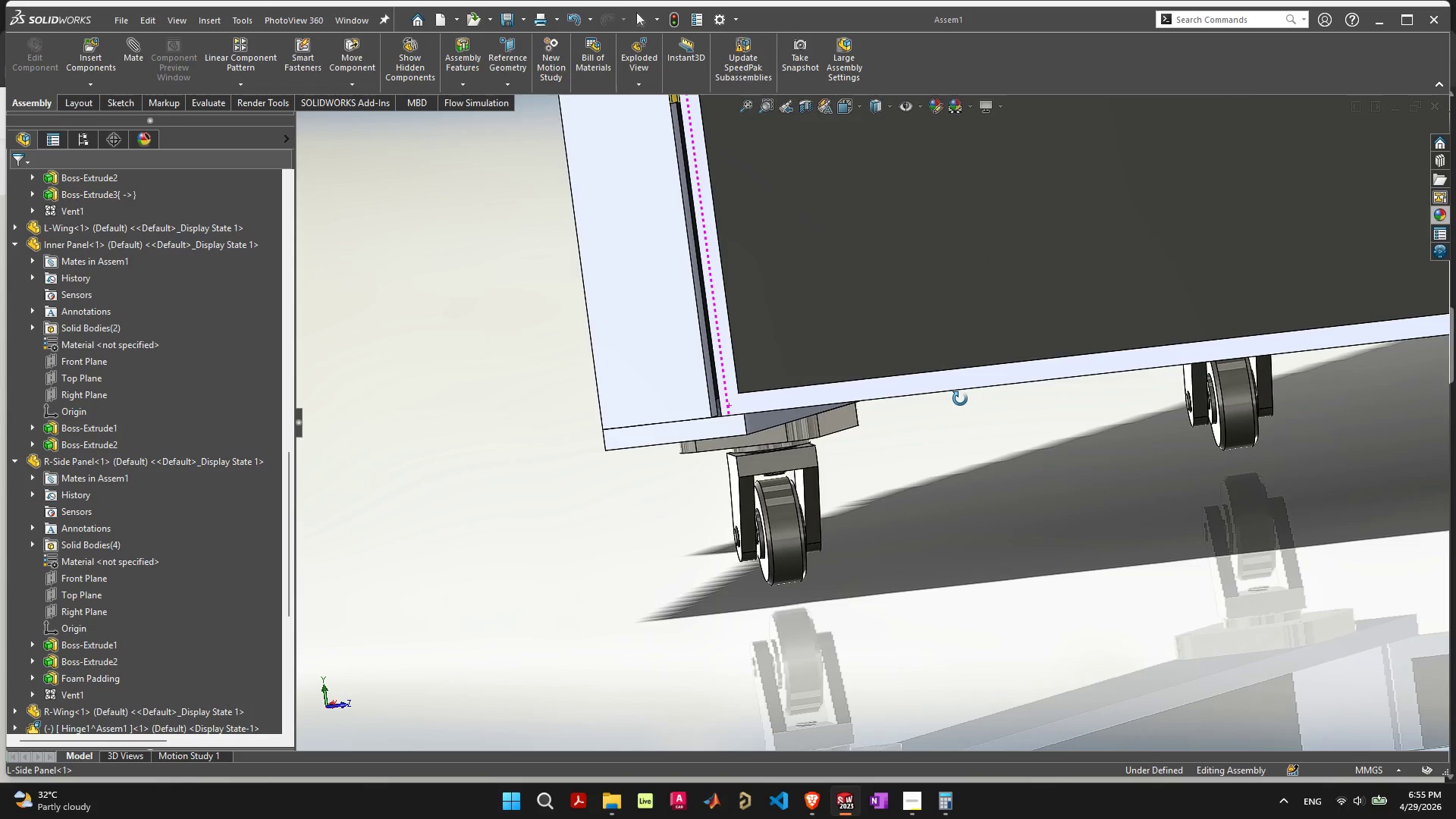 
wait(13.88)
 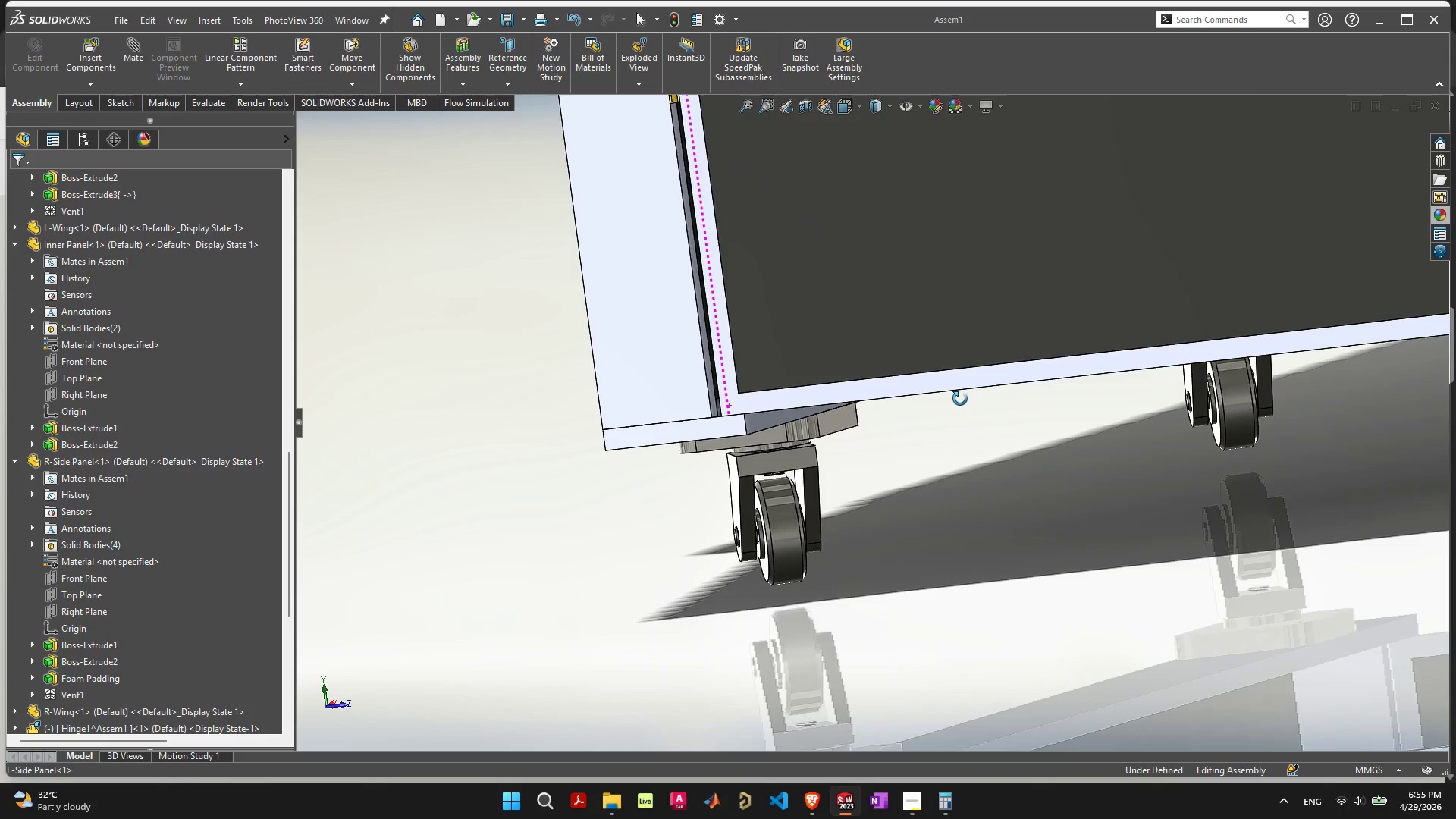 
scroll: coordinate [992, 264], scroll_direction: down, amount: 8.0
 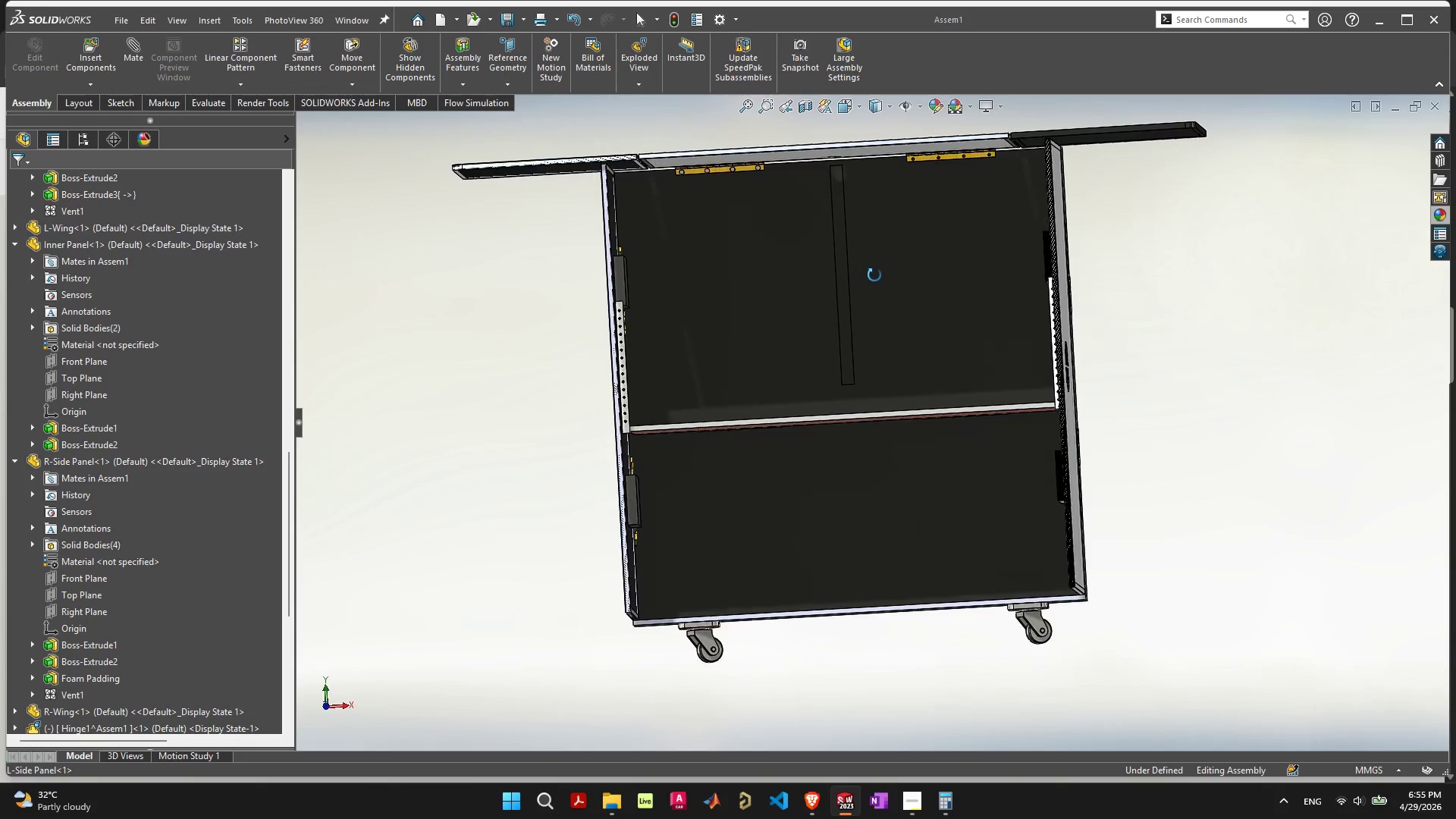 
wait(11.46)
 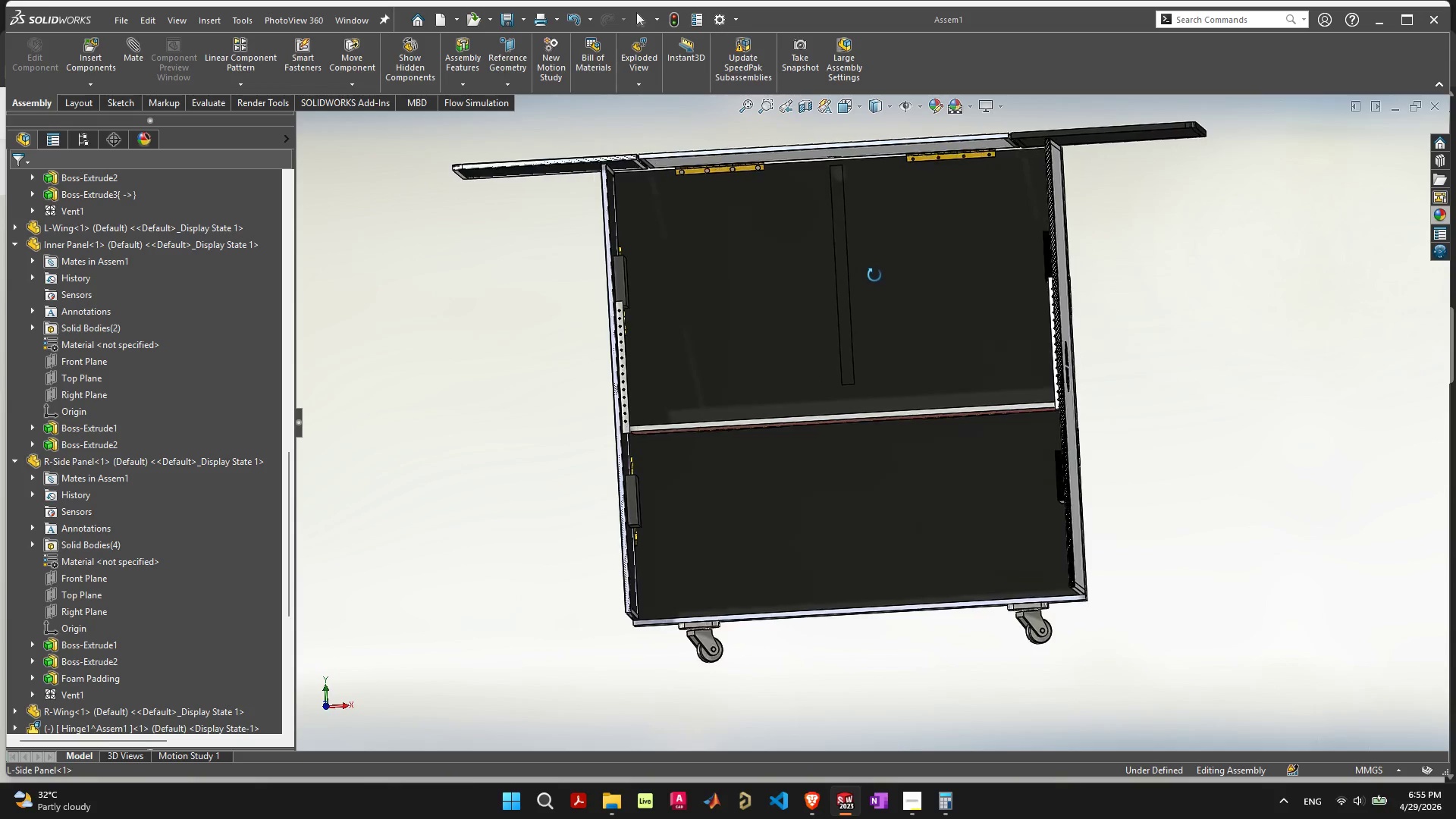 
scroll: coordinate [893, 525], scroll_direction: up, amount: 14.0
 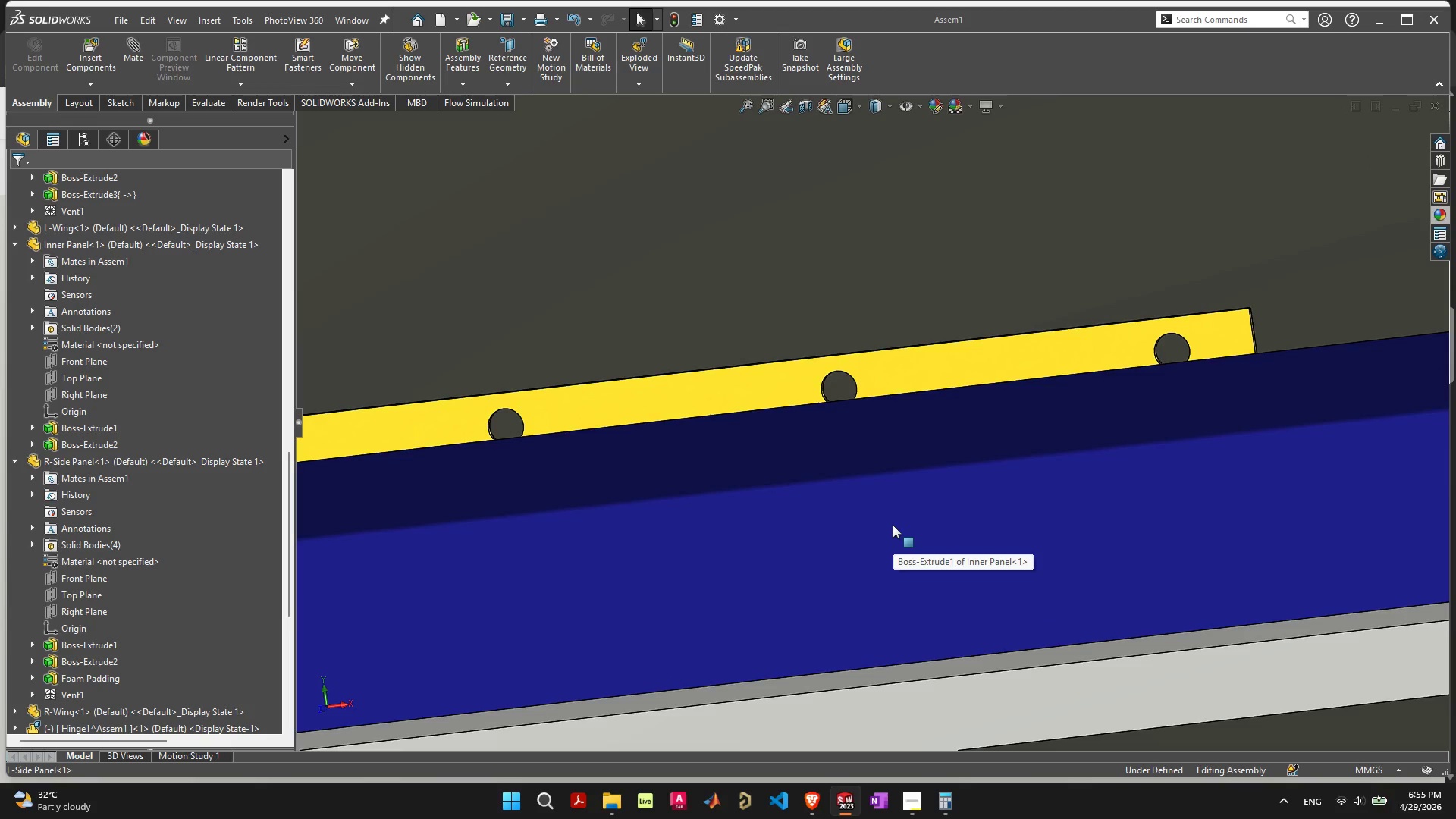 
scroll: coordinate [900, 520], scroll_direction: down, amount: 7.0
 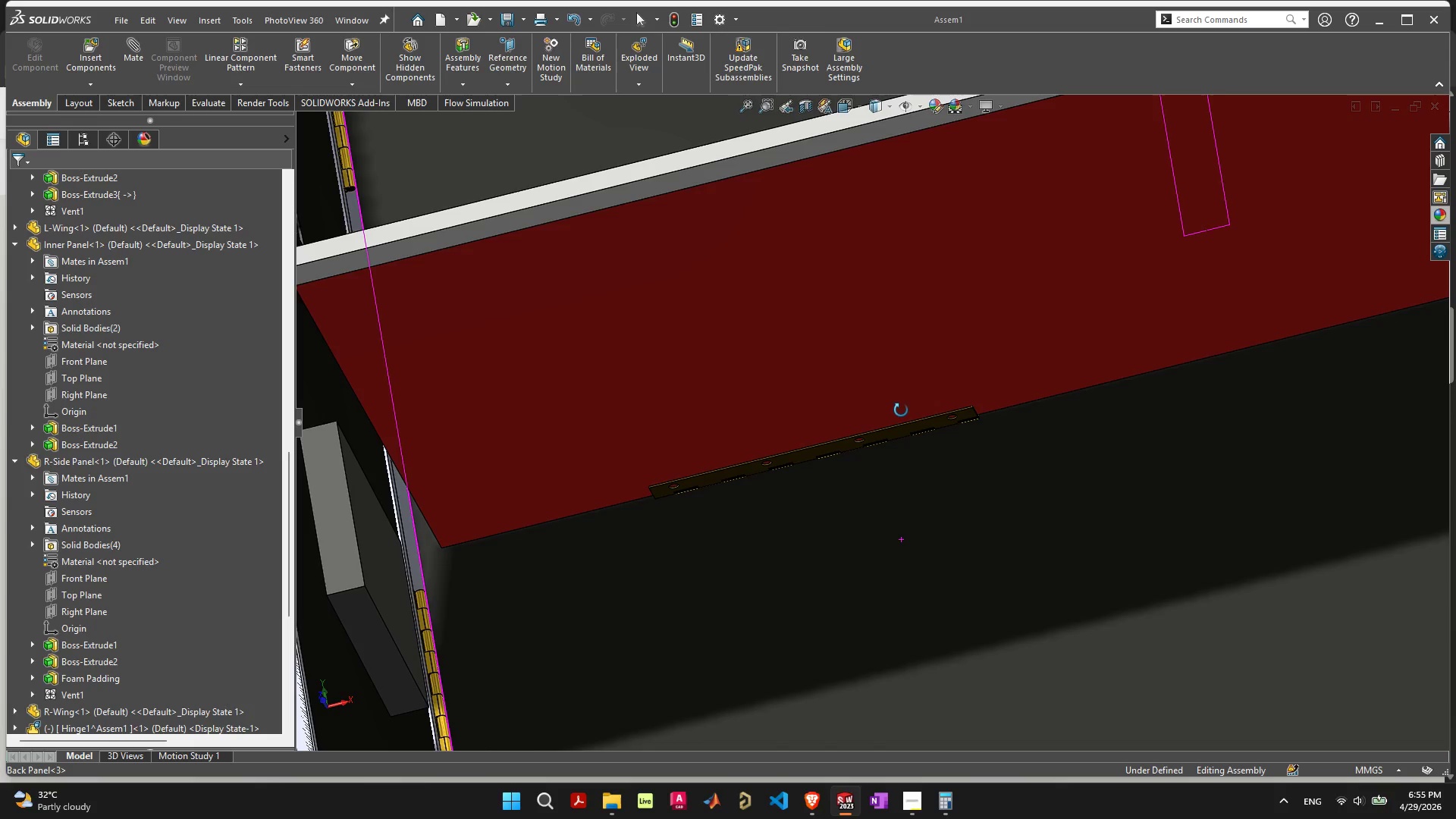 
wait(14.39)
 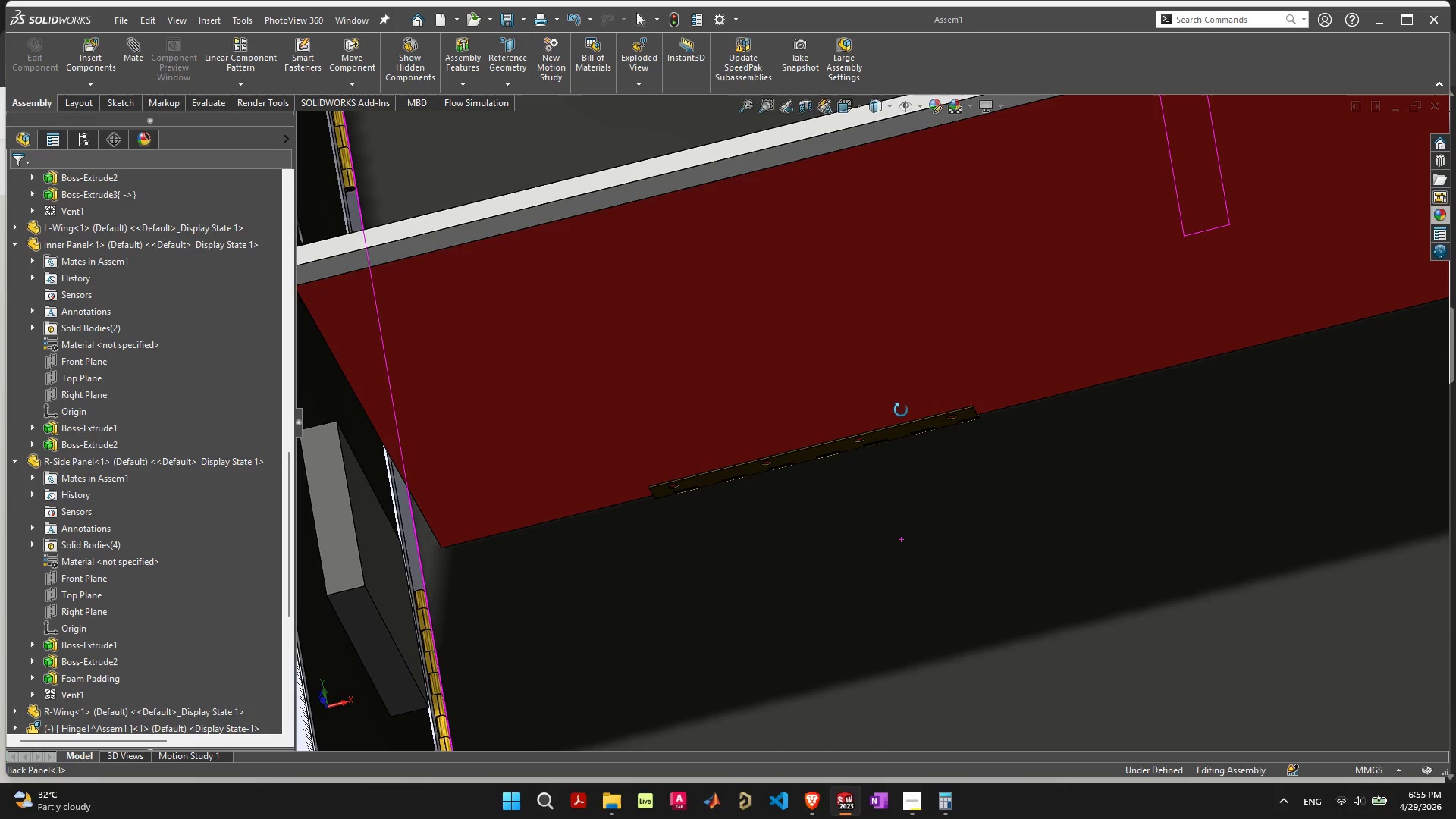 
scroll: coordinate [895, 345], scroll_direction: down, amount: 8.0
 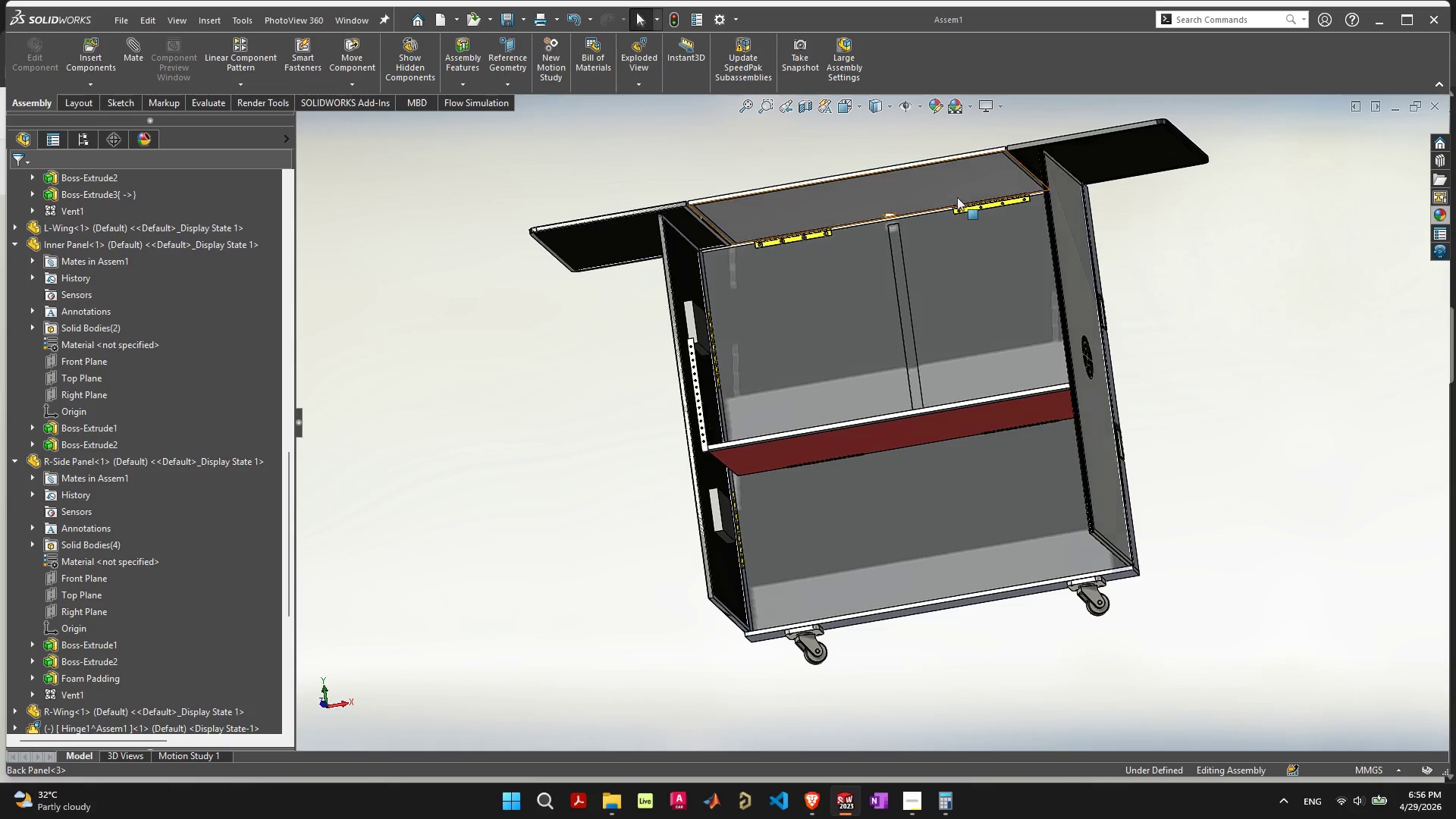 
scroll: coordinate [598, 463], scroll_direction: up, amount: 14.0
 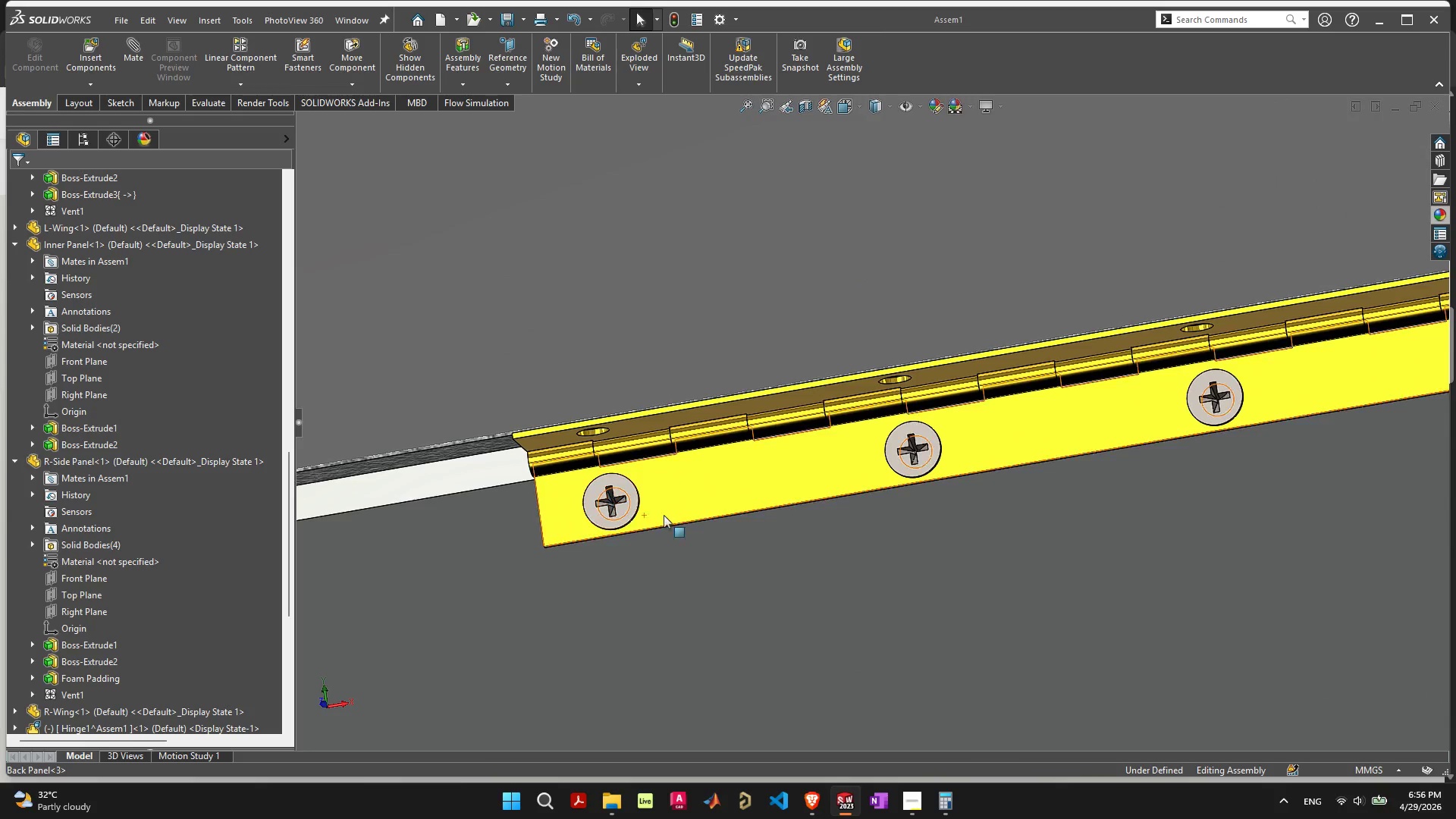 
scroll: coordinate [983, 635], scroll_direction: down, amount: 18.0
 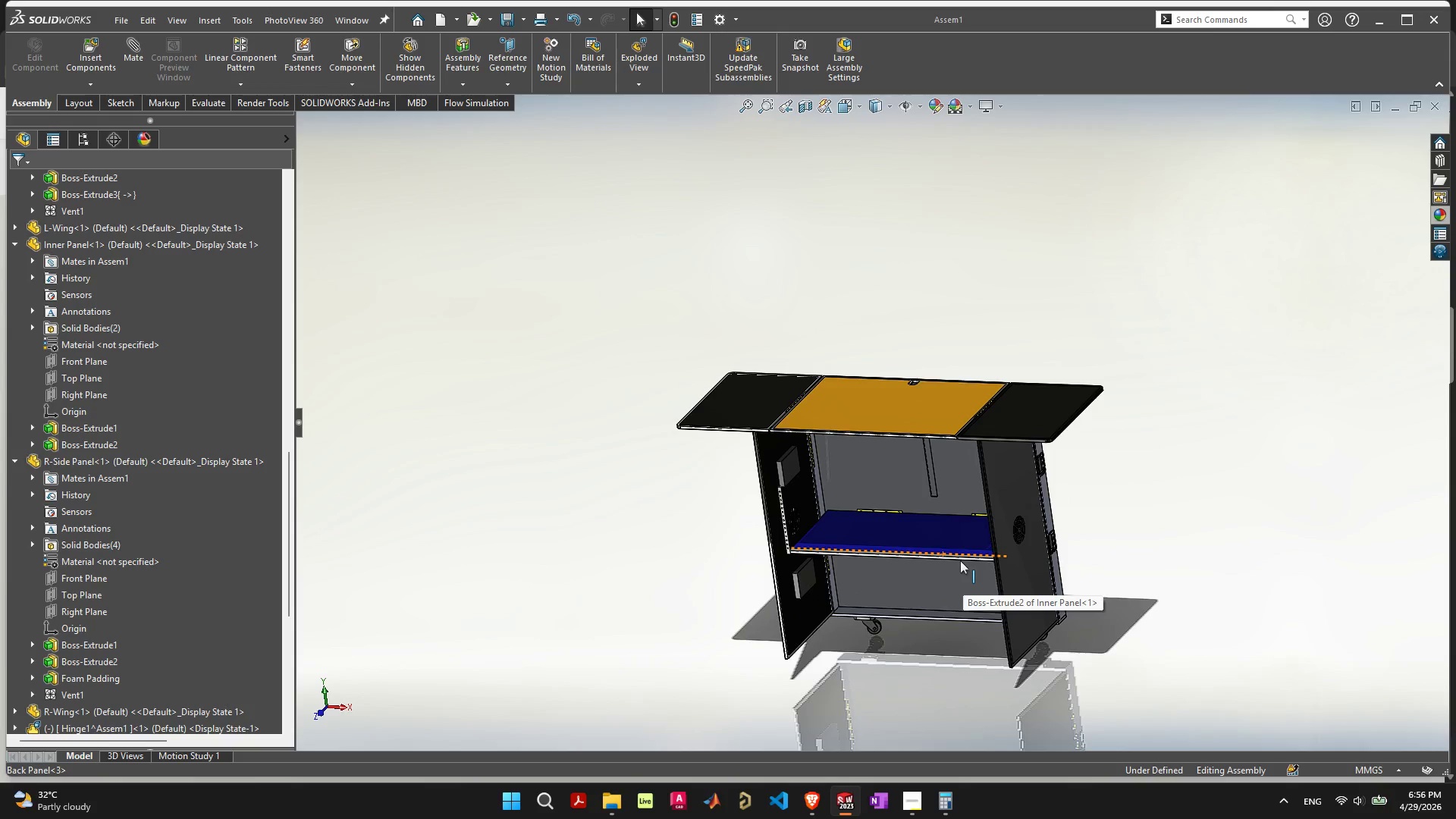 
scroll: coordinate [960, 560], scroll_direction: up, amount: 4.0
 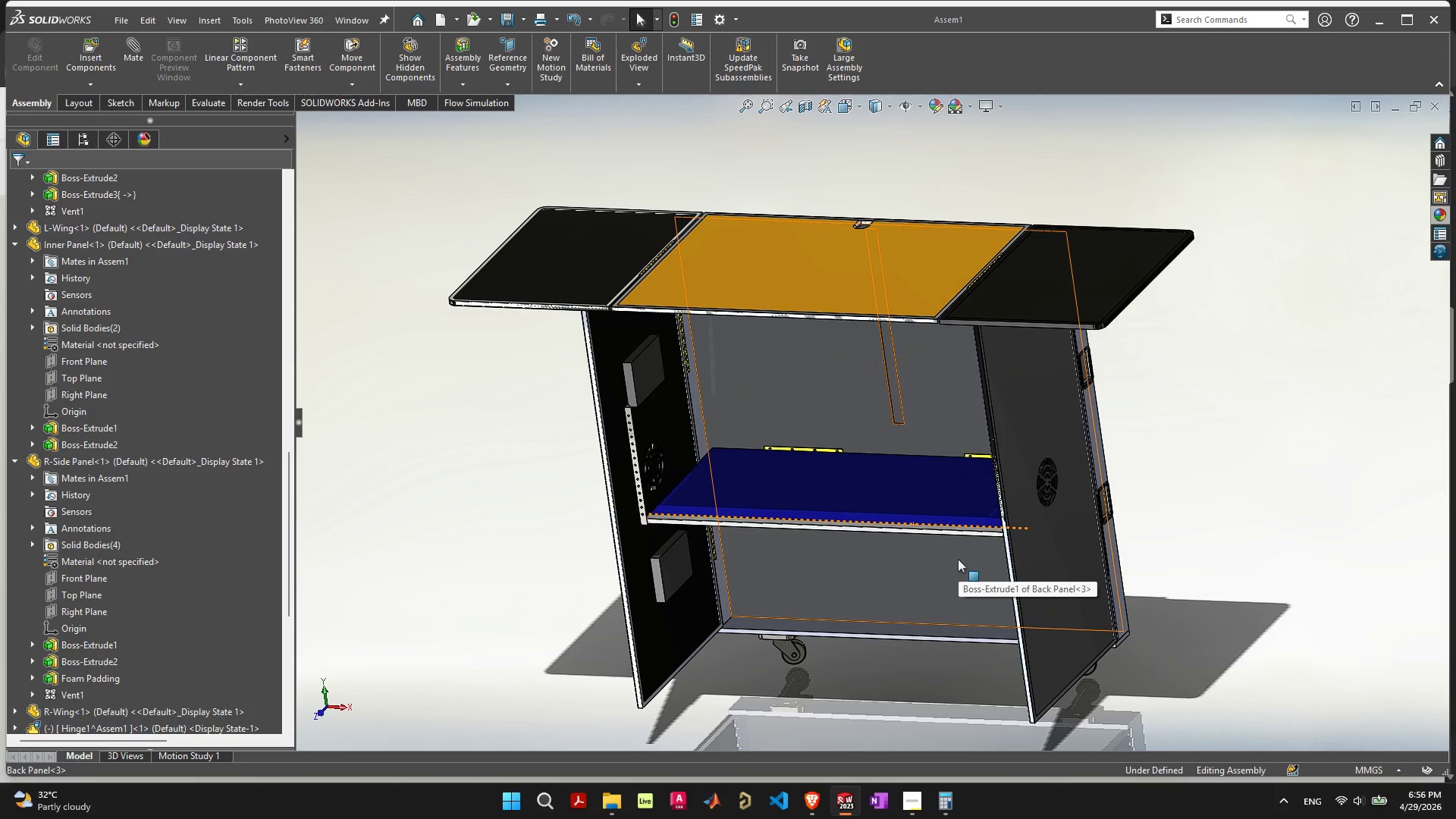 
mouse_move([952, 570])
 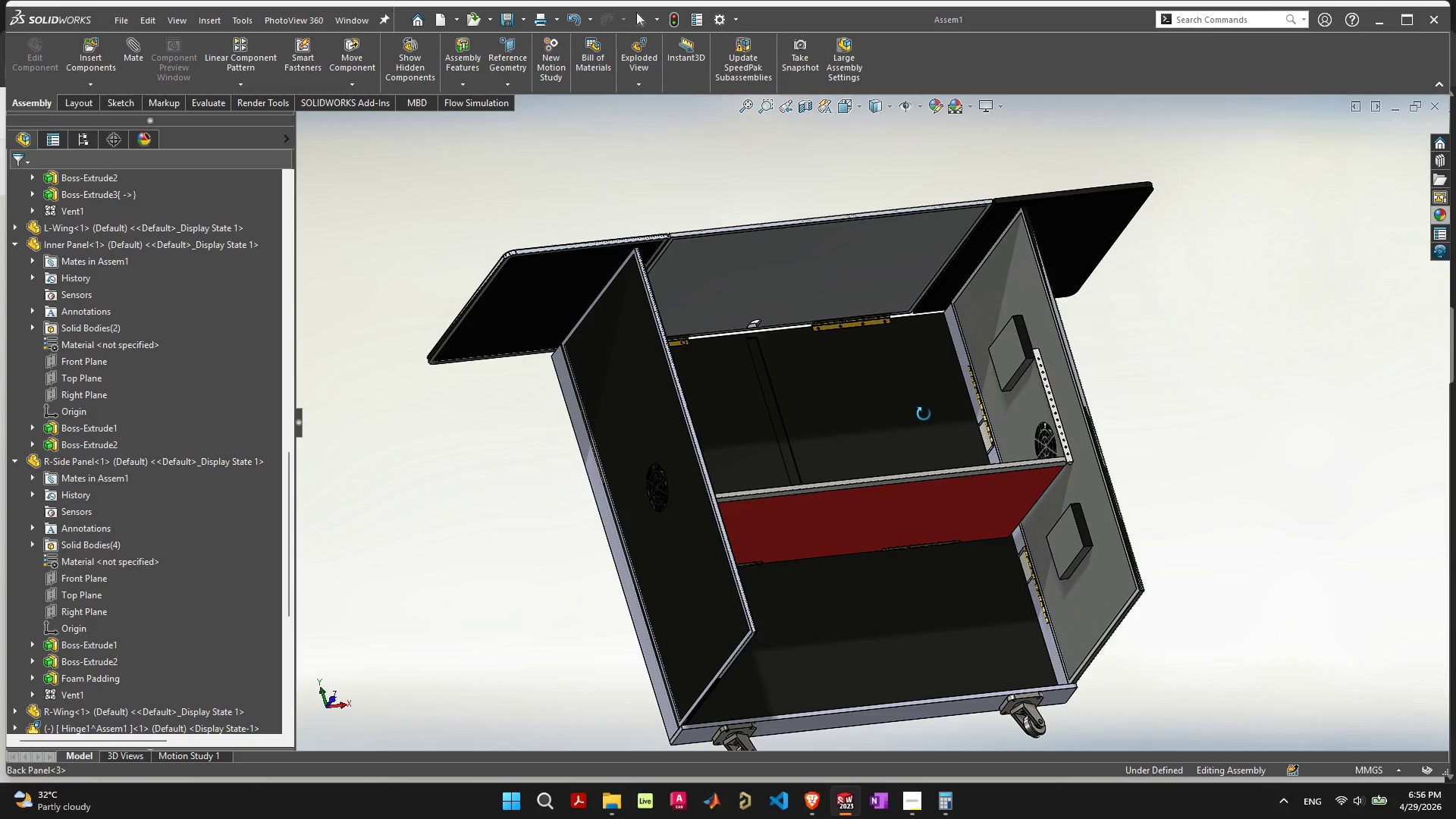 
wait(11.23)
 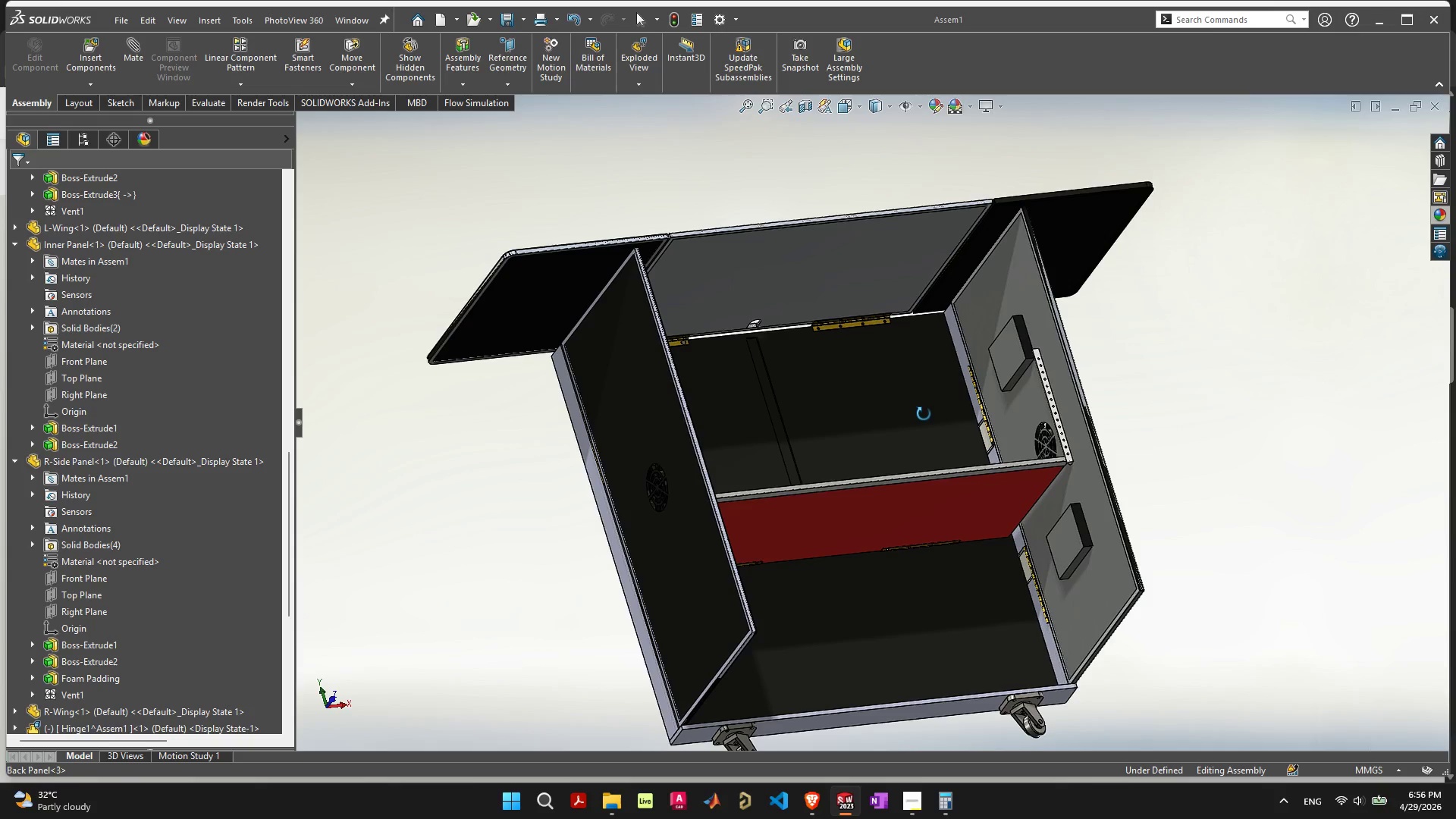 
scroll: coordinate [980, 455], scroll_direction: up, amount: 9.0
 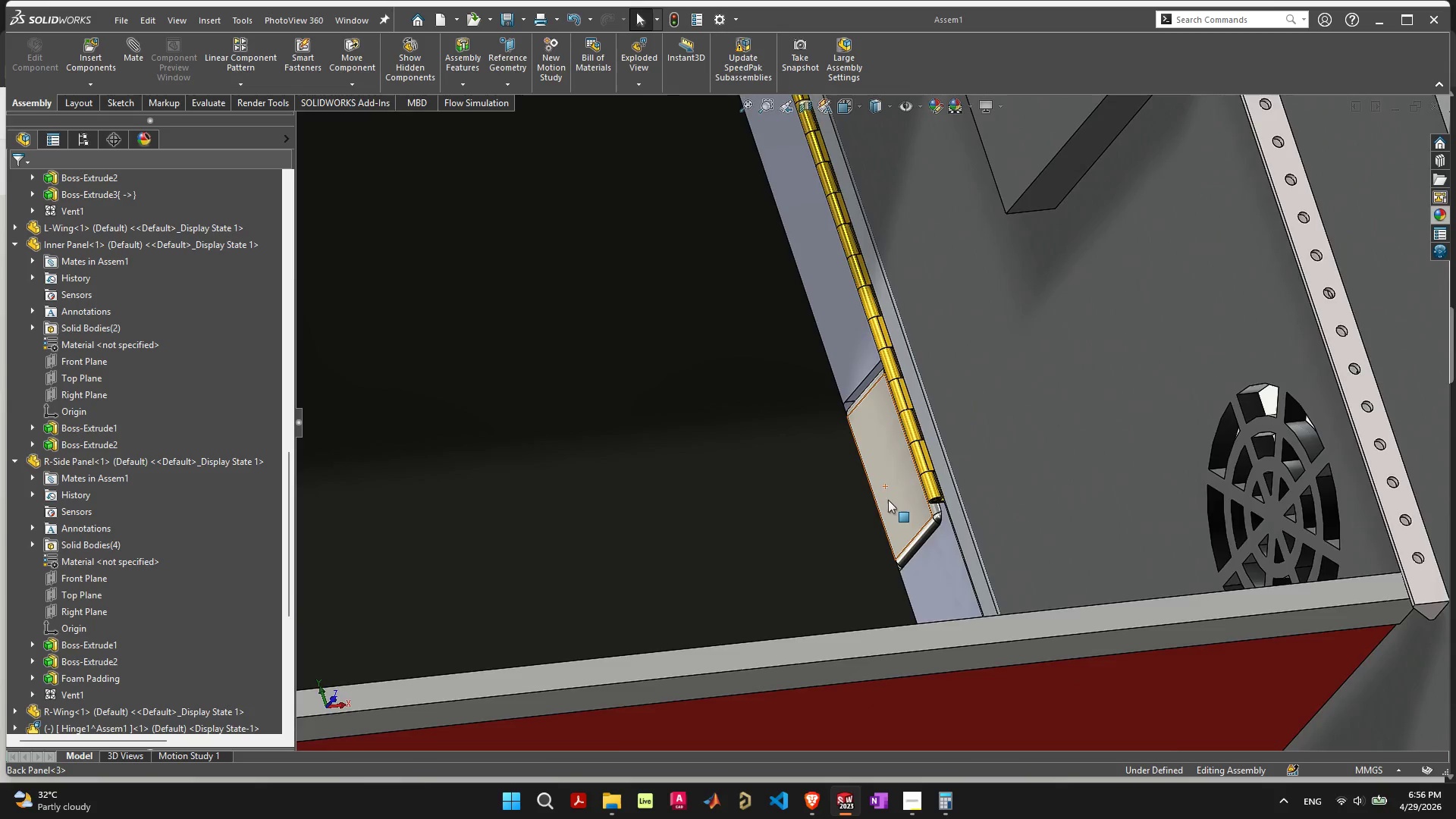 
scroll: coordinate [854, 428], scroll_direction: down, amount: 12.0
 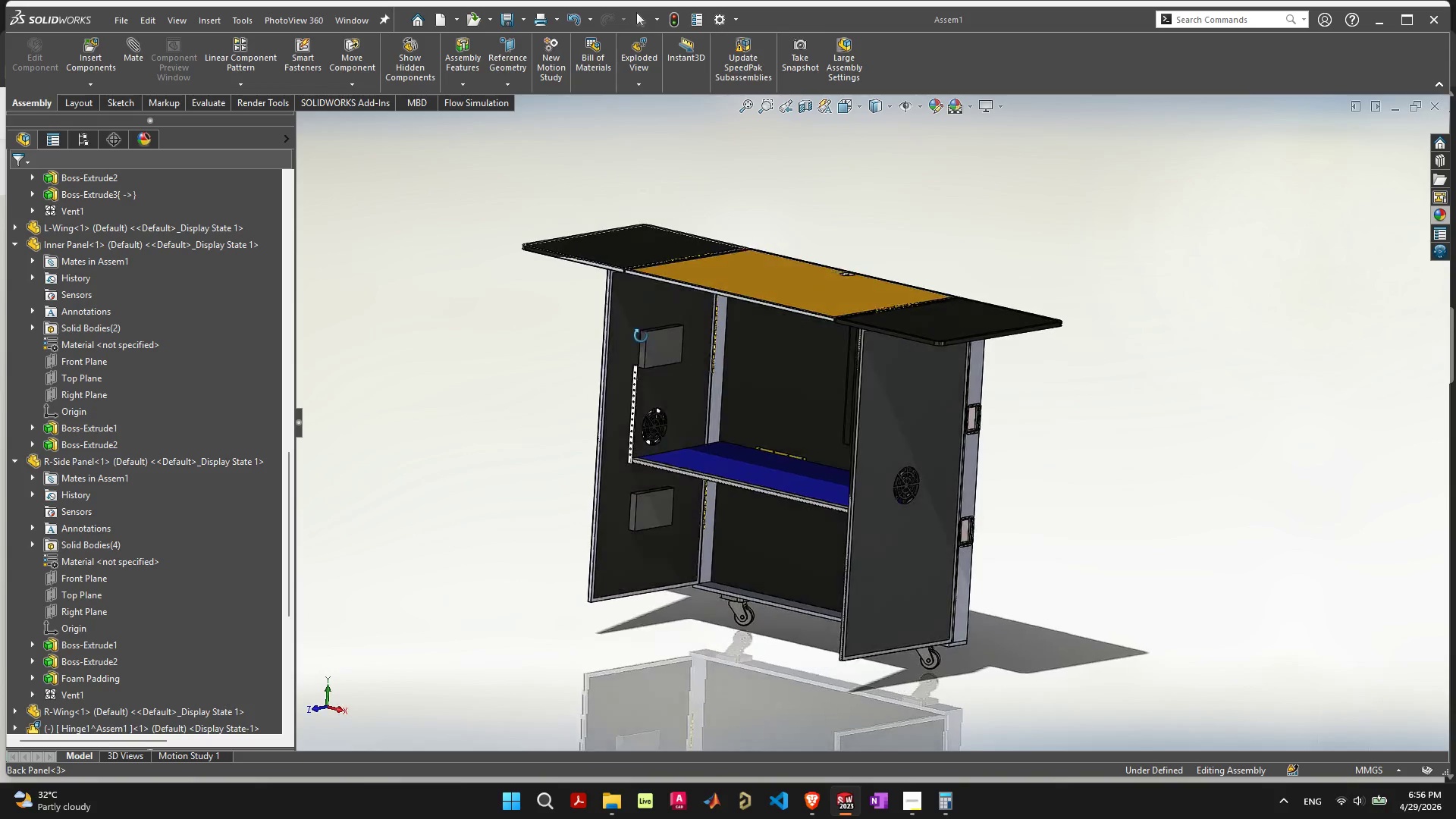 
wait(5.92)
 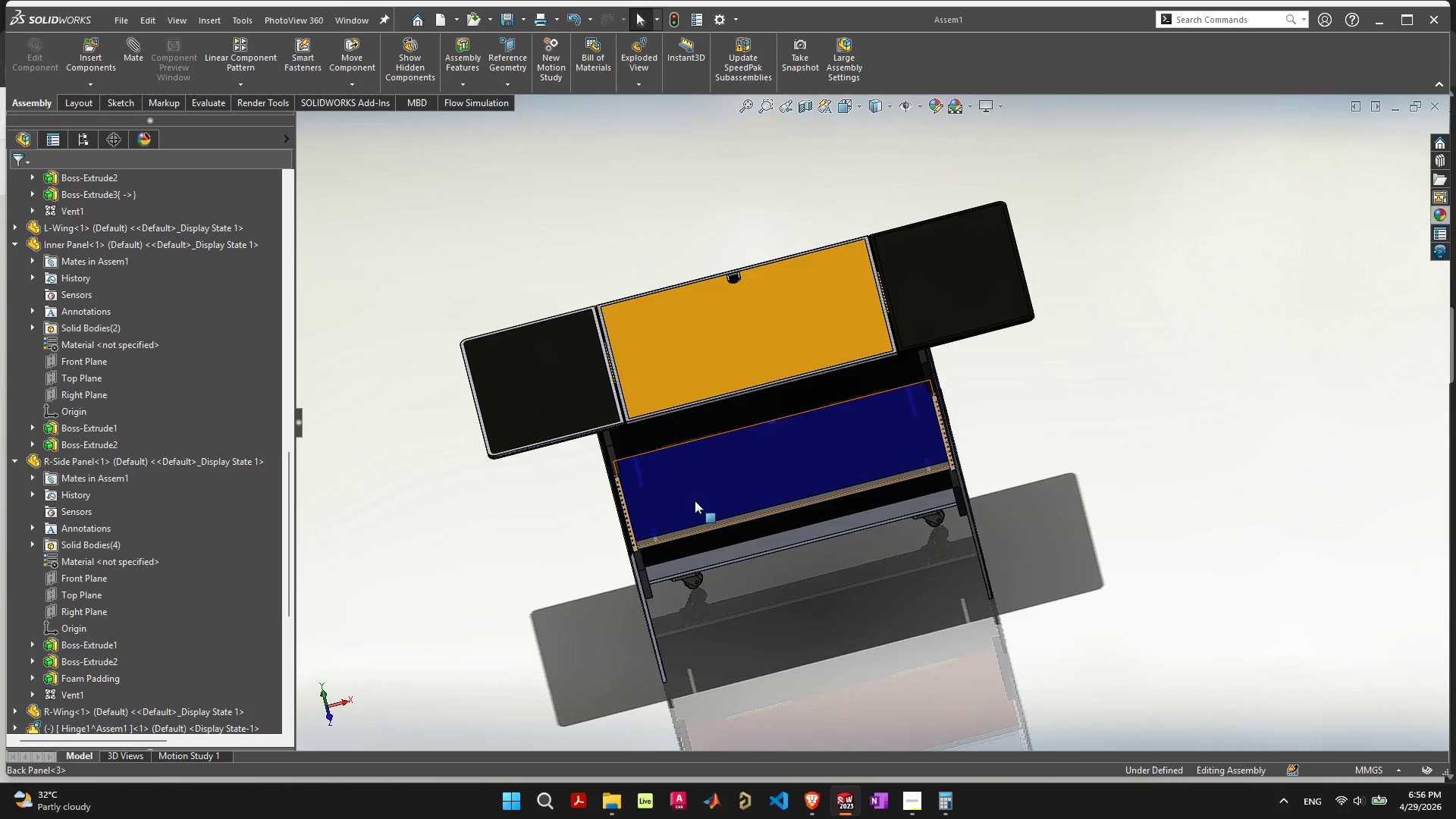 
scroll: coordinate [748, 516], scroll_direction: up, amount: 14.0
 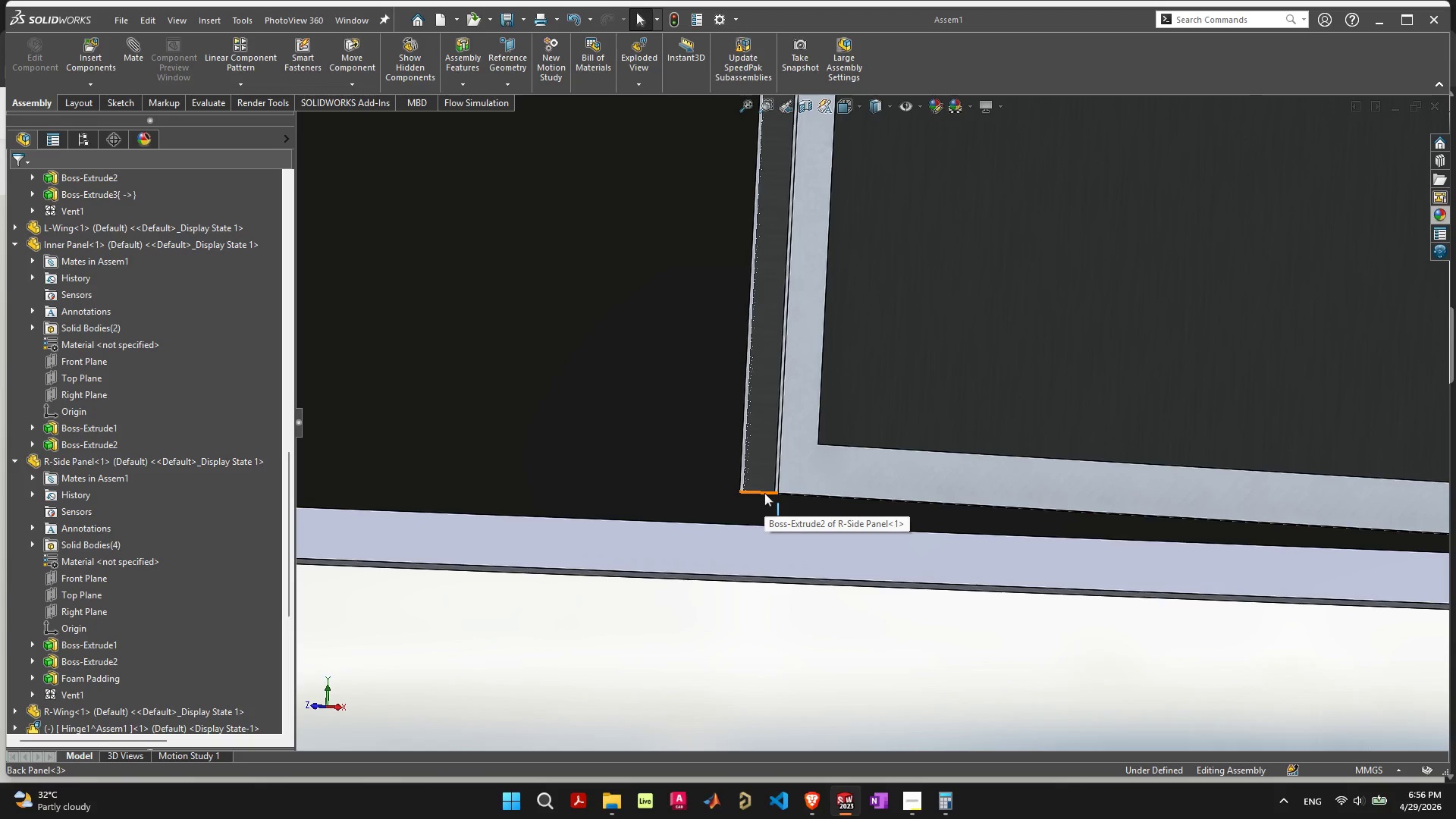 
wait(11.03)
 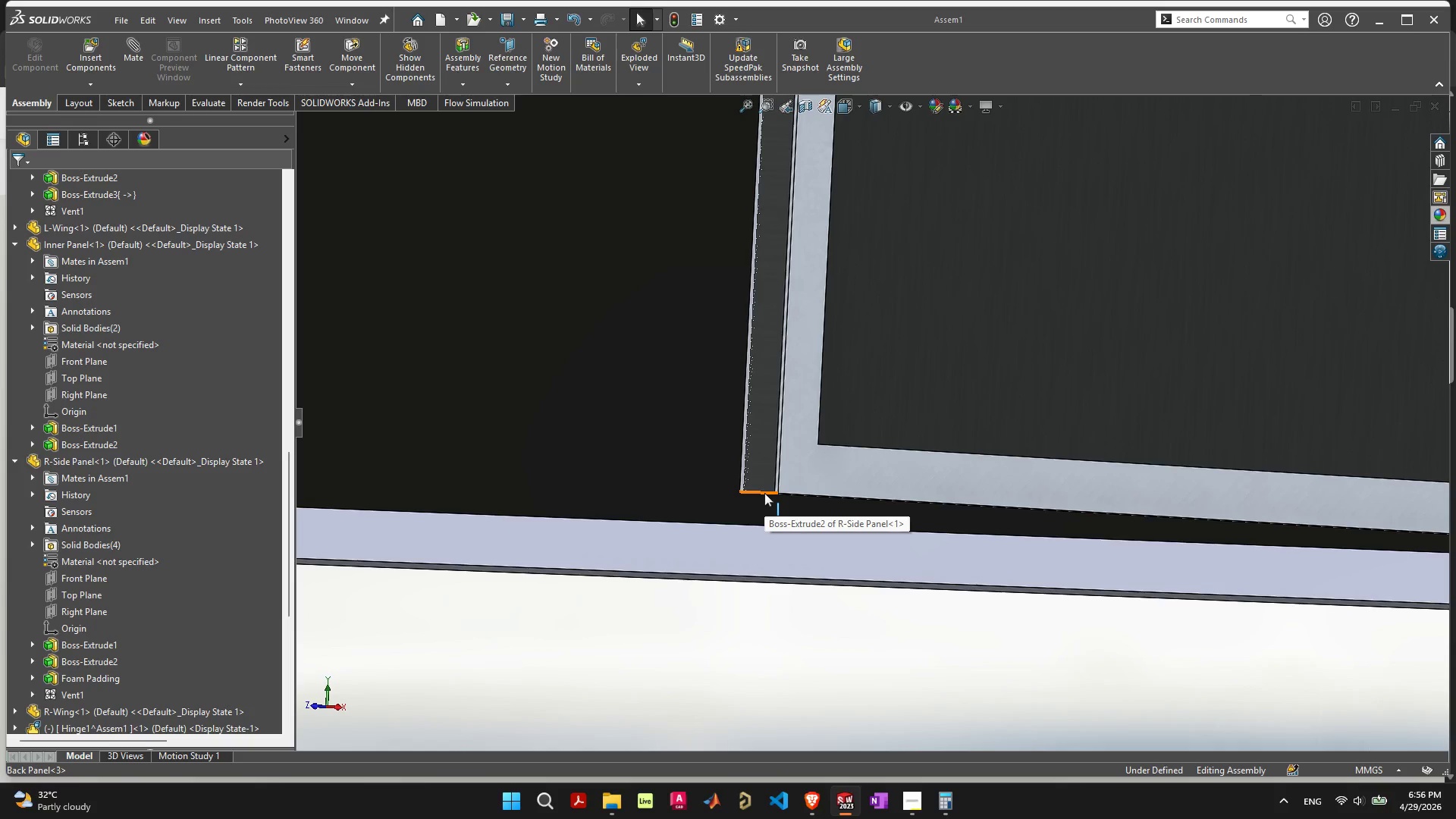 
left_click([764, 493])
 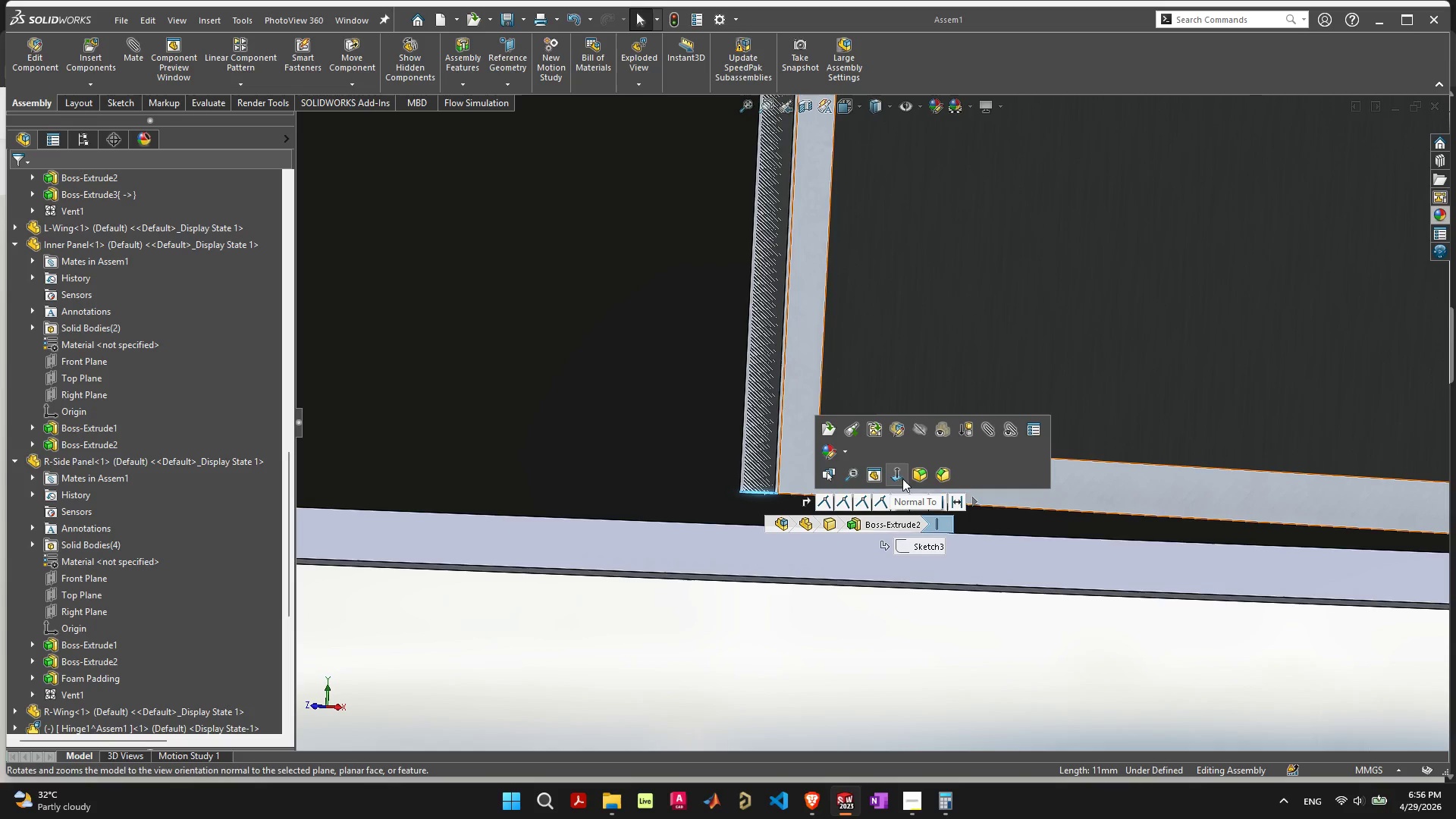 
left_click([919, 477])
 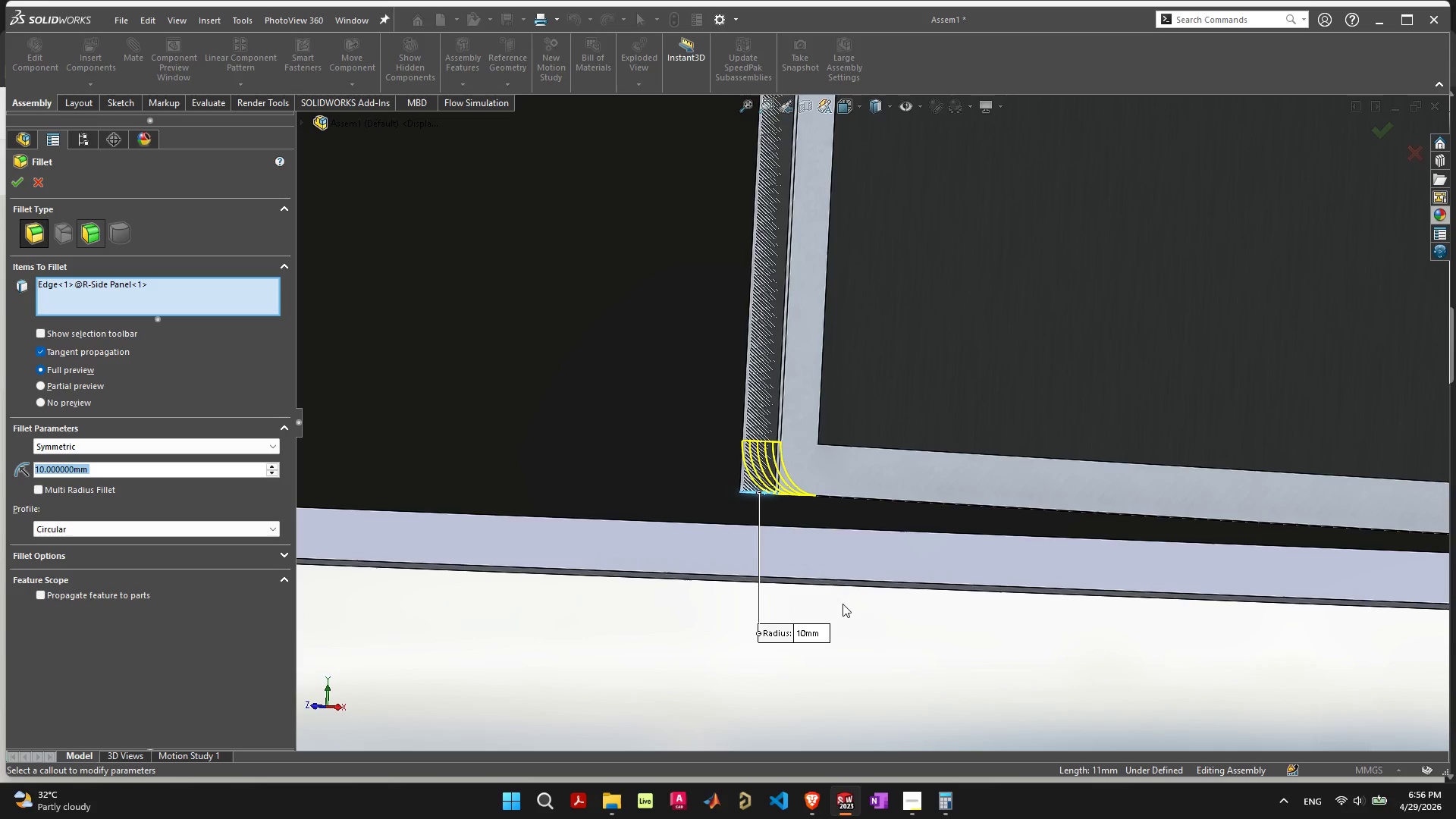 
left_click([821, 636])
 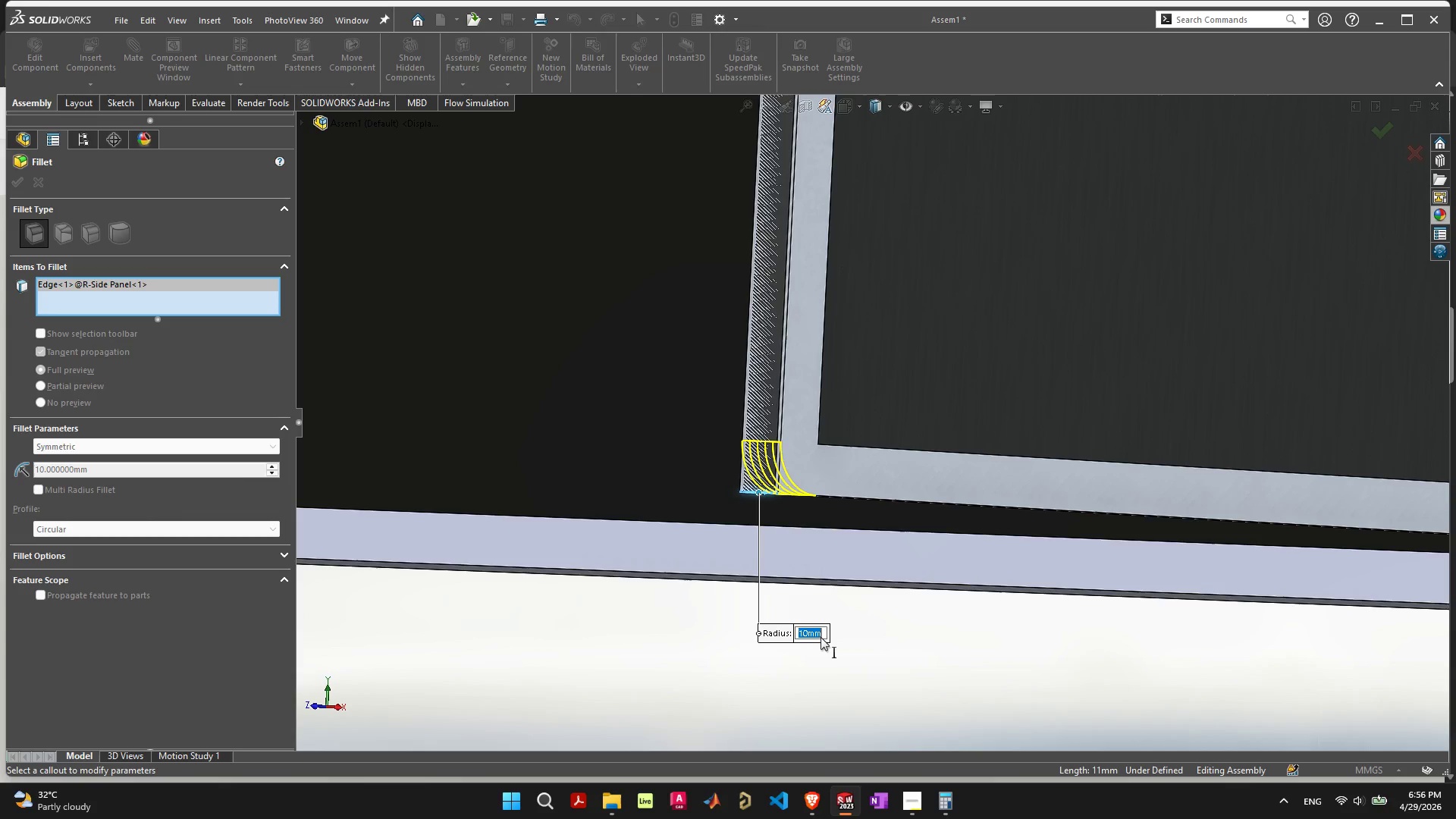 
key(3)
 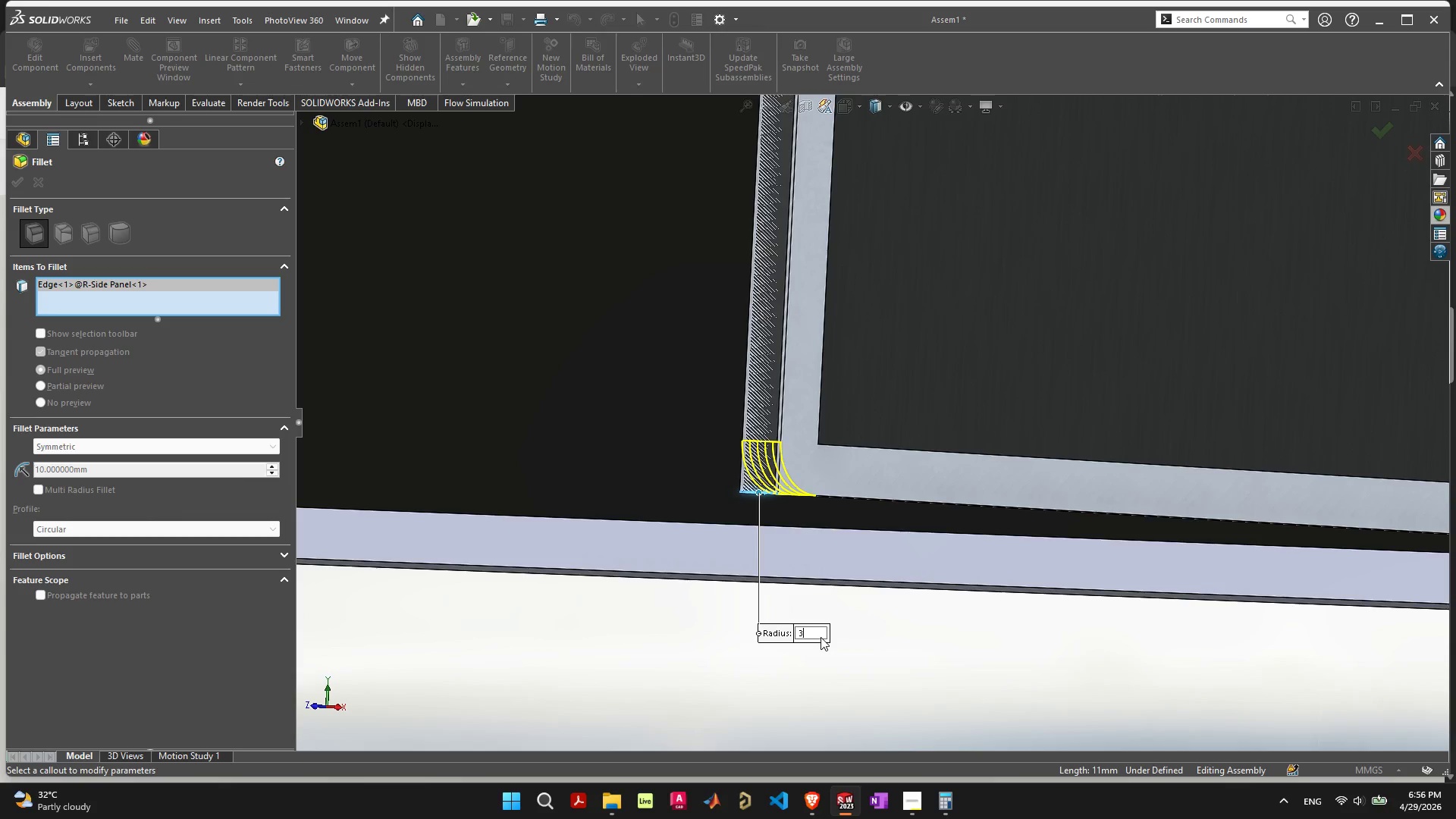 
key(Enter)
 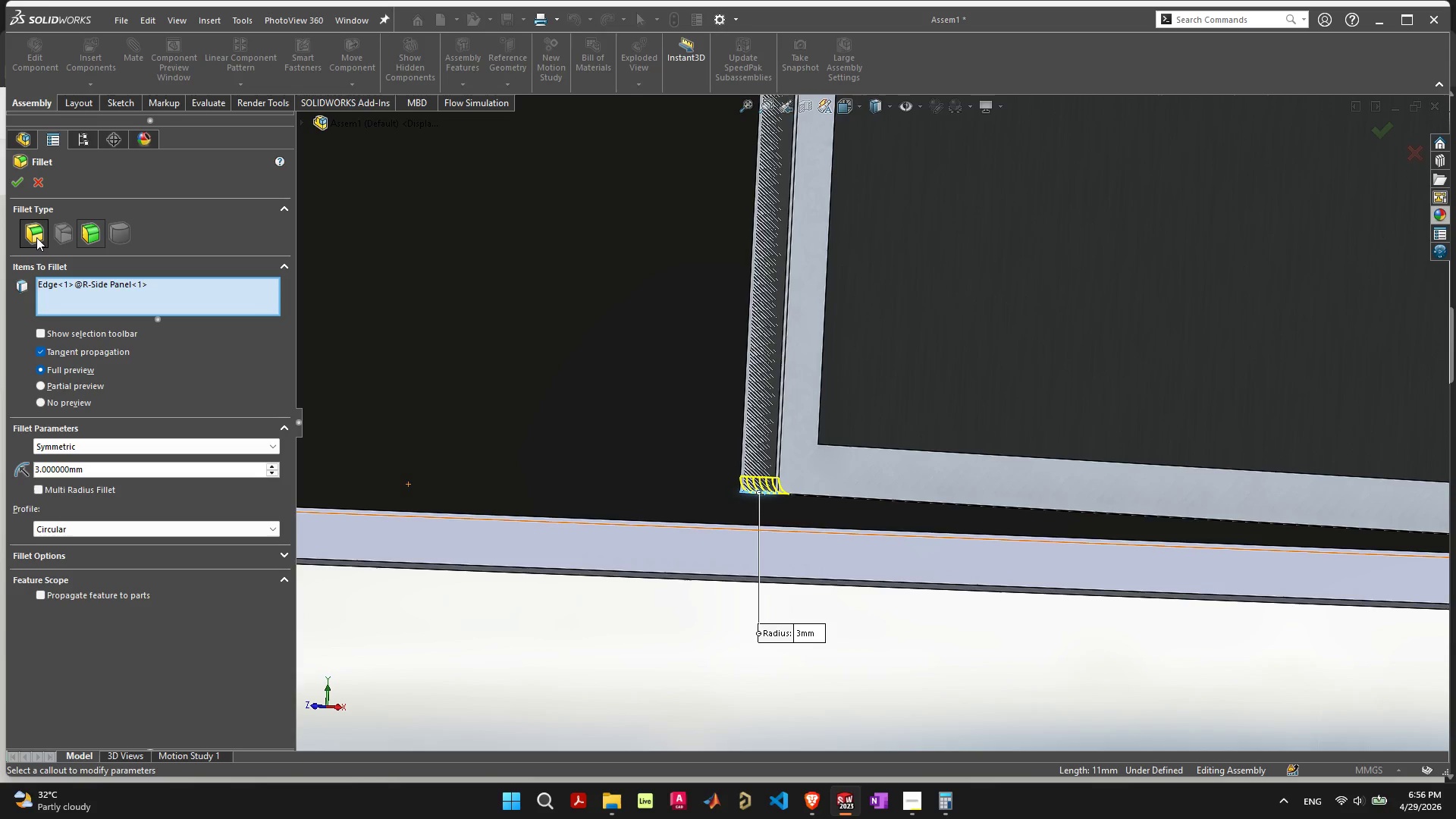 
scroll: coordinate [817, 475], scroll_direction: down, amount: 12.0
 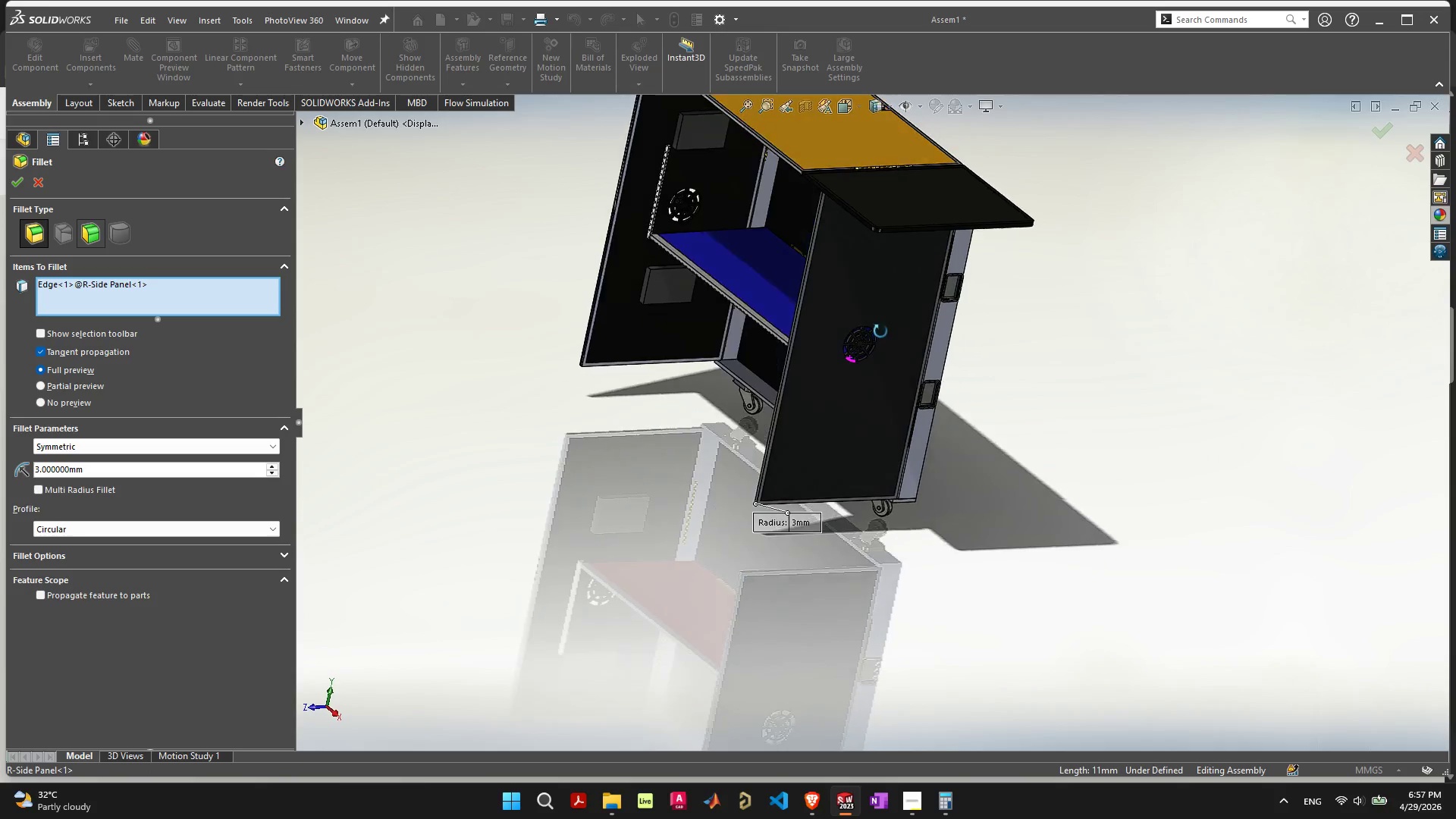 
scroll: coordinate [883, 309], scroll_direction: up, amount: 17.0
 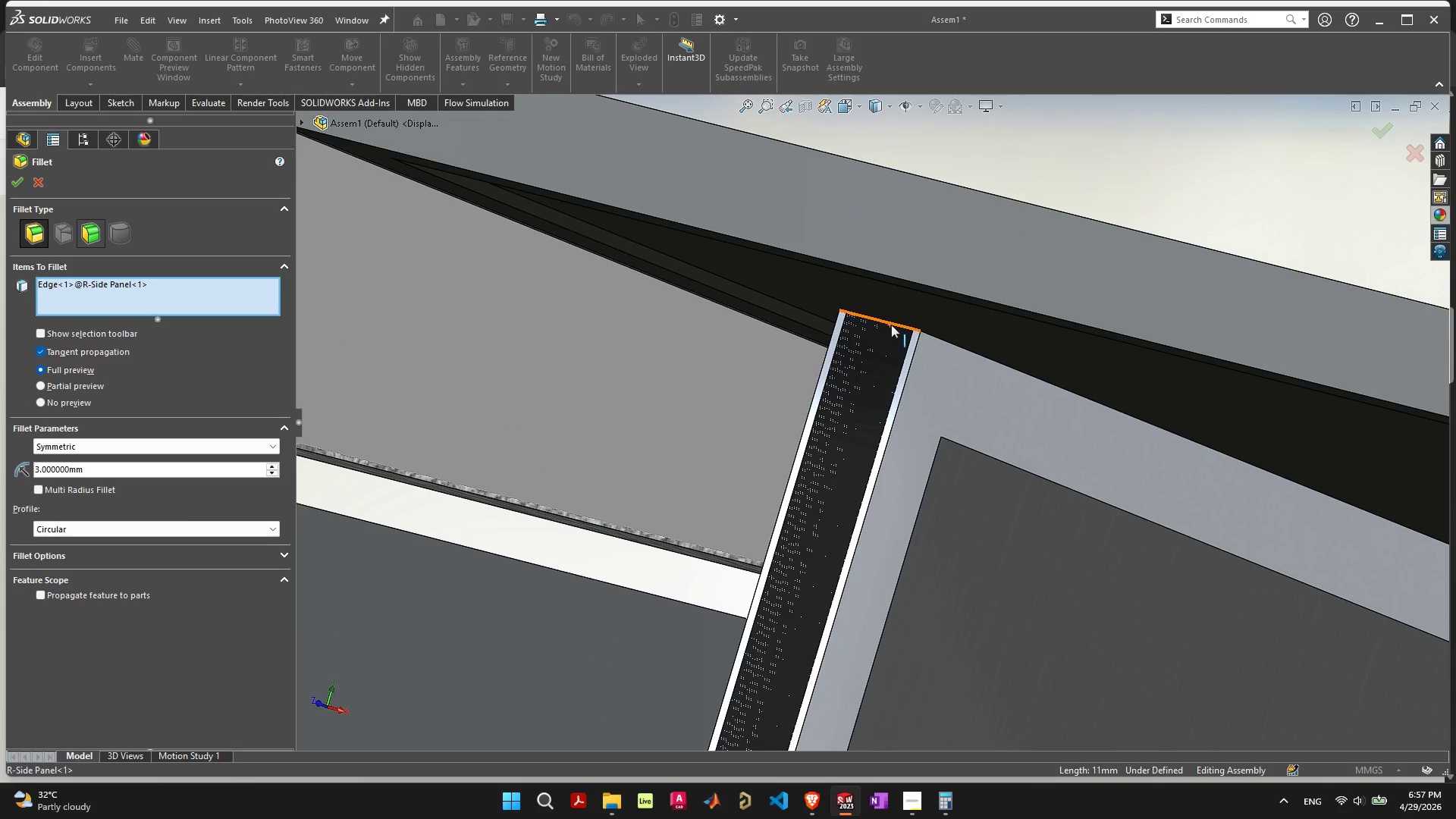 
left_click([891, 325])
 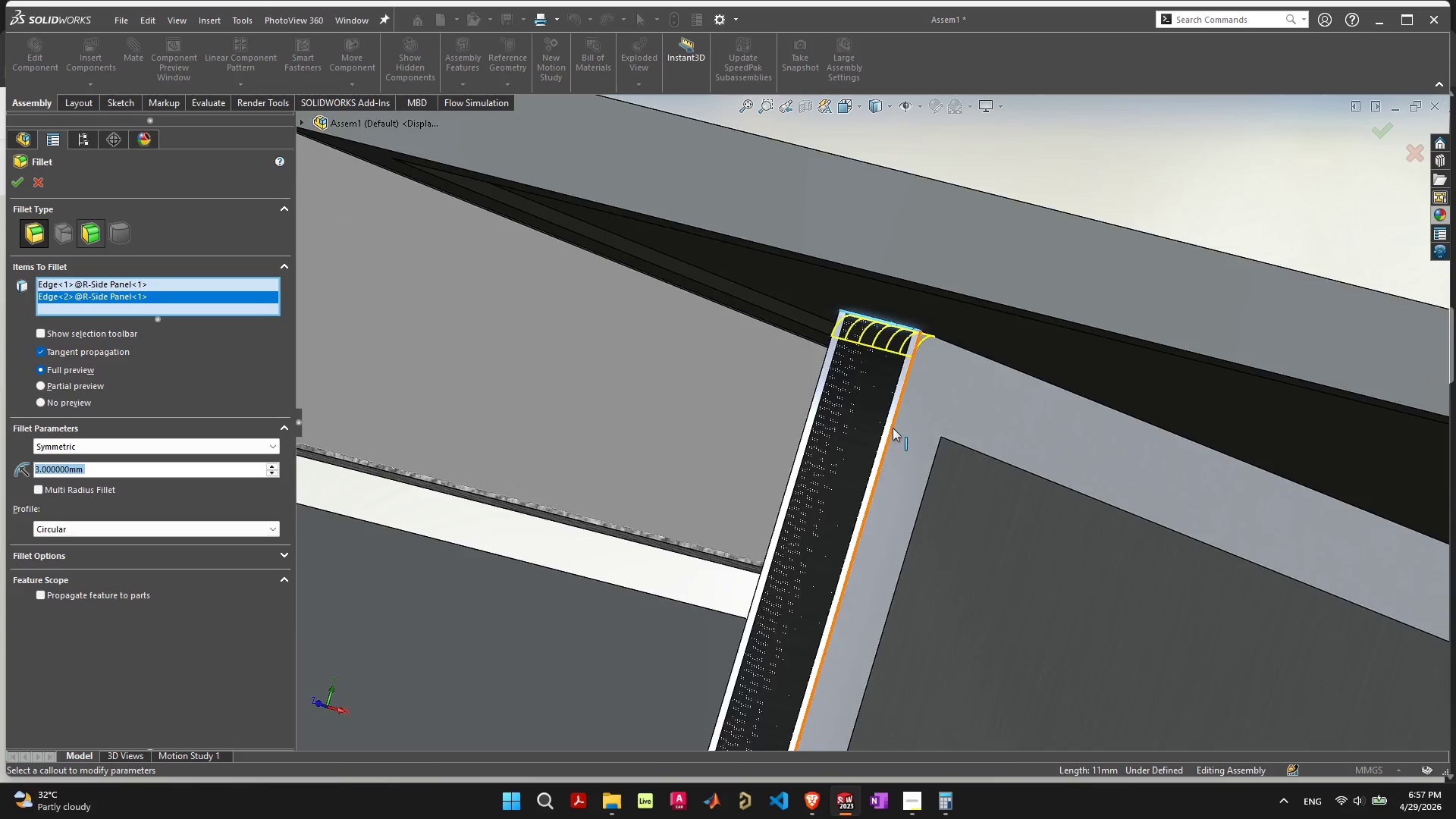 
scroll: coordinate [941, 547], scroll_direction: down, amount: 13.0
 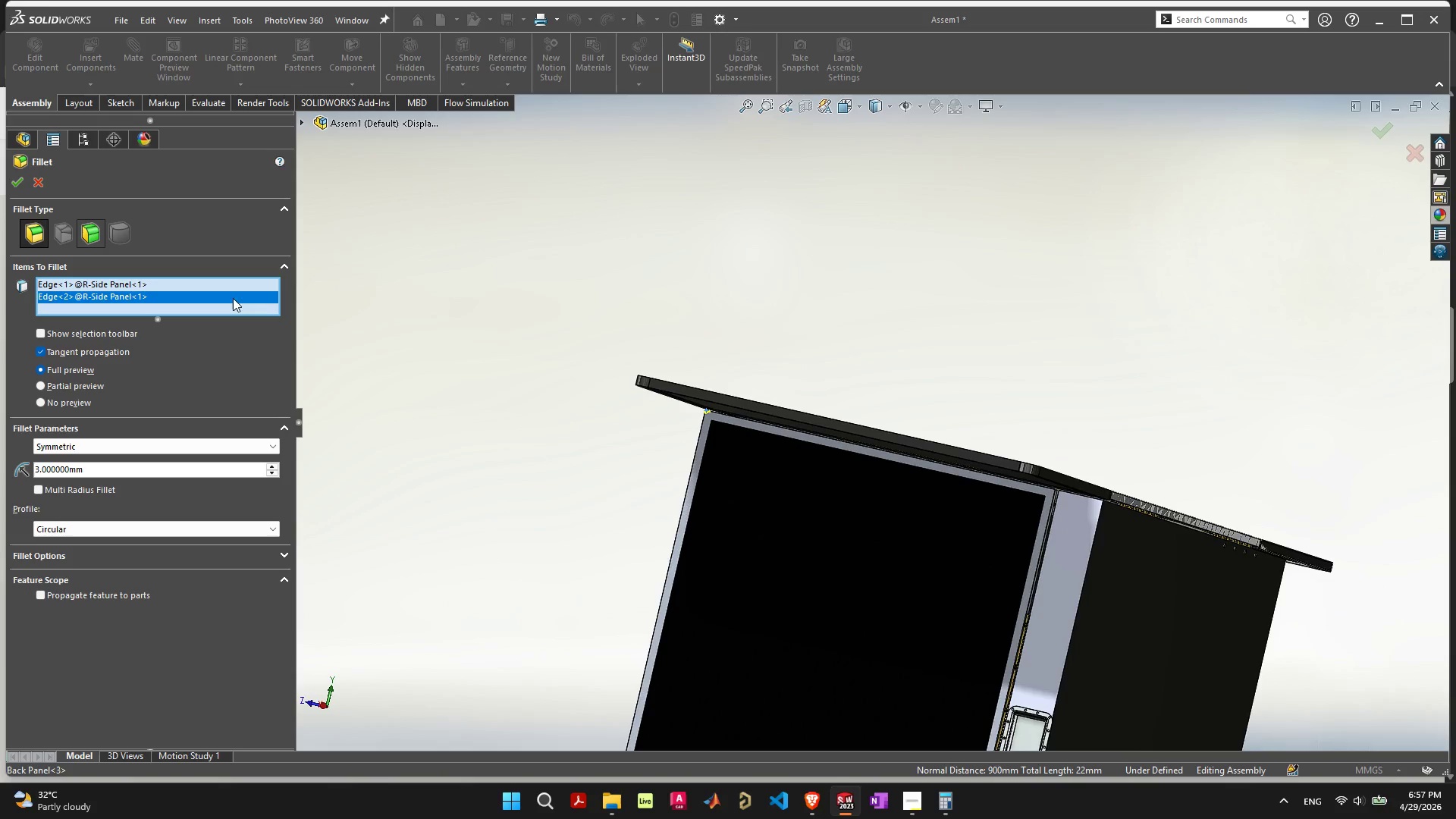 
left_click([14, 180])
 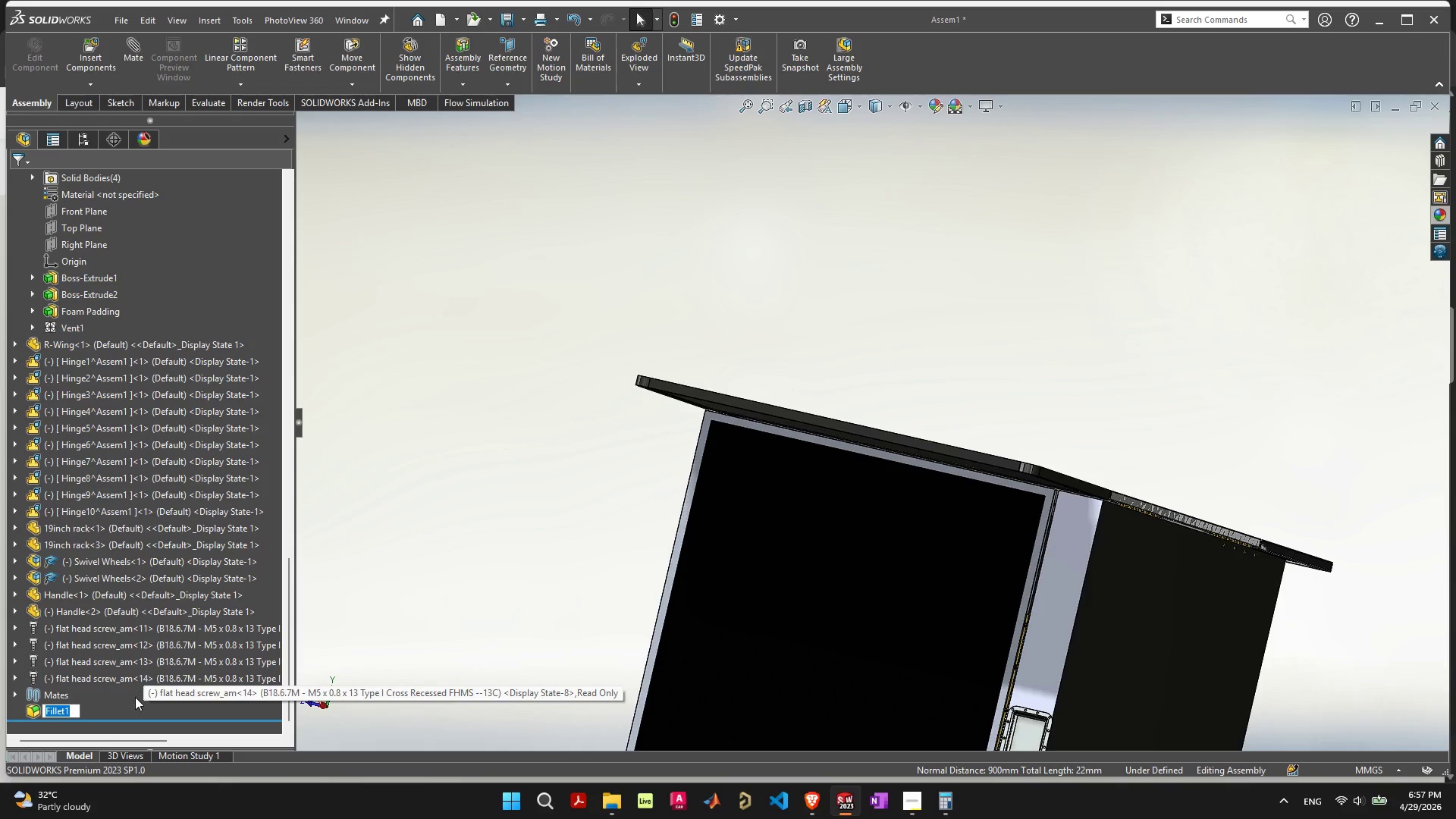 
wait(6.25)
 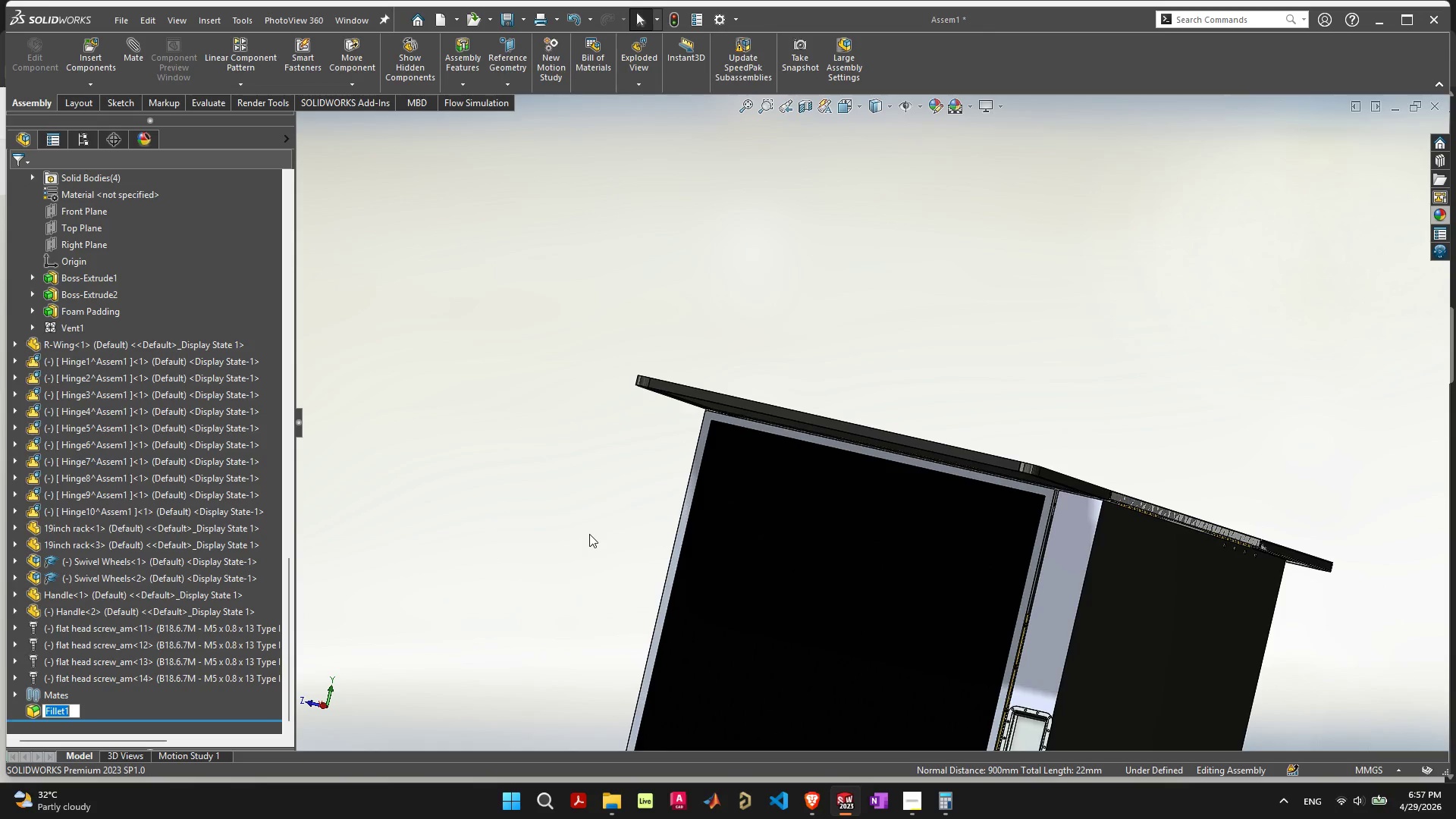 
left_click([64, 710])
 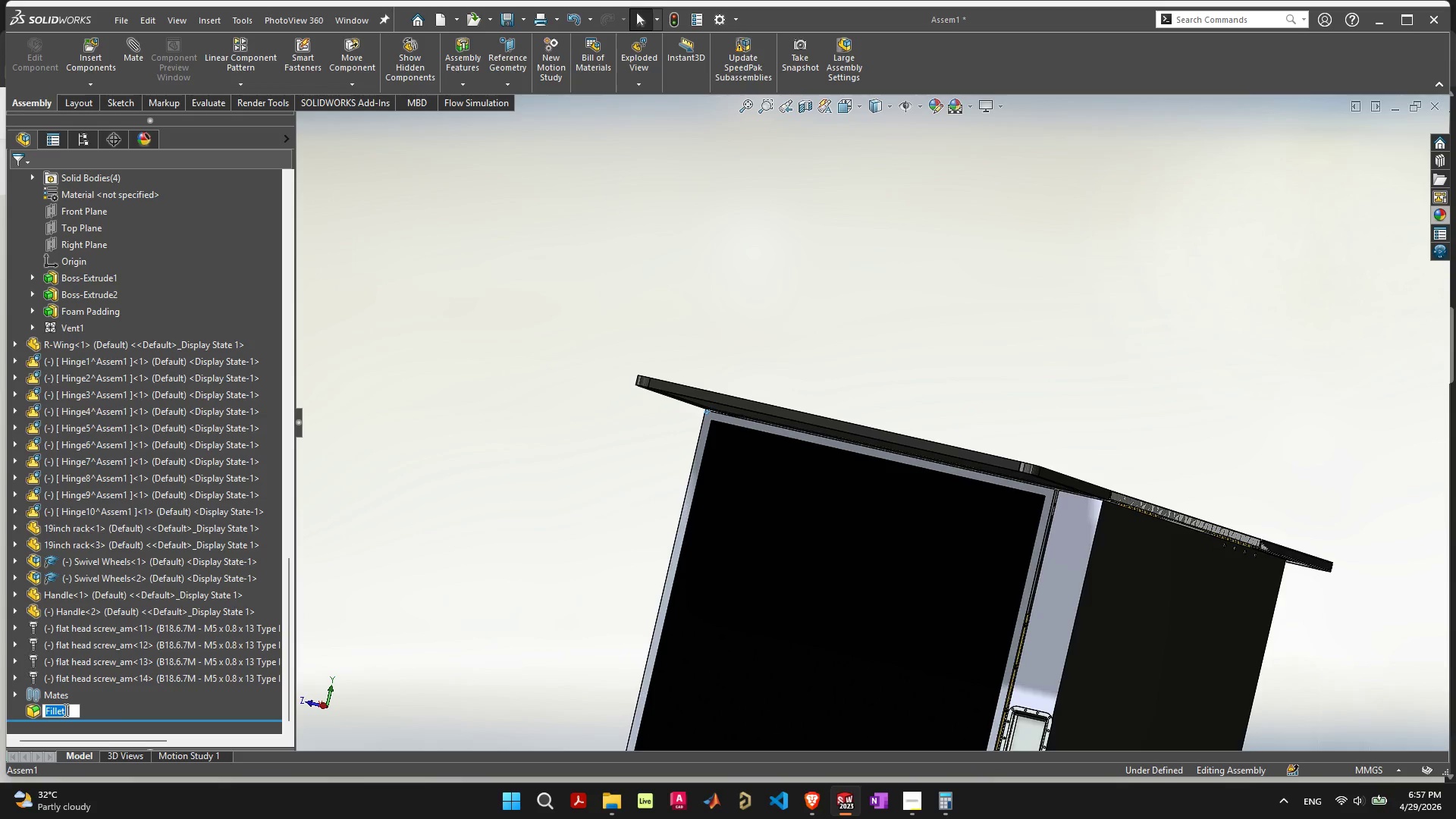 
key(Delete)
 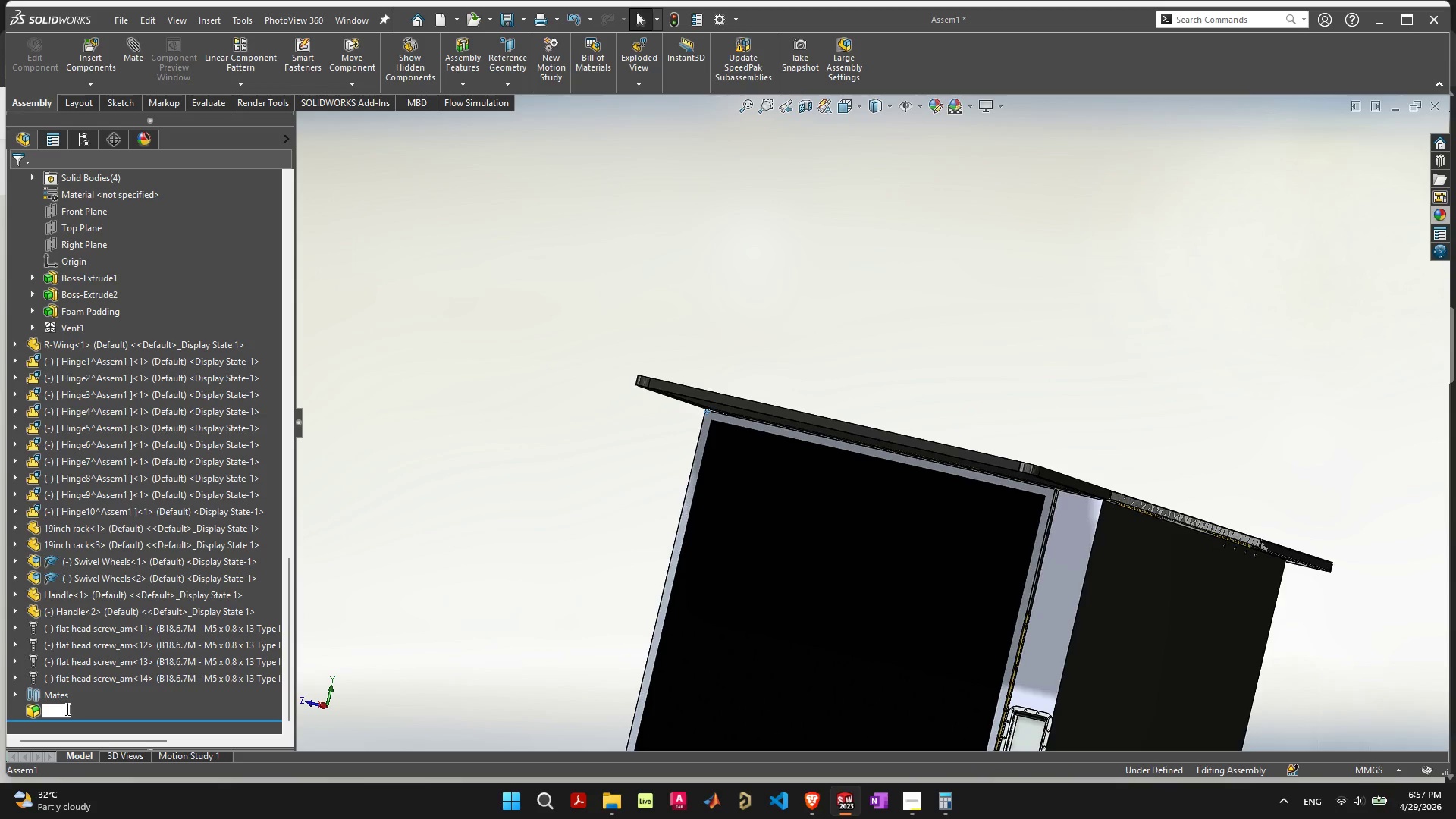 
left_click([81, 698])
 